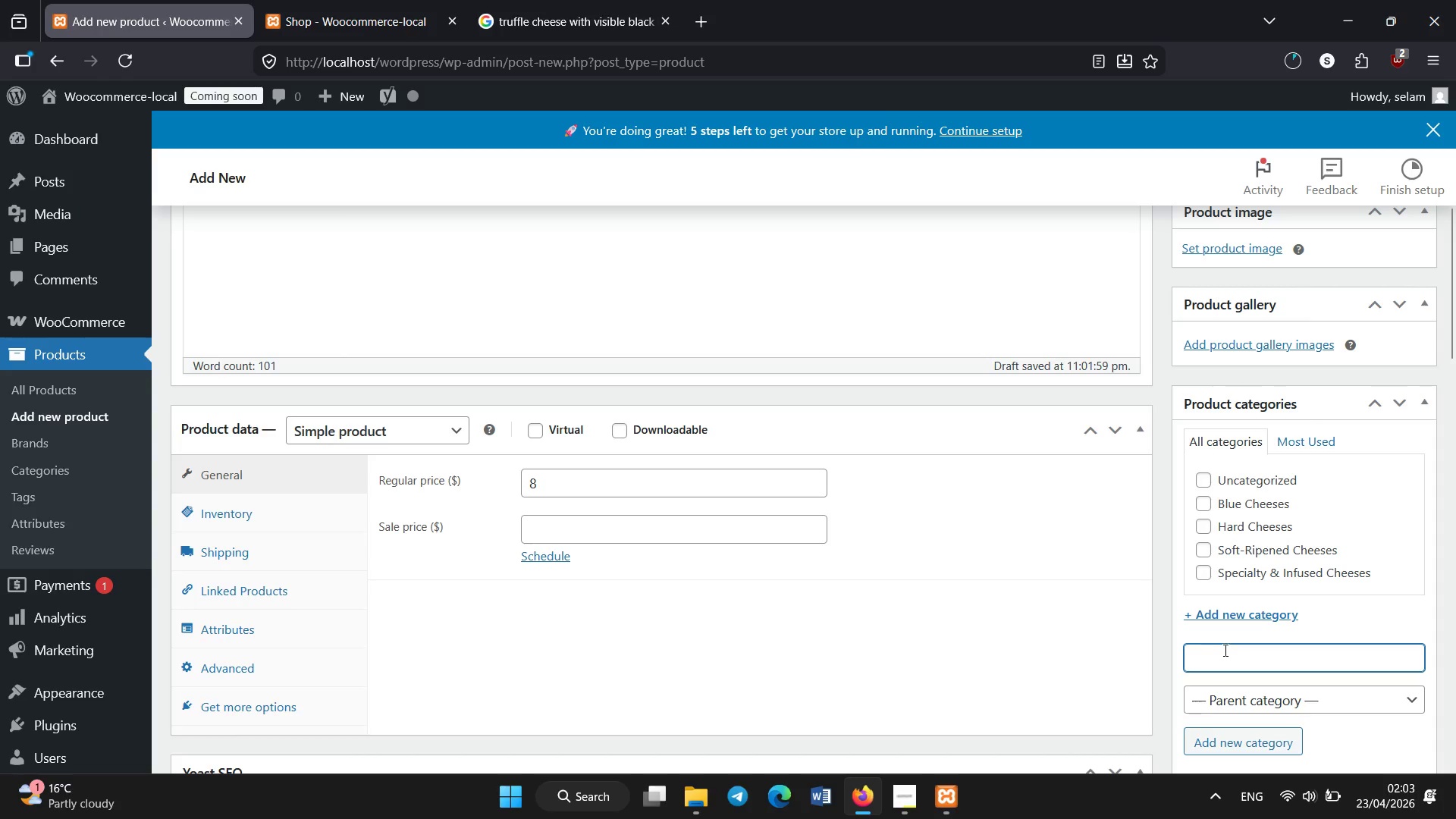 
type(Infused Honey)
 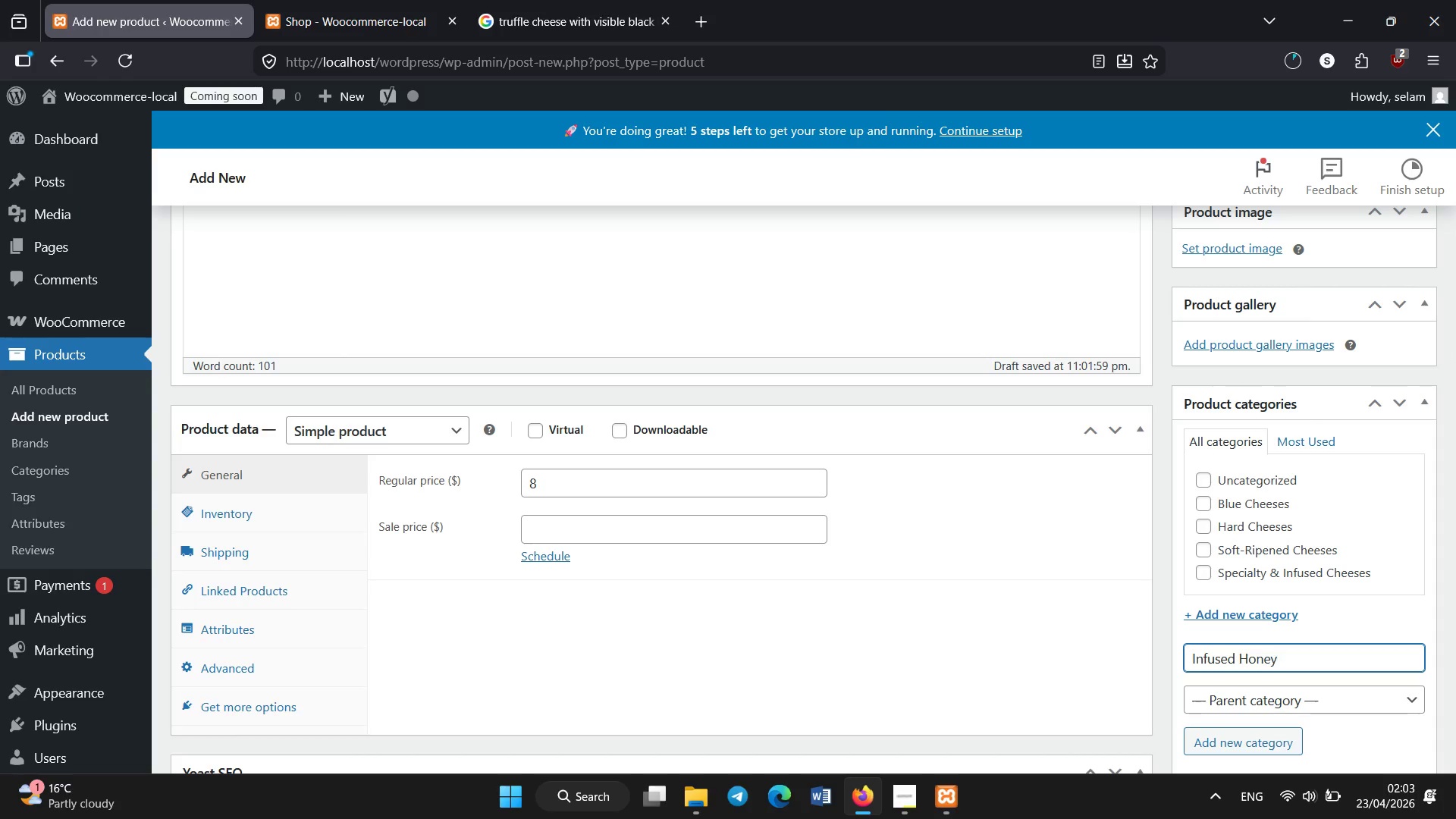 
left_click([1279, 748])
 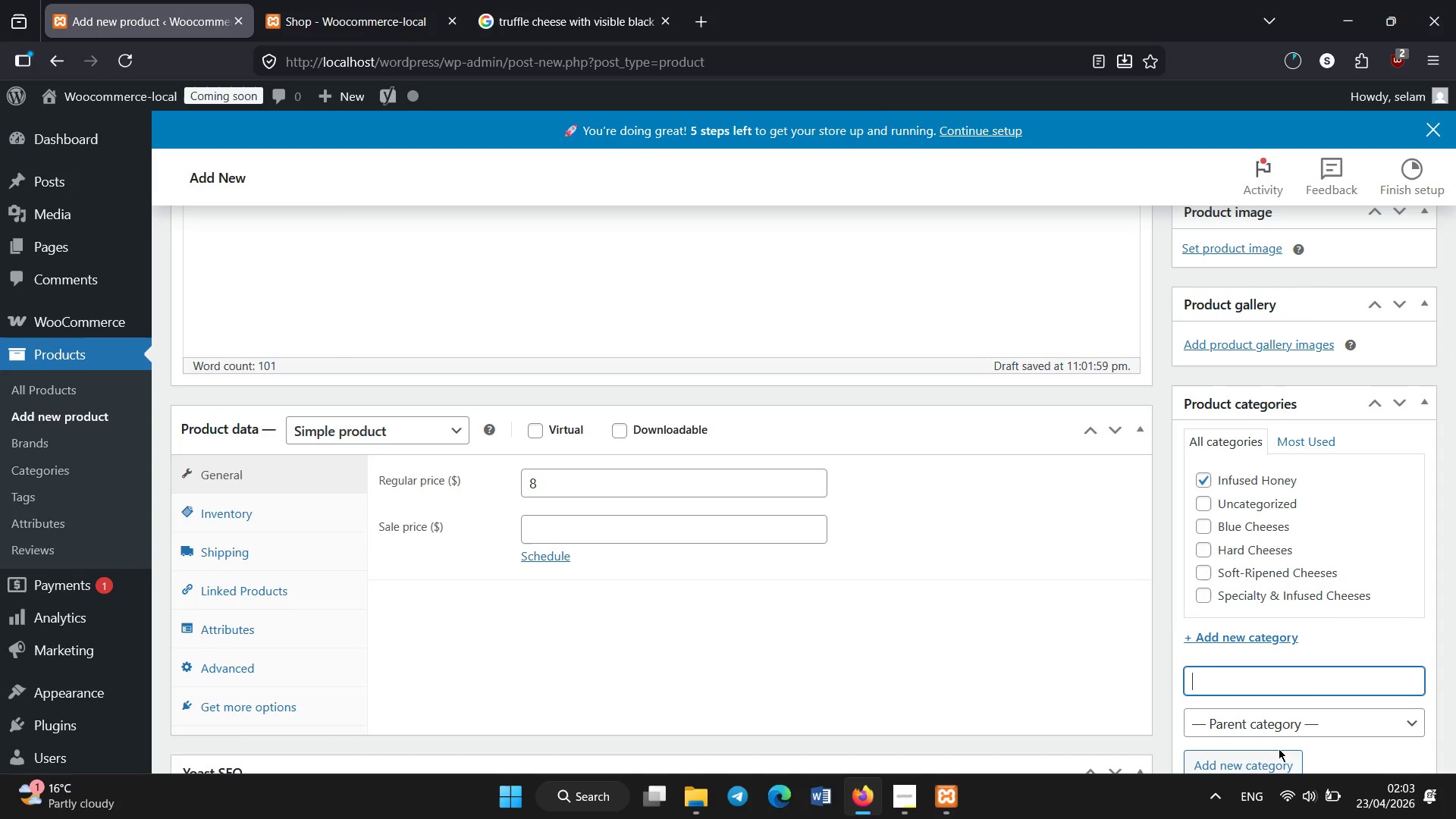 
wait(7.49)
 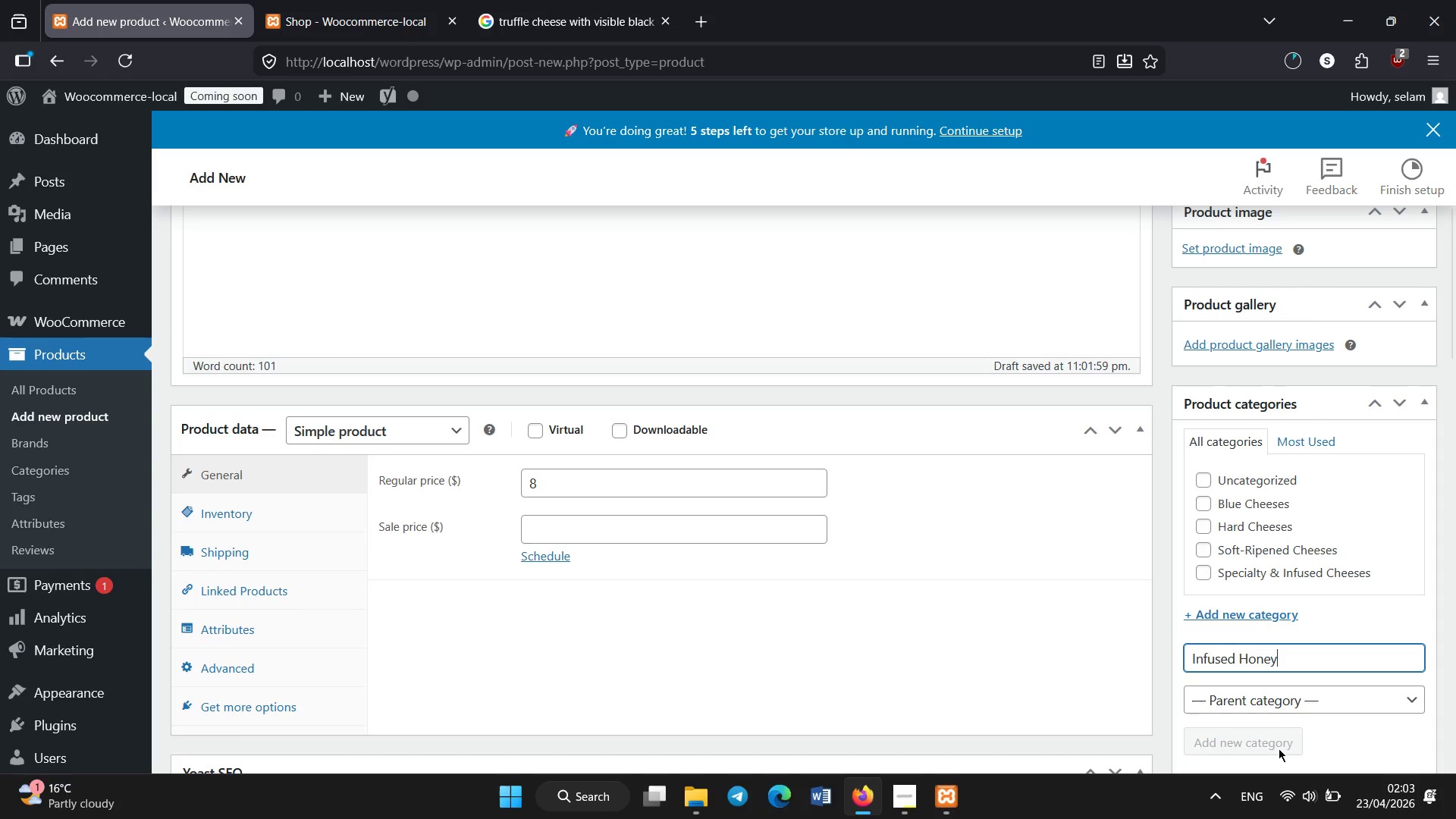 
left_click([293, 637])
 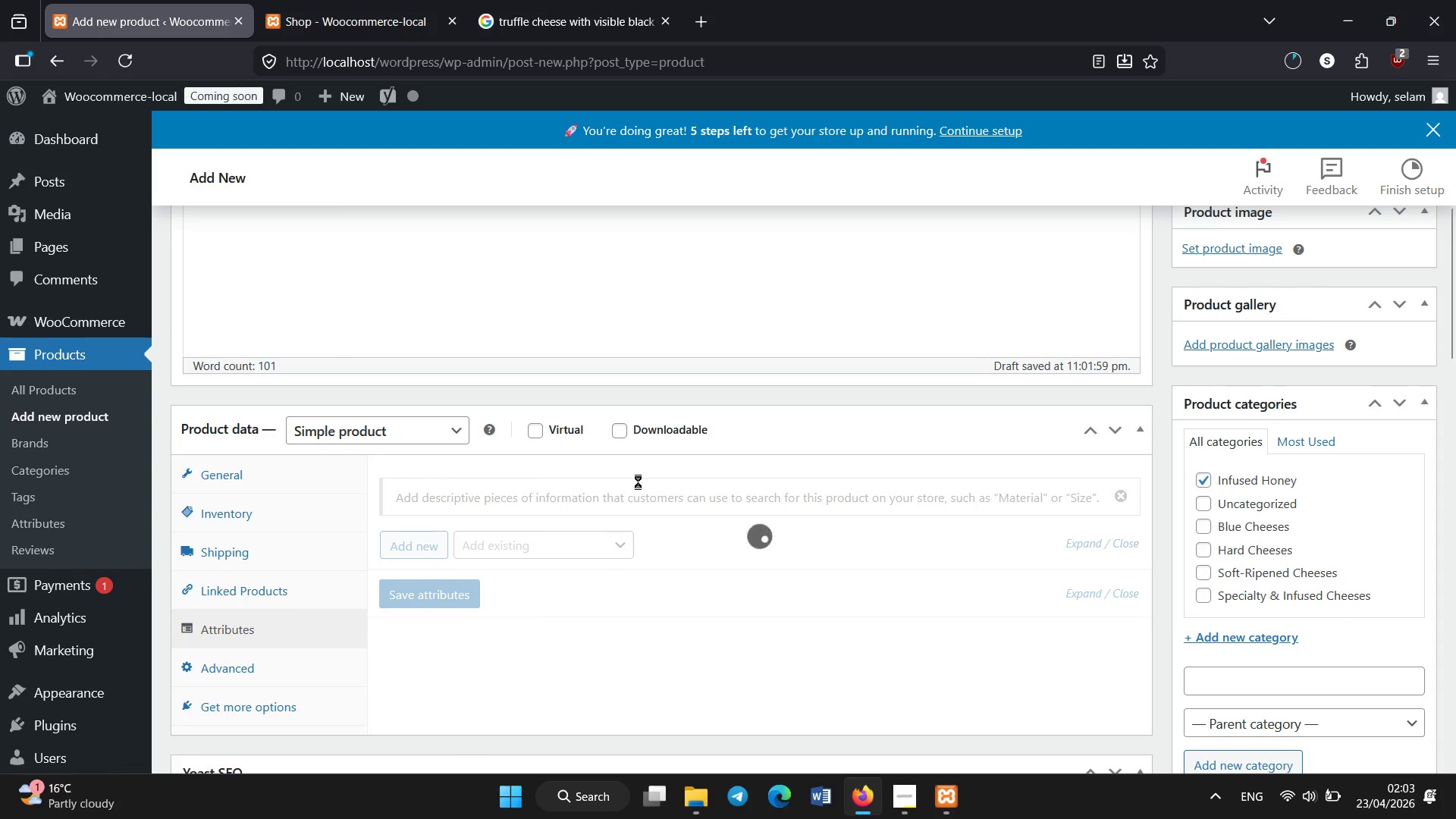 
mouse_move([484, 572])
 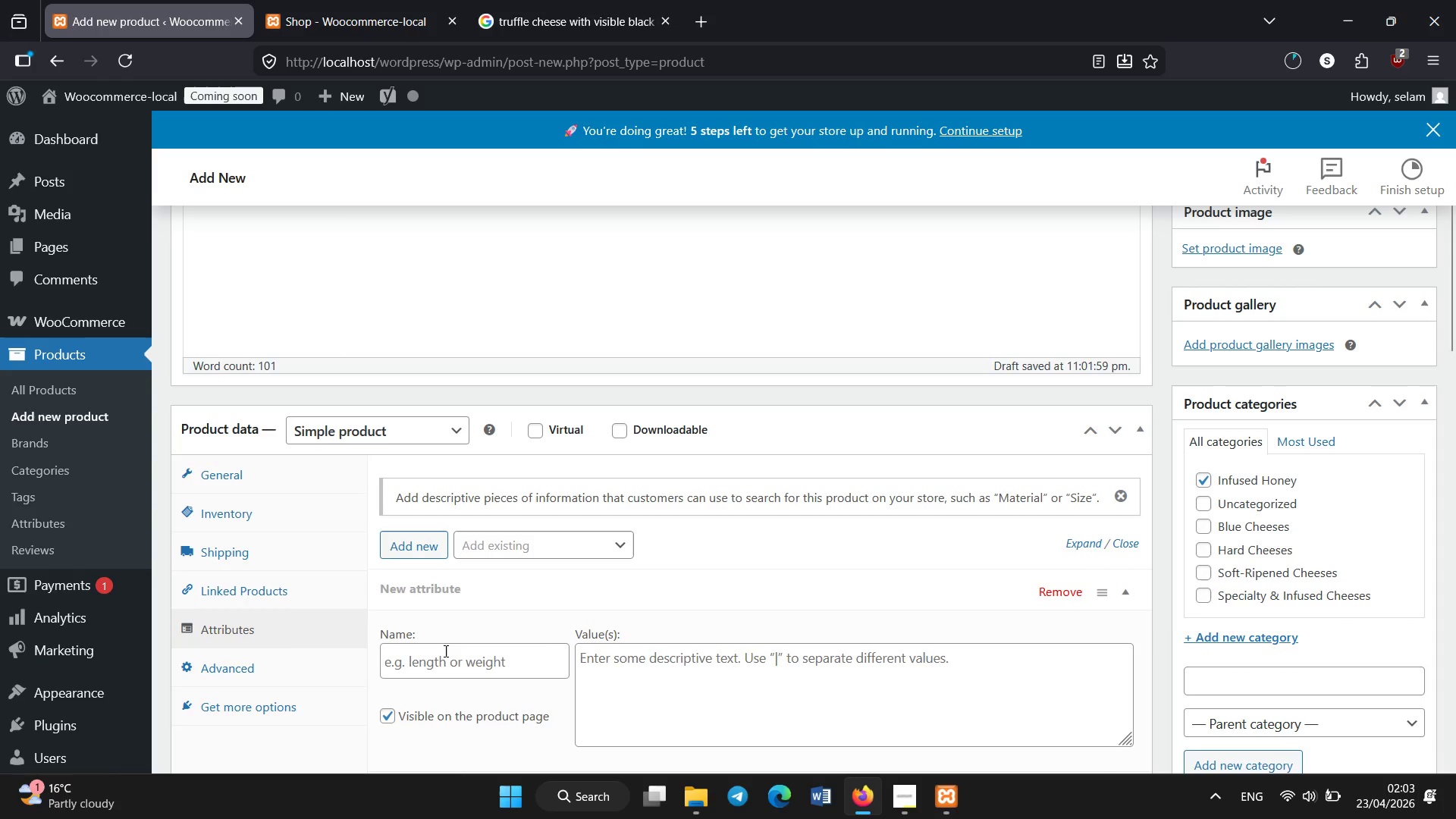 
left_click([446, 651])
 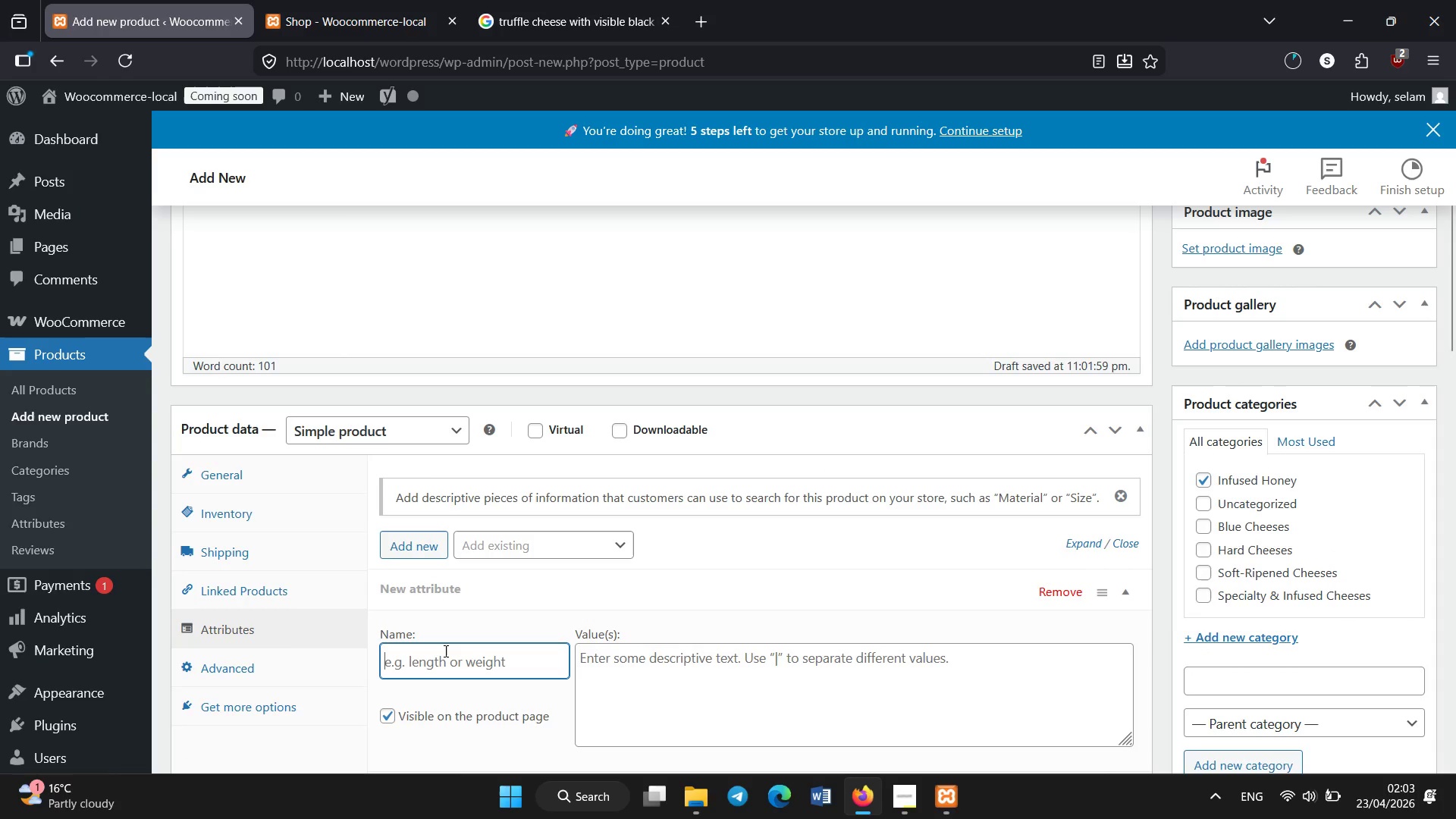 
type(Milk )
key(Backspace)
key(Backspace)
key(Backspace)
key(Backspace)
key(Backspace)
type(Type)
 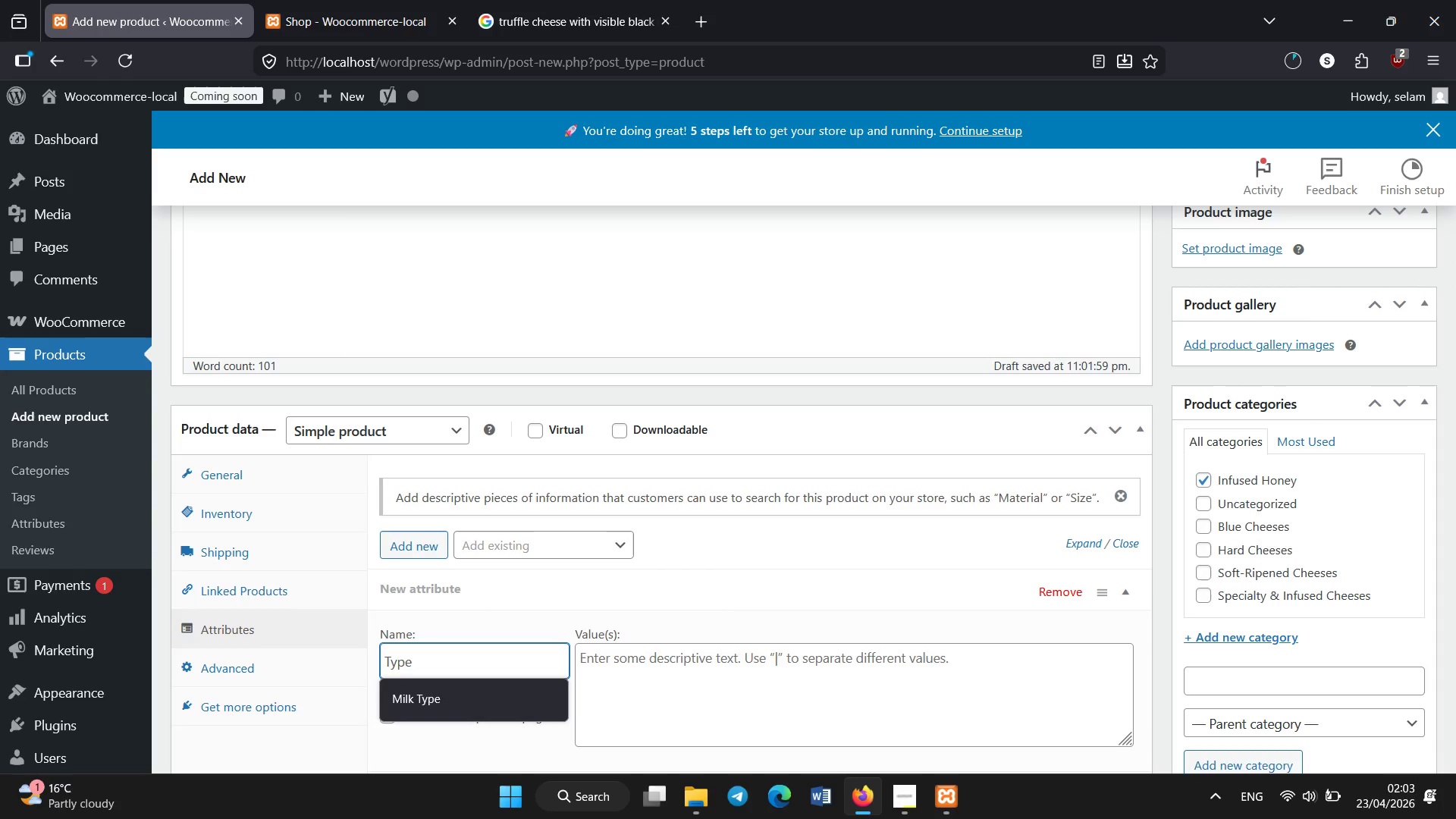 
left_click([709, 673])
 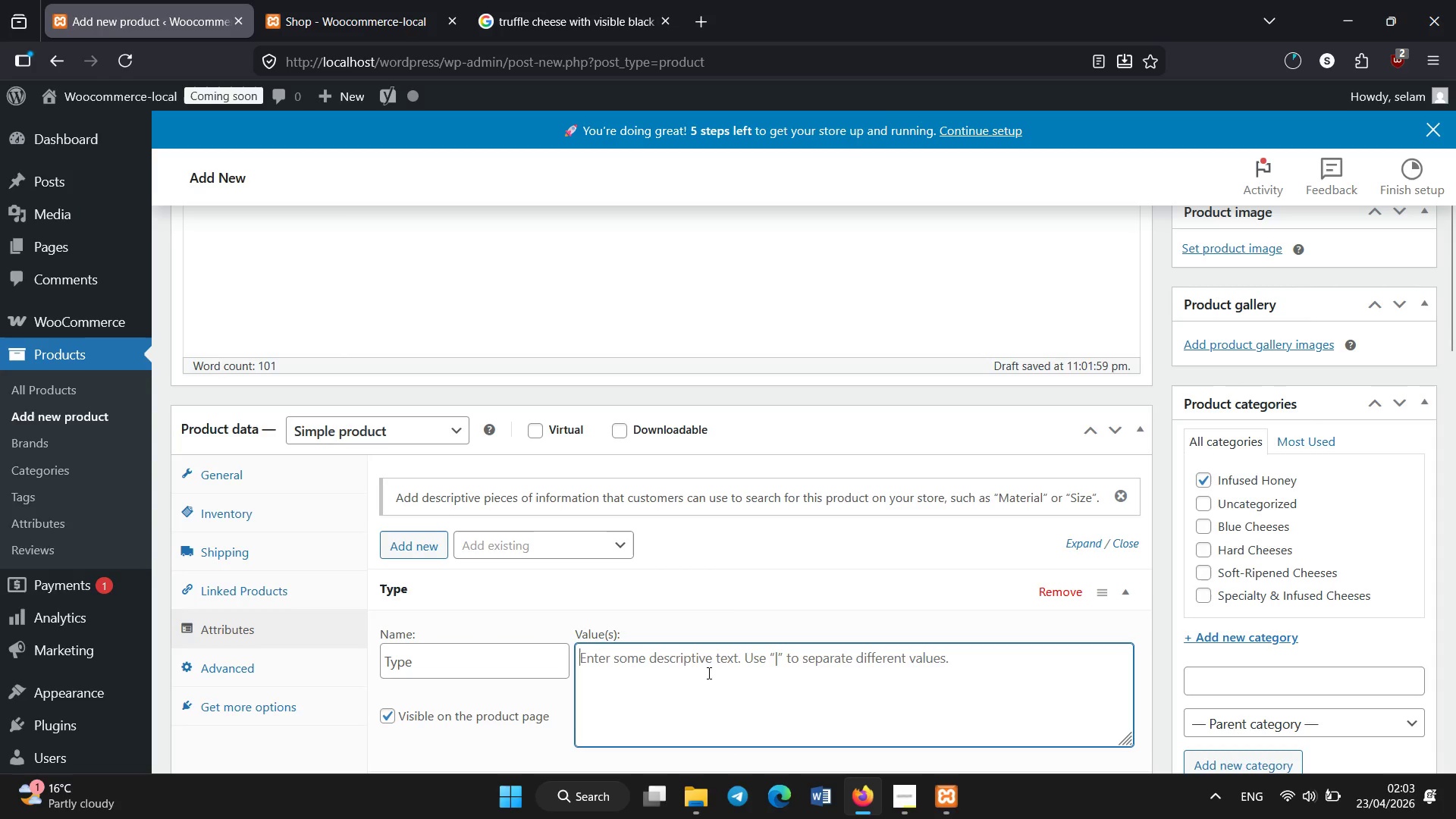 
type(Honey)
 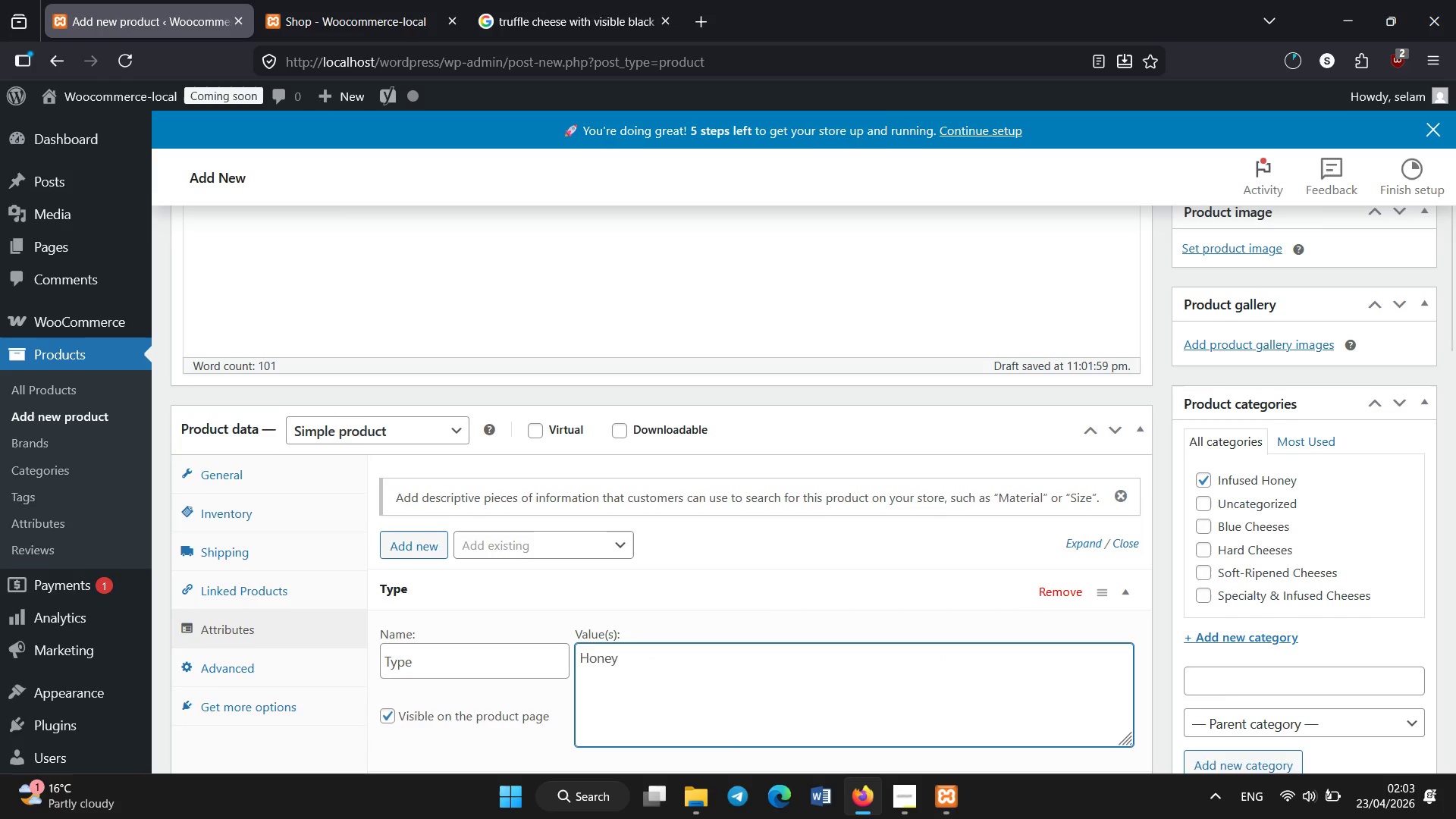 
scroll: coordinate [709, 673], scroll_direction: none, amount: 0.0
 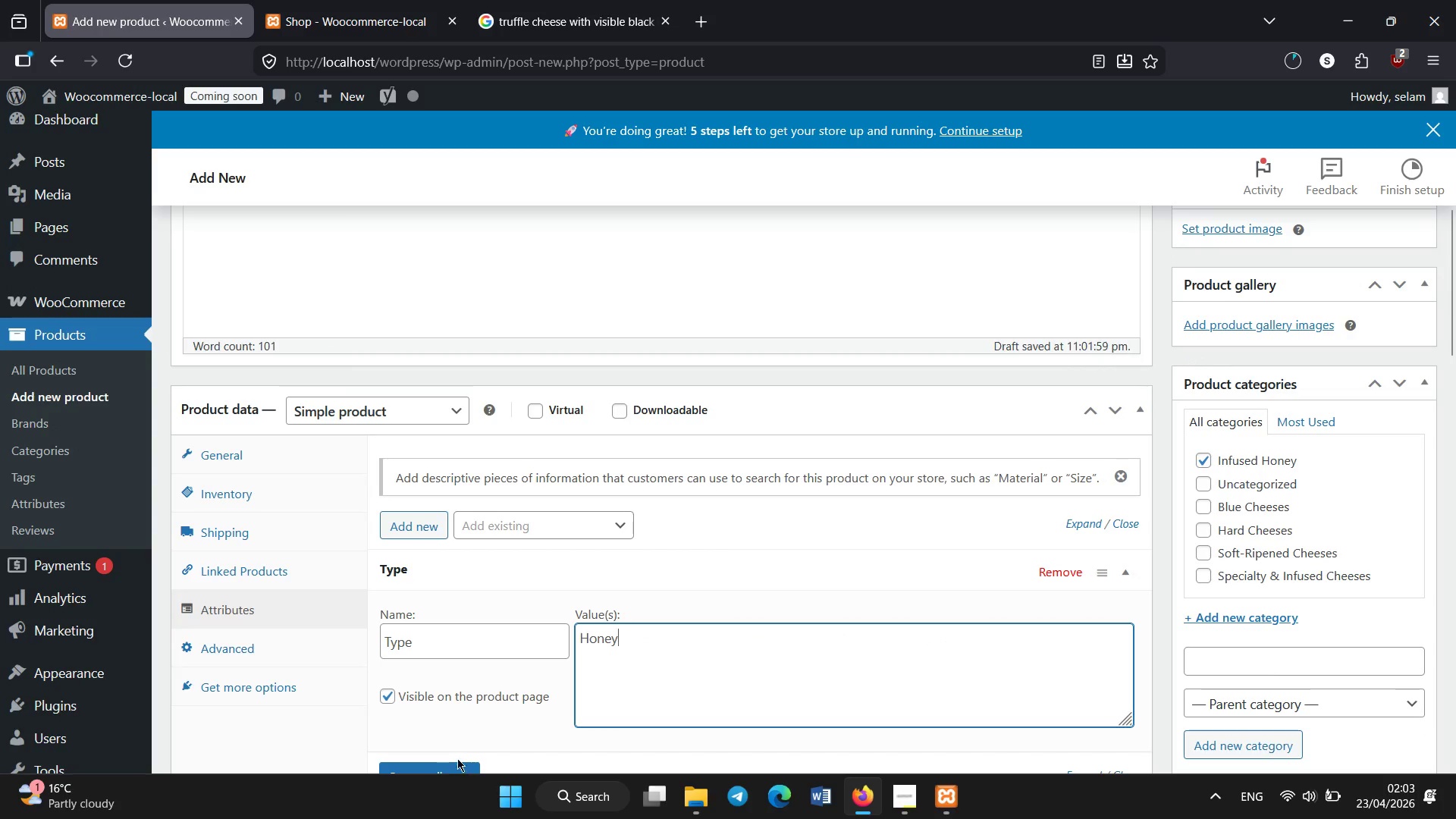 
left_click([452, 763])
 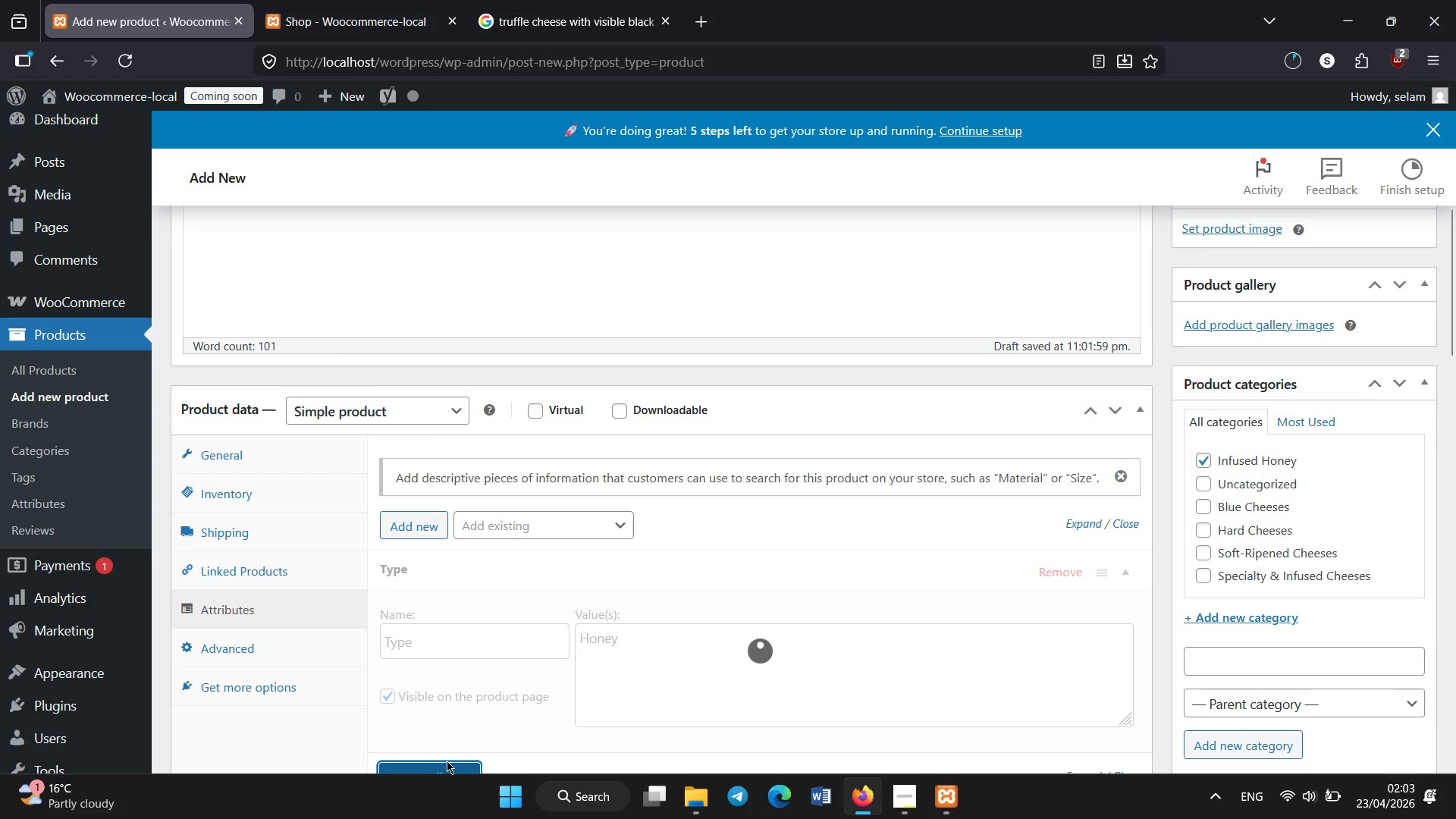 
wait(8.3)
 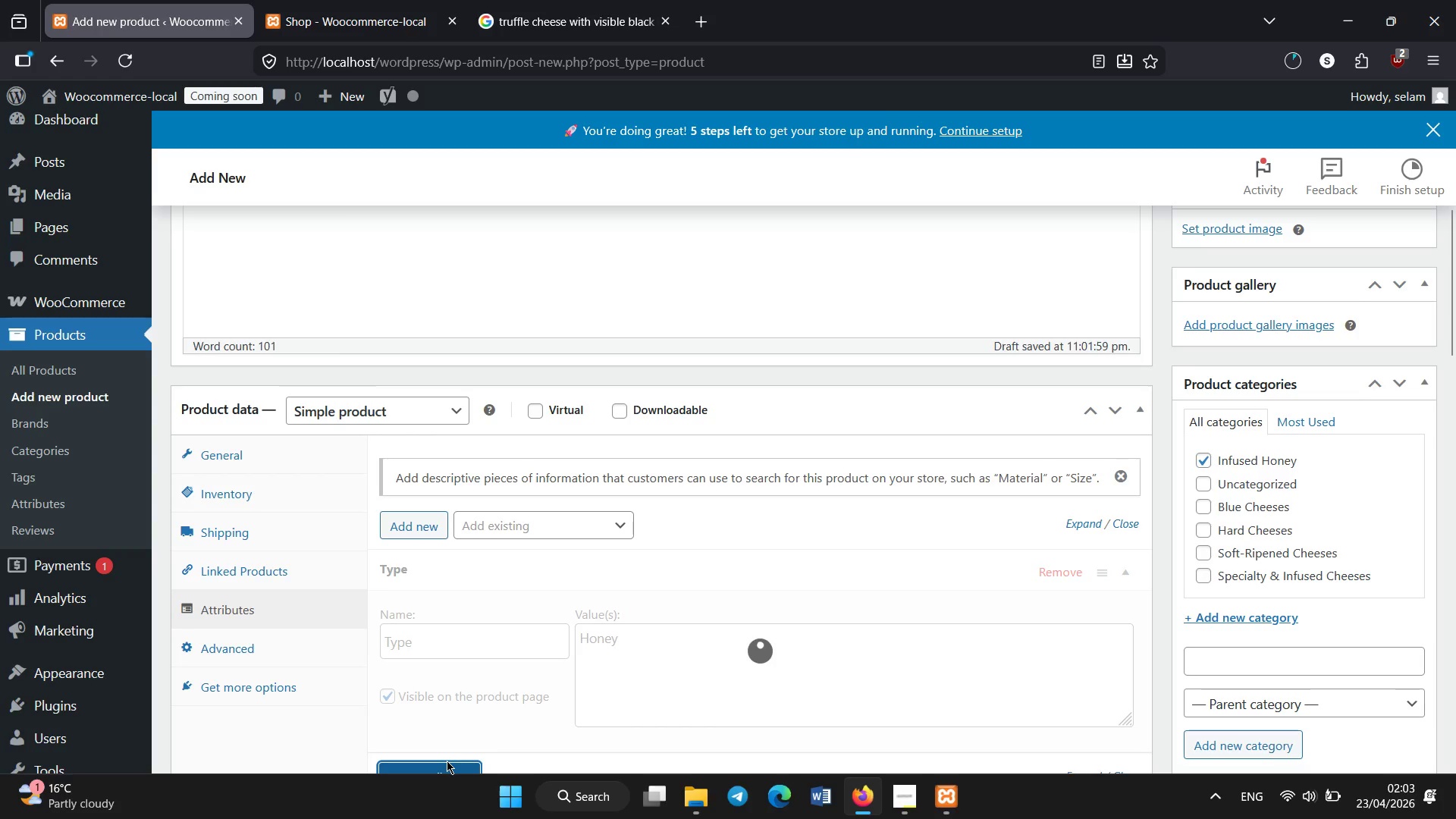 
left_click([394, 522])
 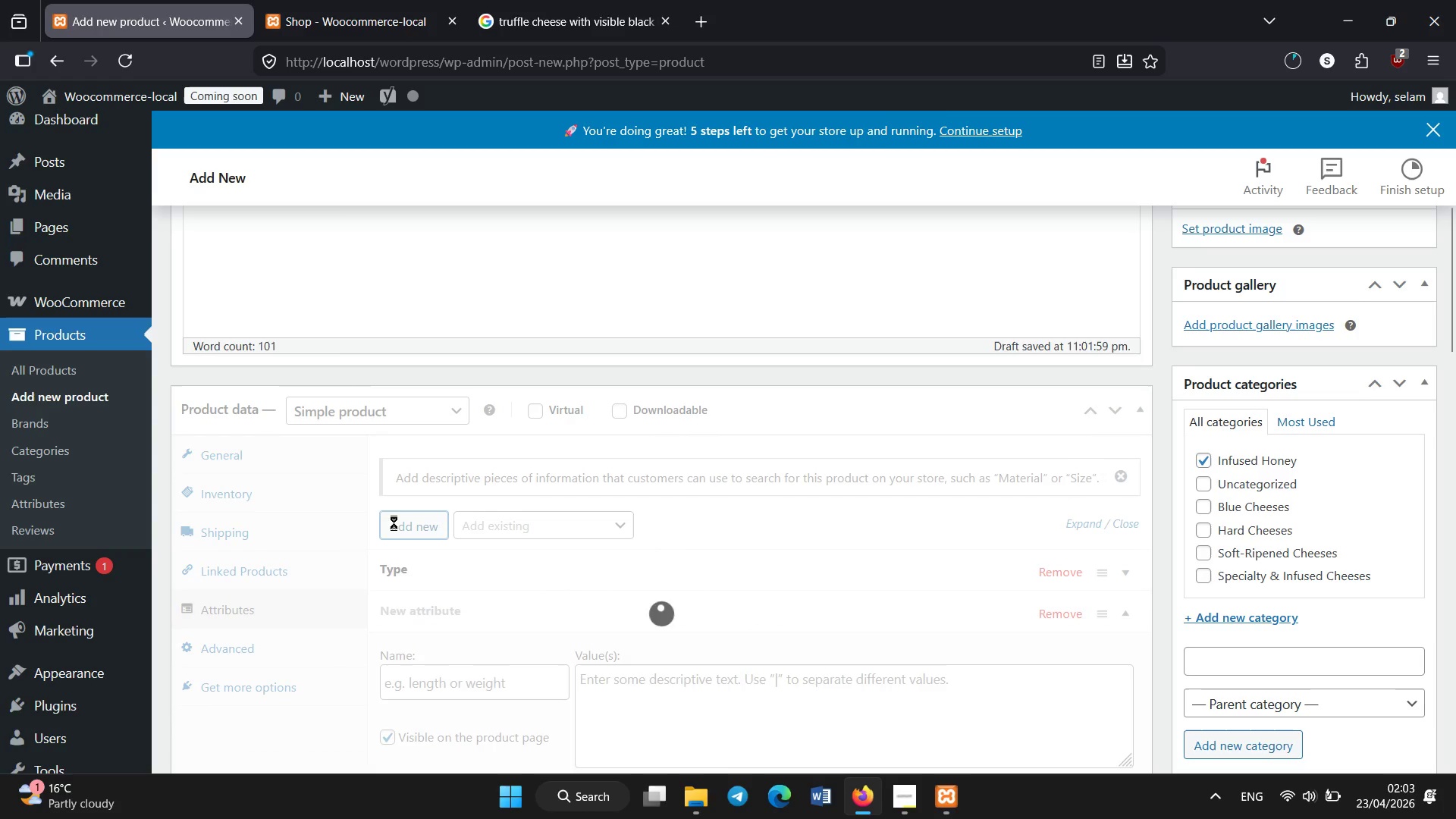 
scroll: coordinate [394, 522], scroll_direction: none, amount: 0.0
 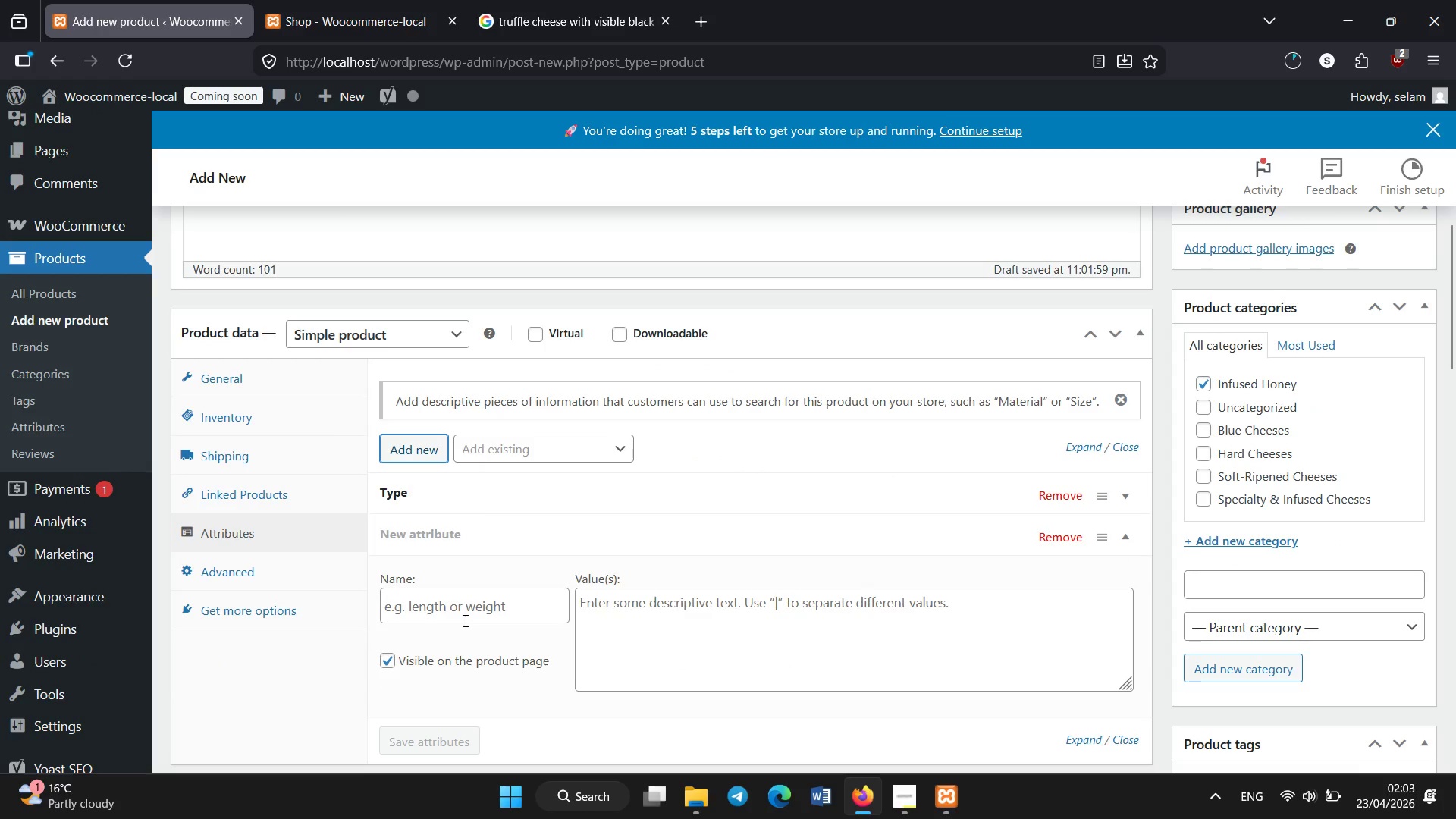 
left_click([468, 617])
 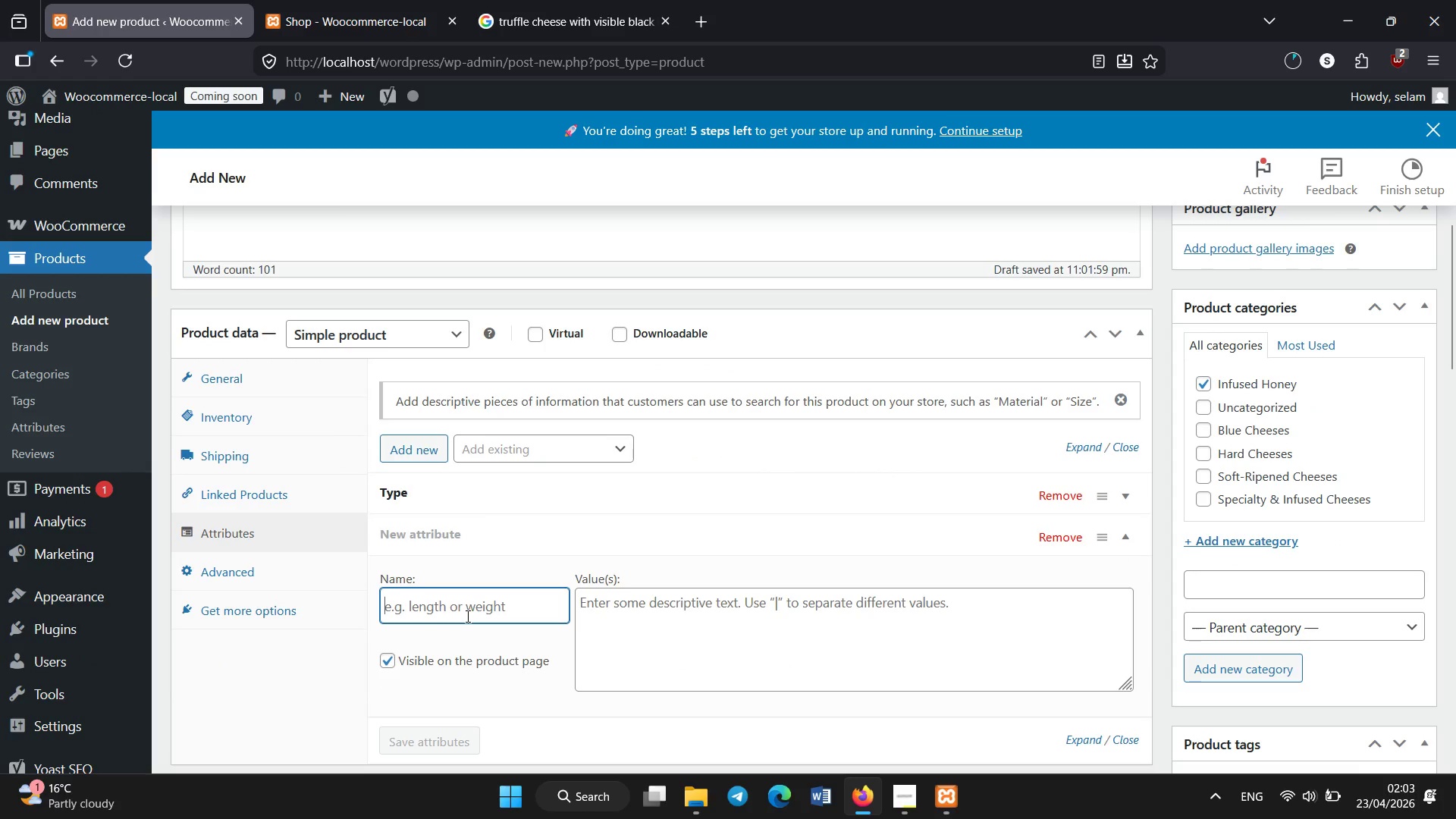 
type(Origin)
 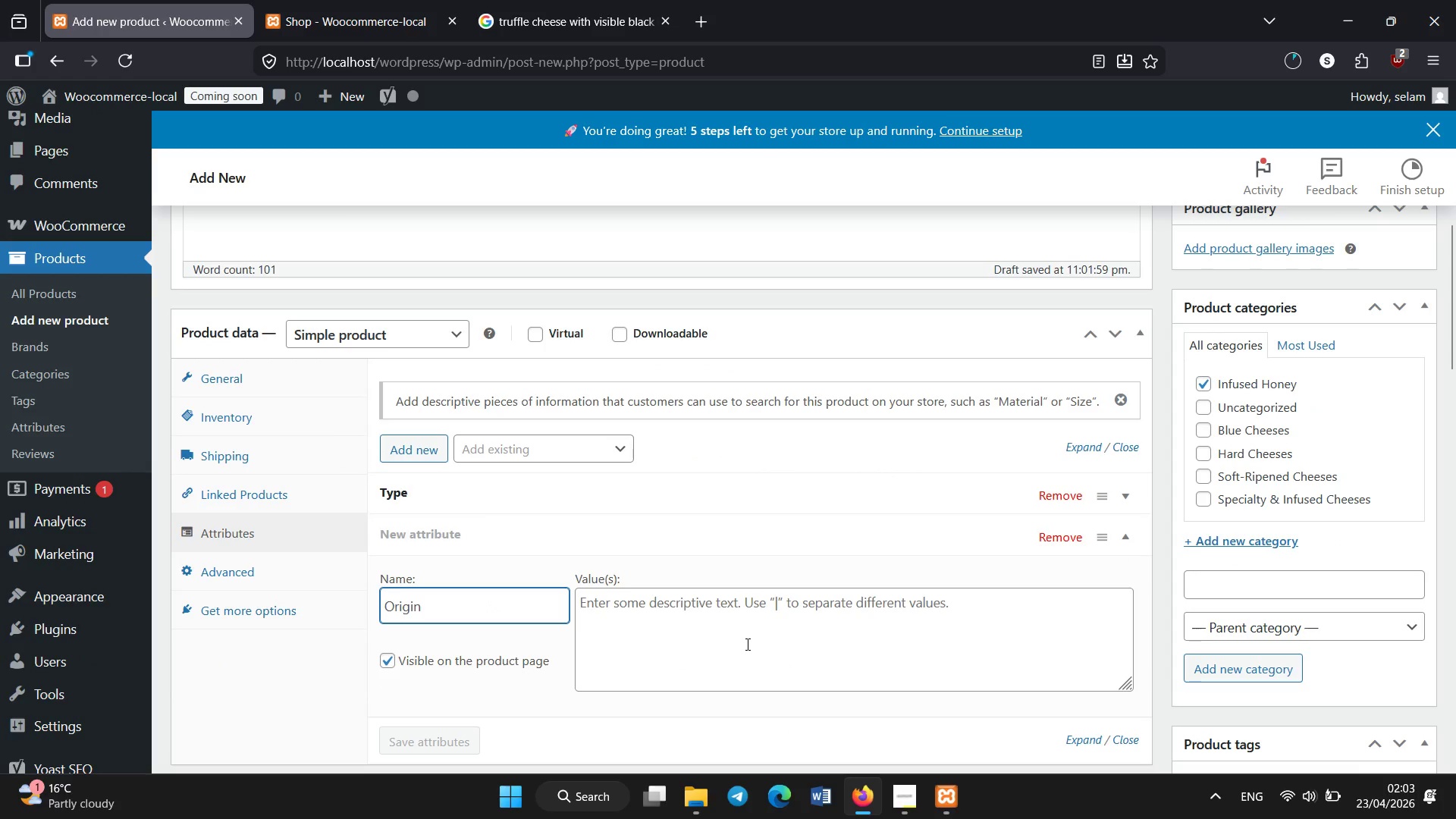 
left_click([748, 645])
 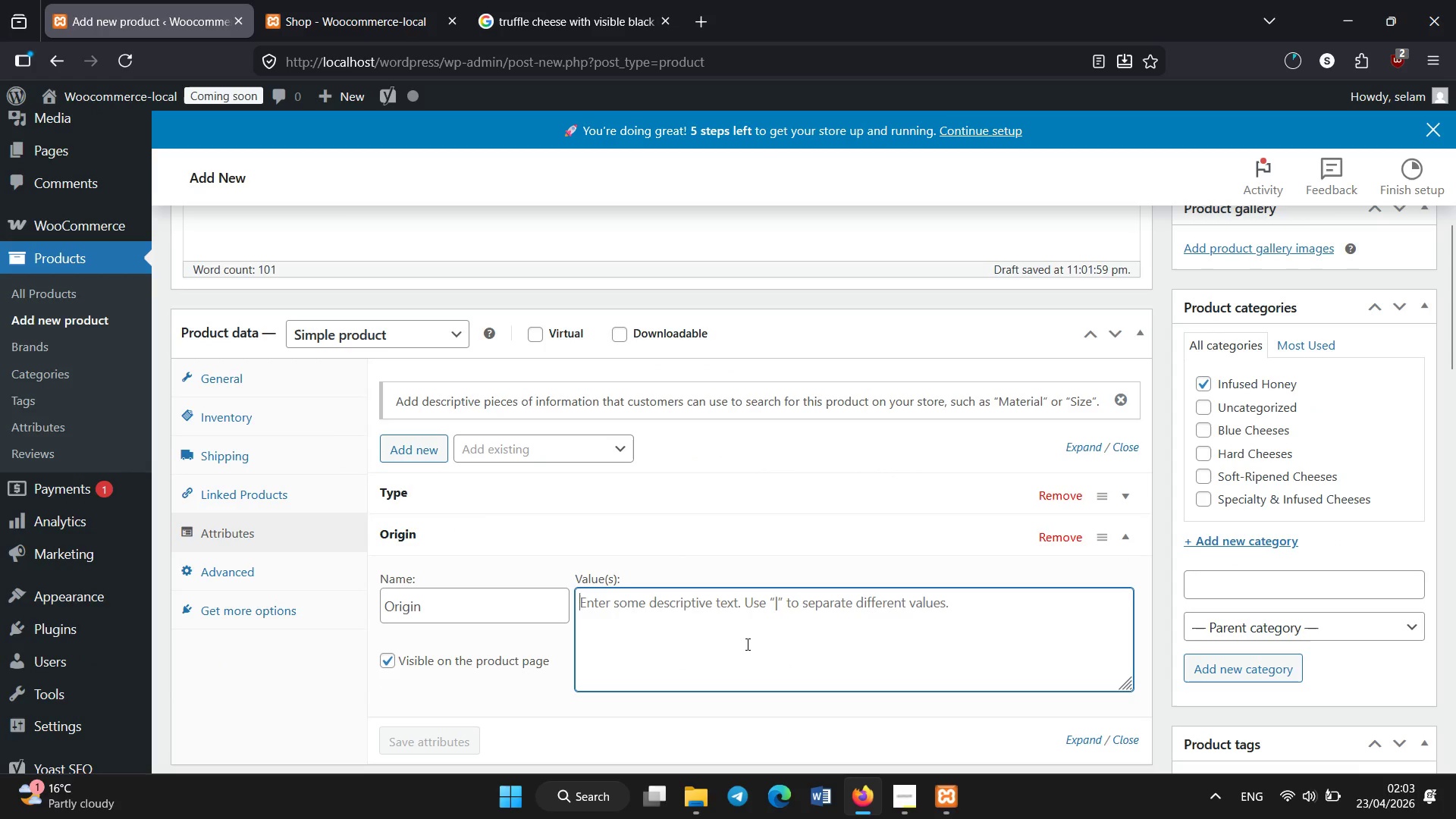 
type(Local)
 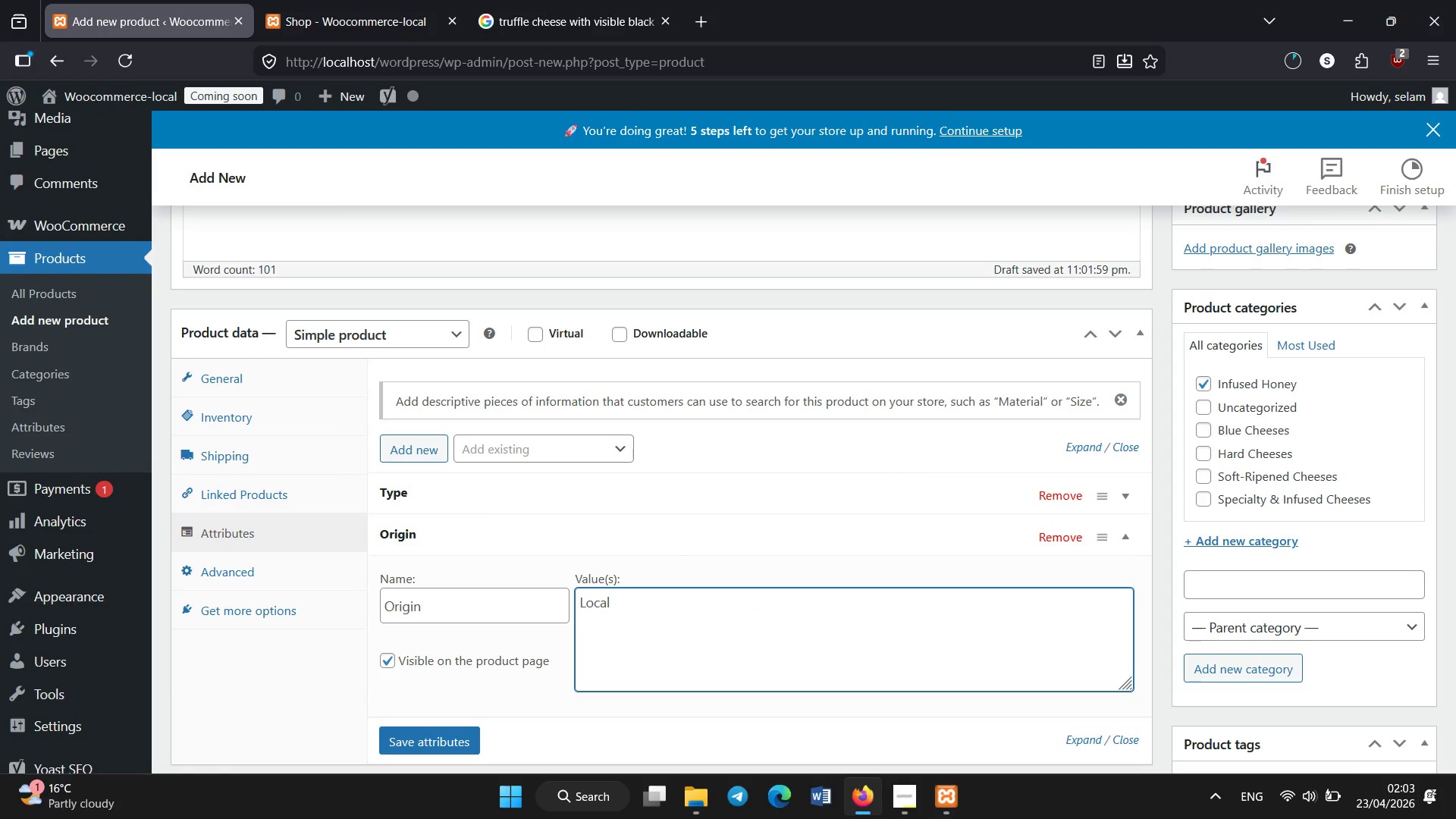 
scroll: coordinate [748, 645], scroll_direction: down, amount: 1.0
 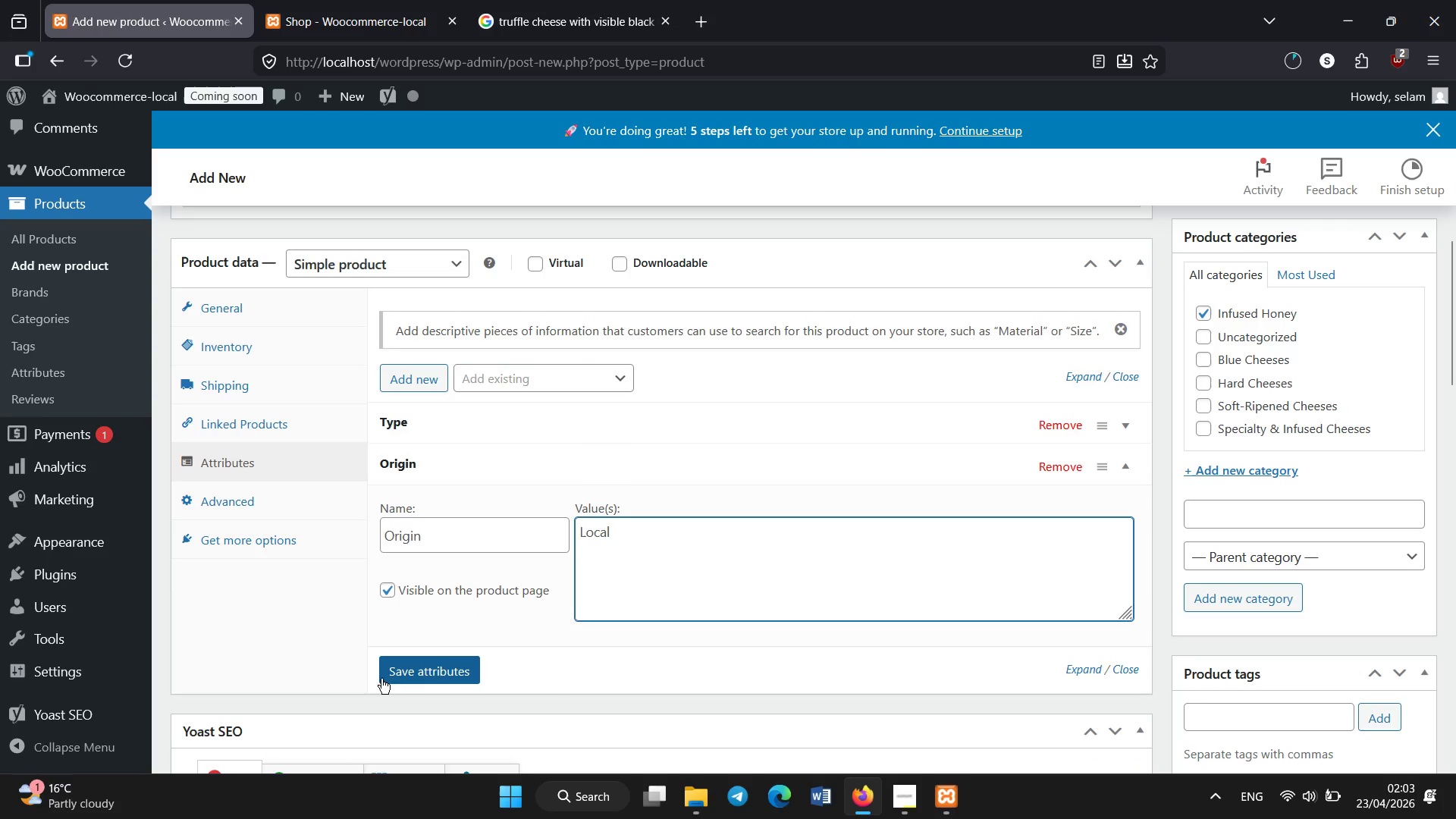 
left_click([390, 677])
 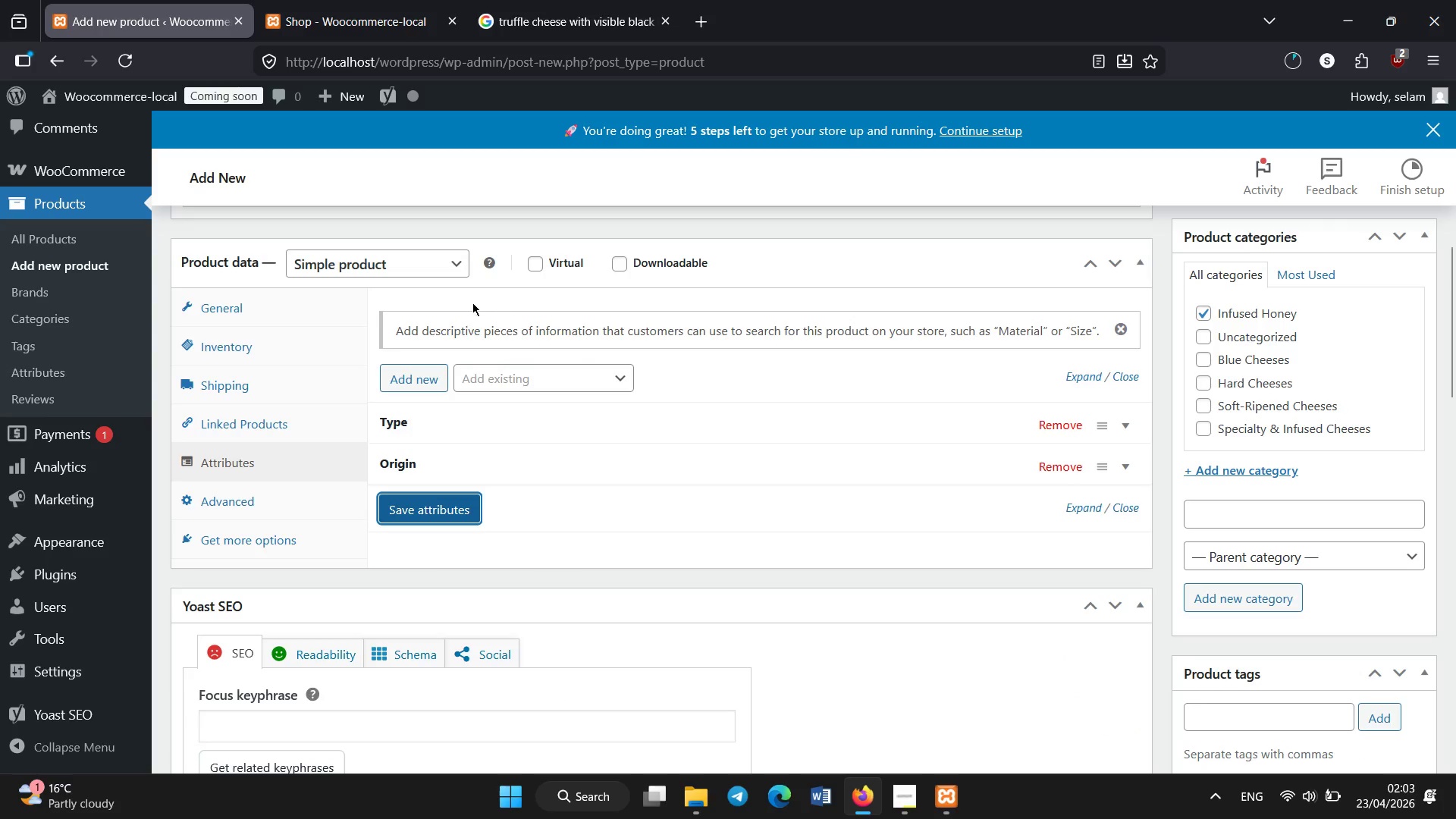 
left_click([417, 371])
 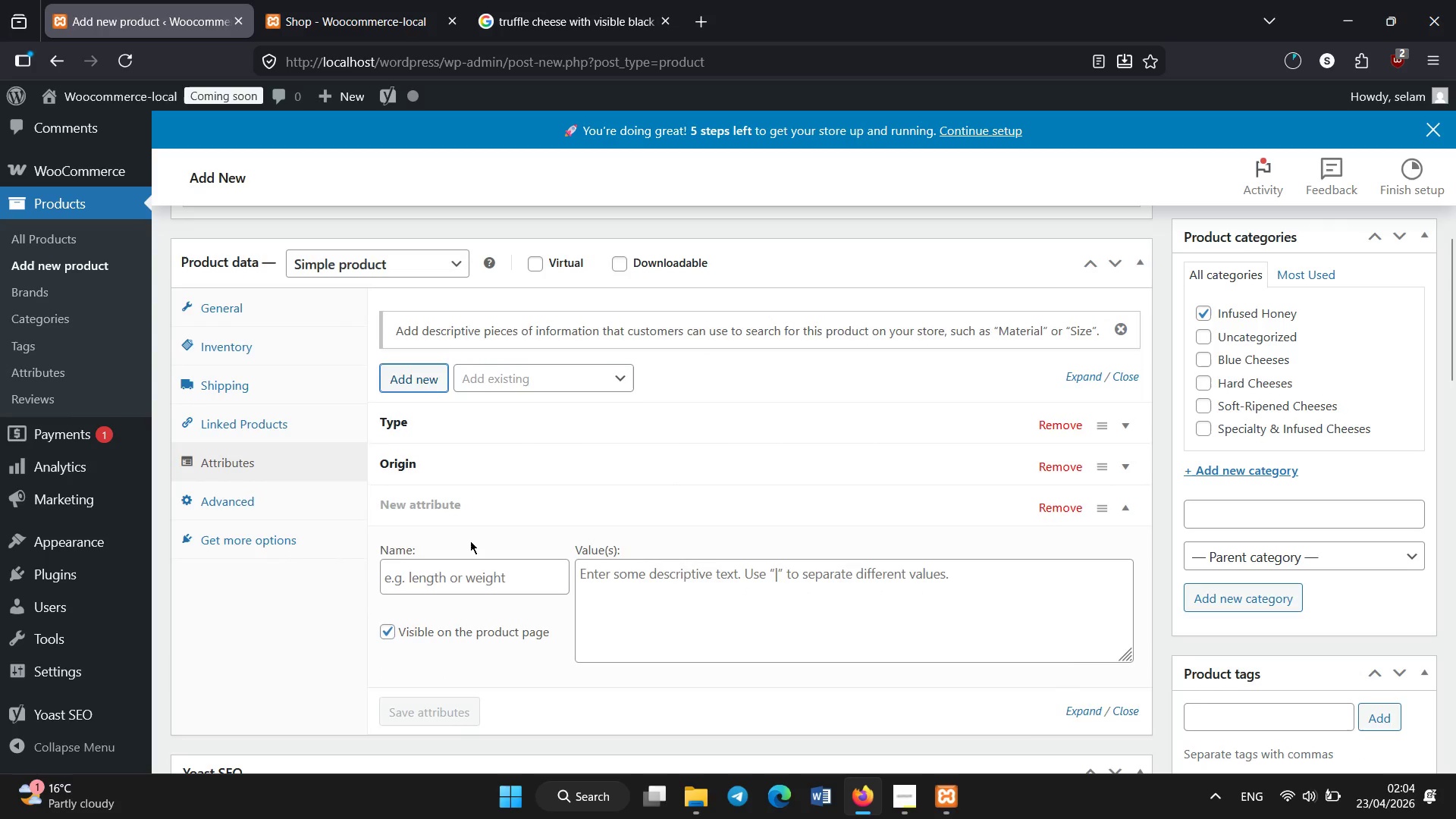 
left_click([457, 569])
 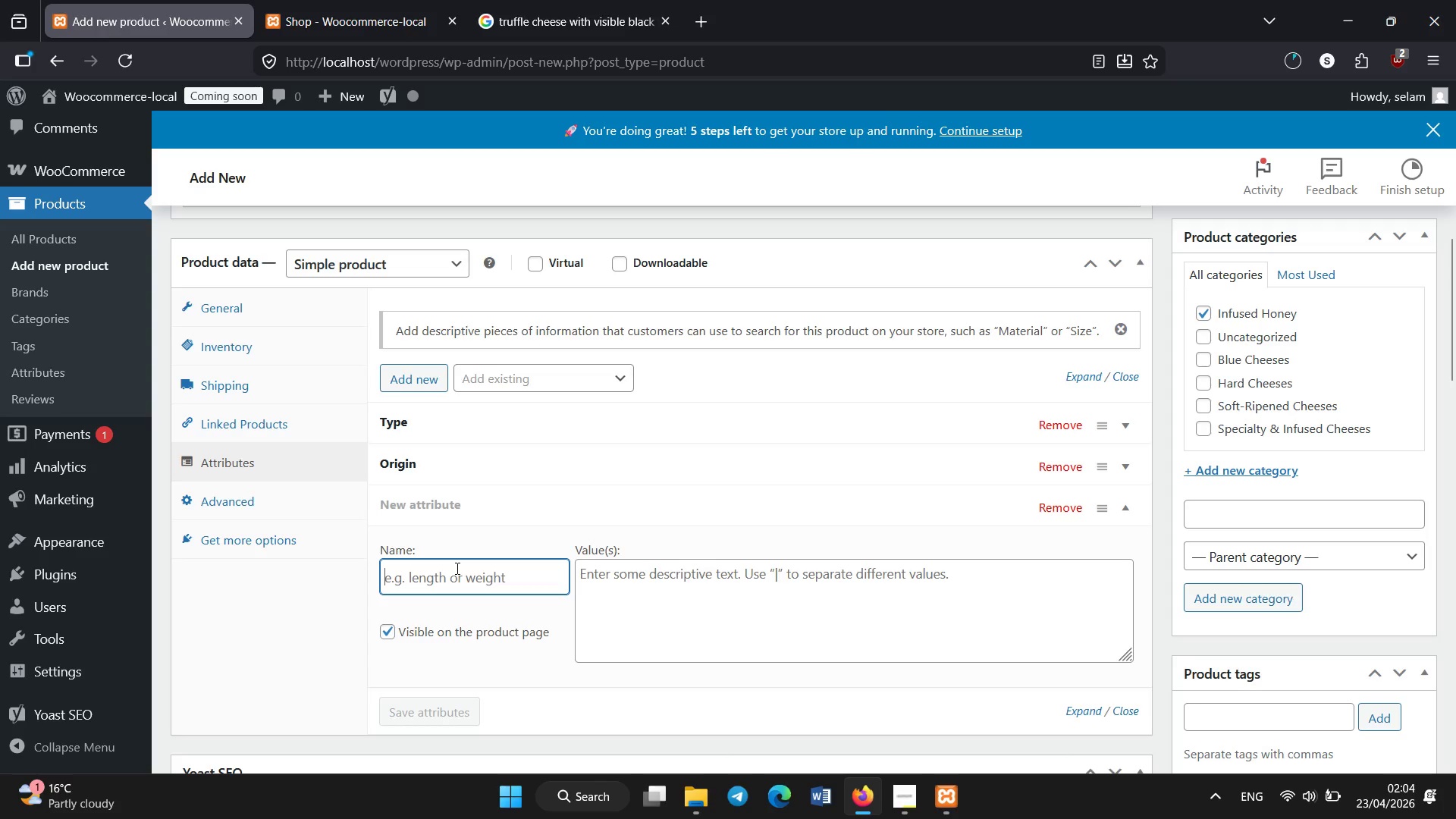 
type(SmallBatch)
 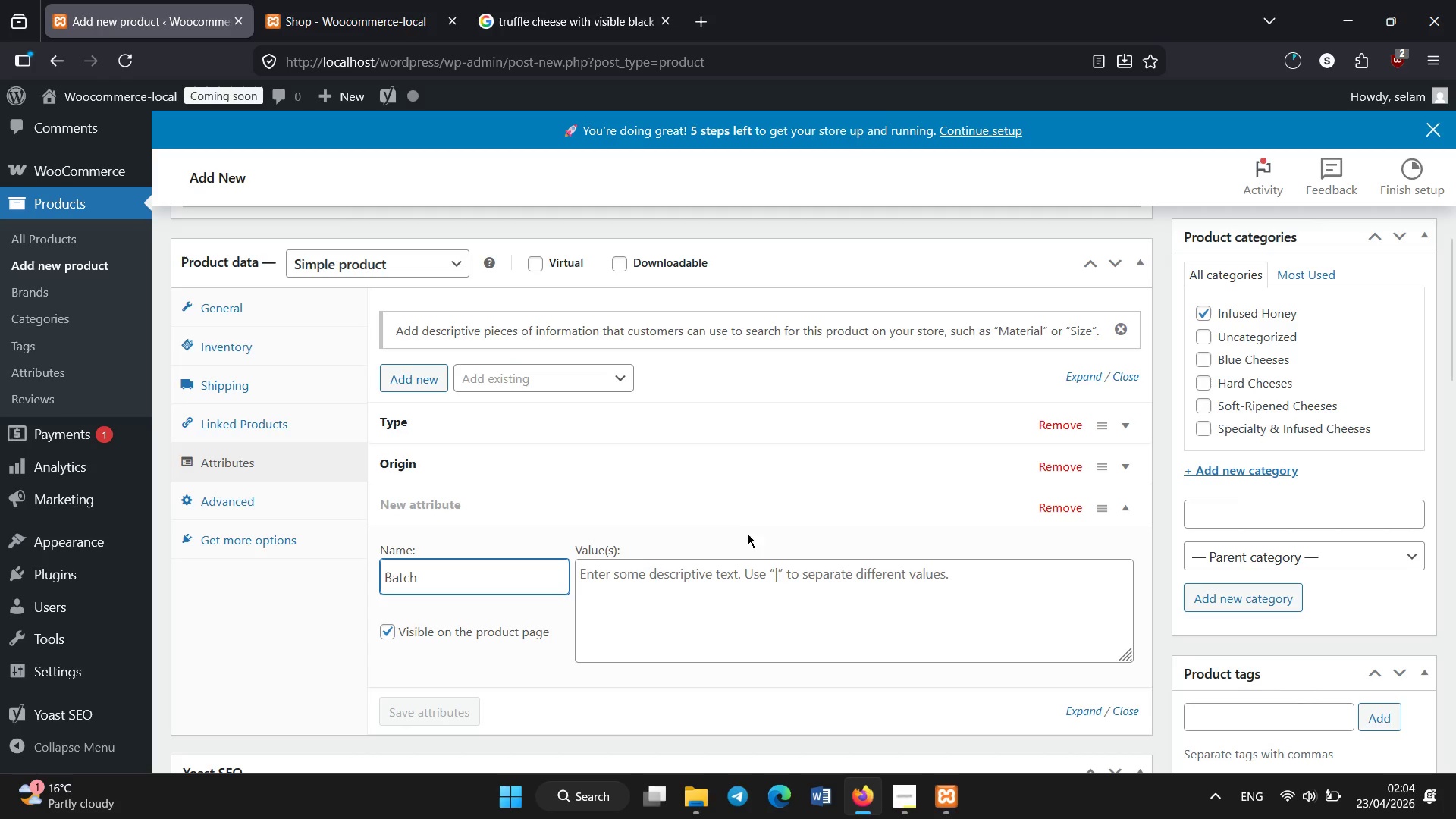 
hold_key(key=Backspace, duration=0.8)
 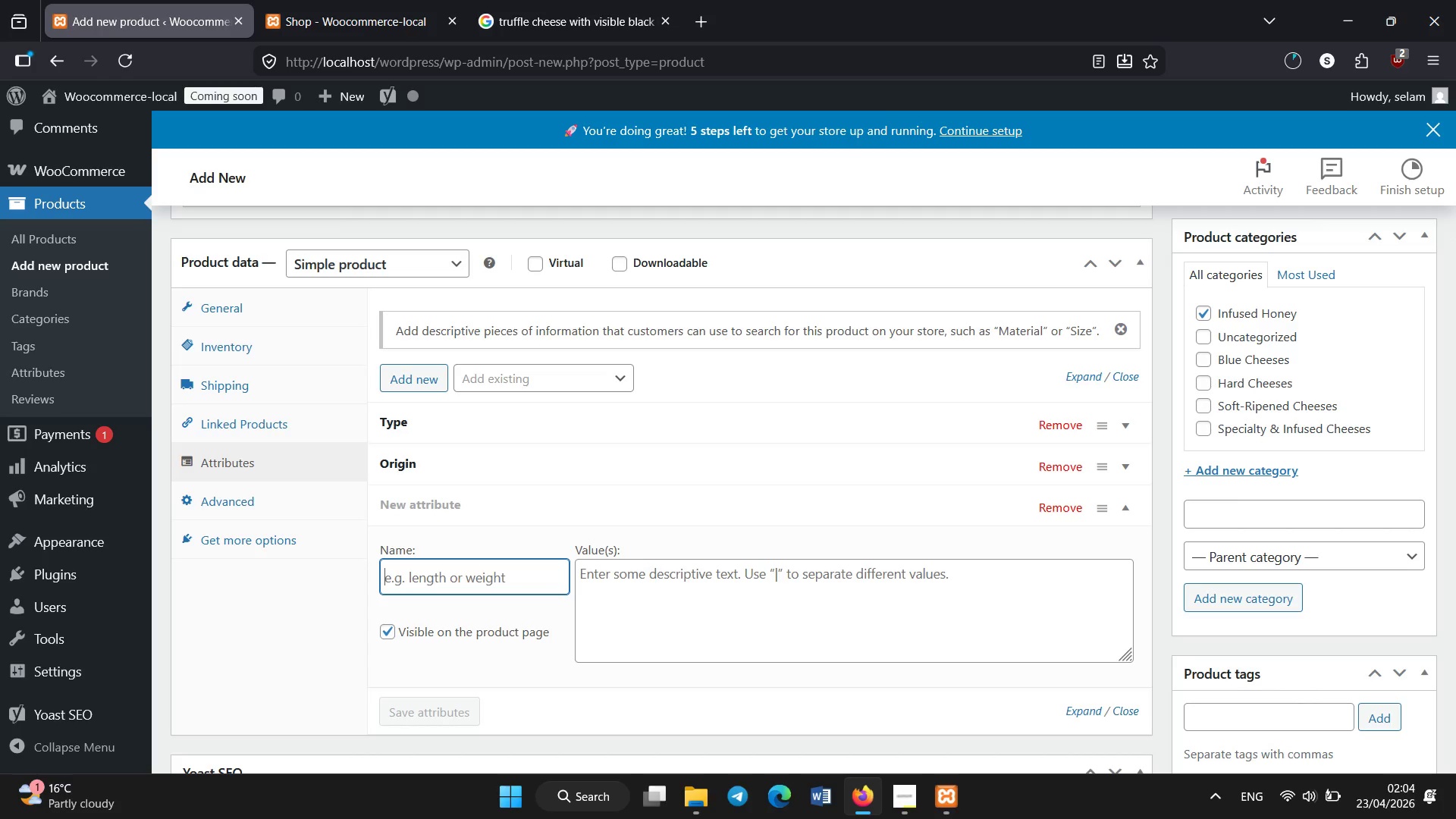 
left_click([739, 577])
 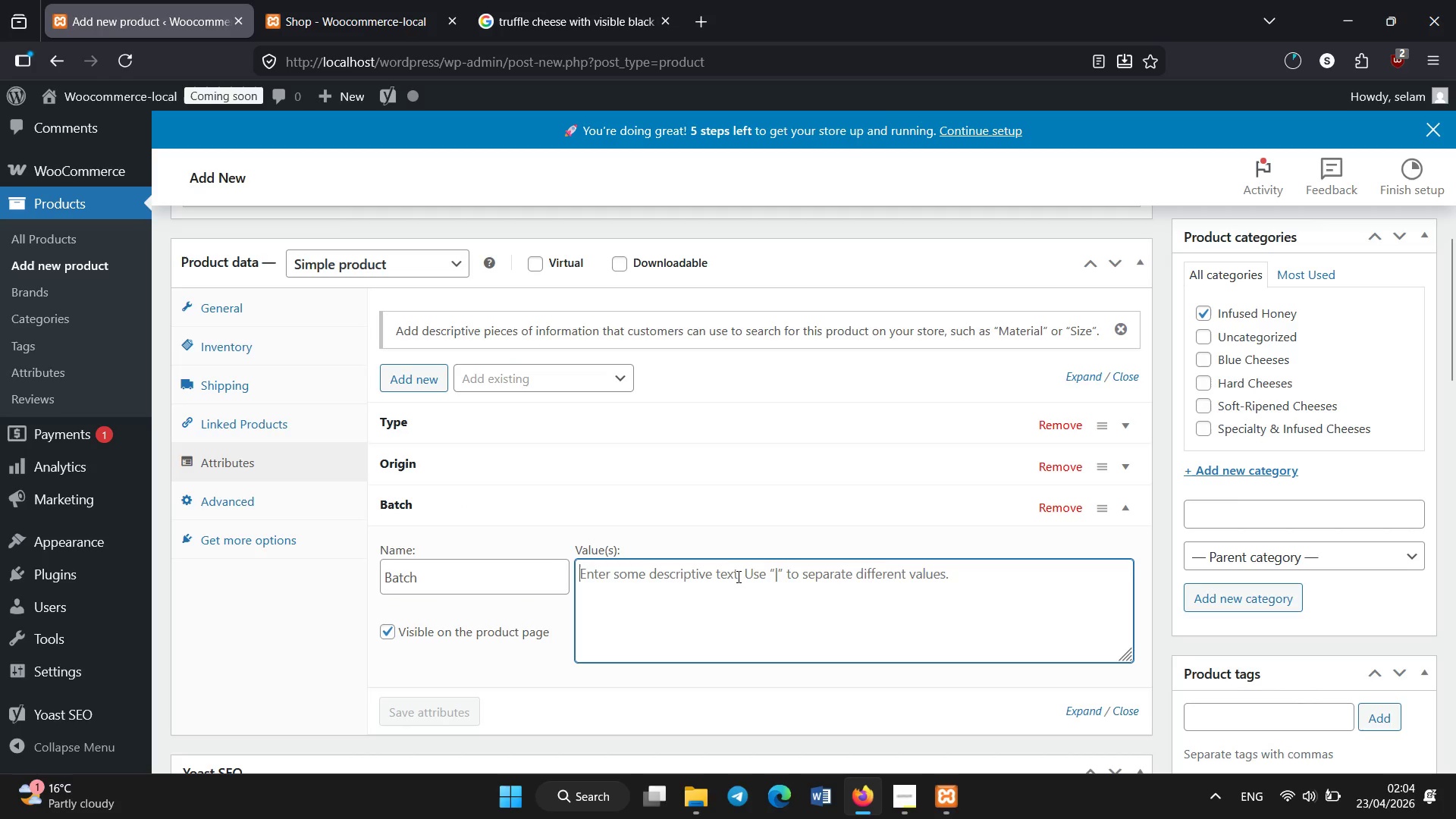 
type(Small)
 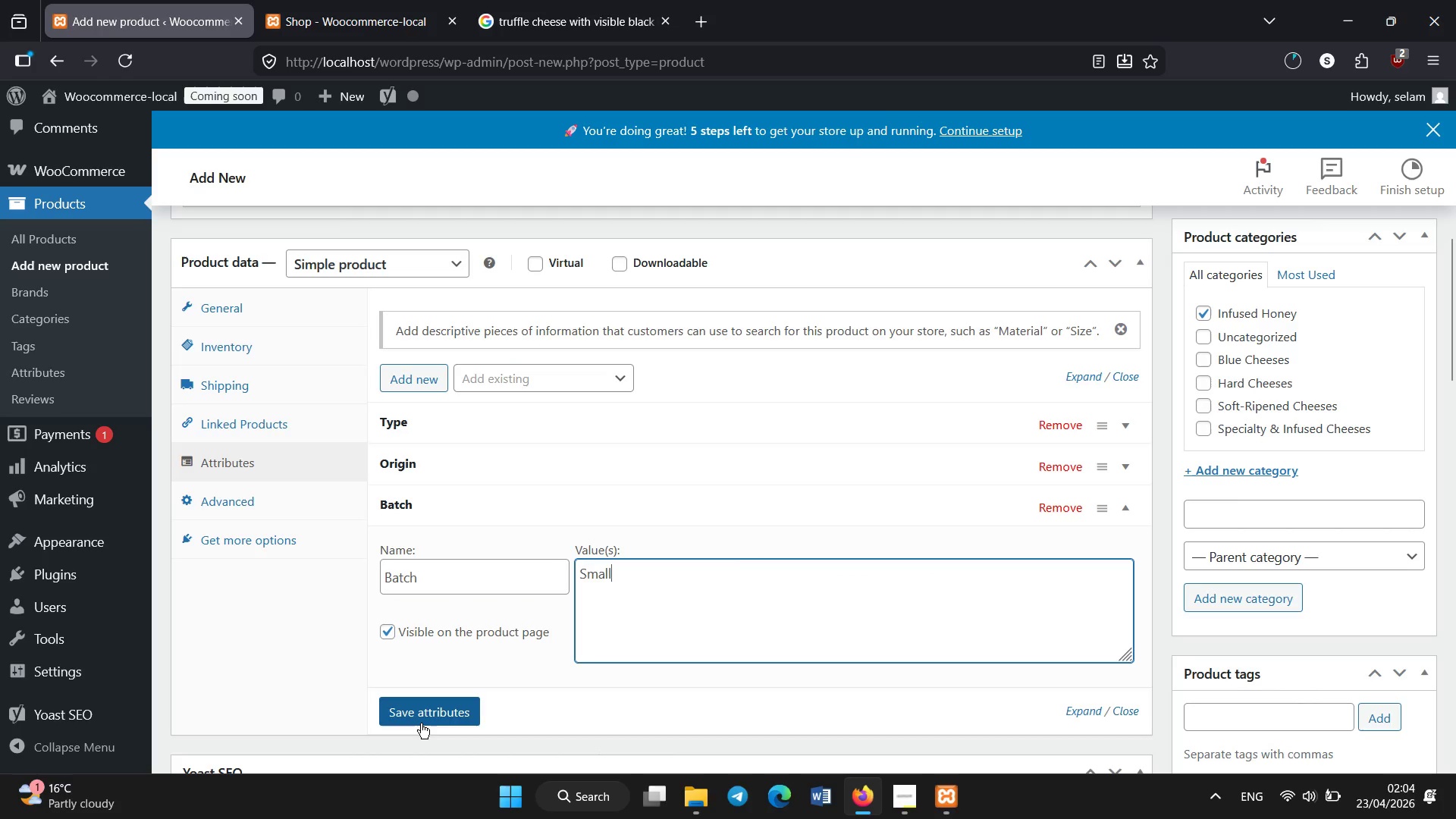 
left_click([421, 721])
 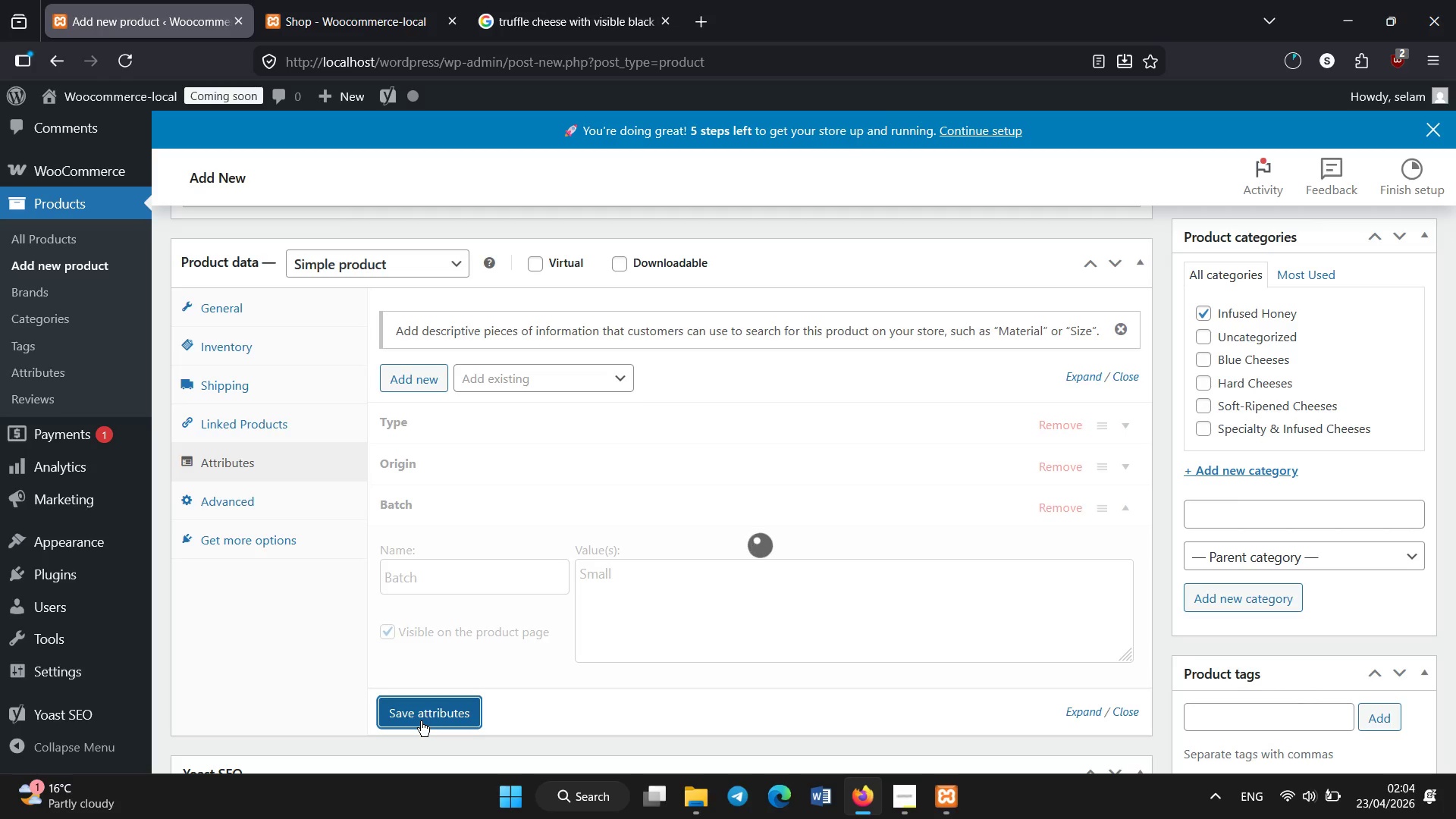 
wait(5.3)
 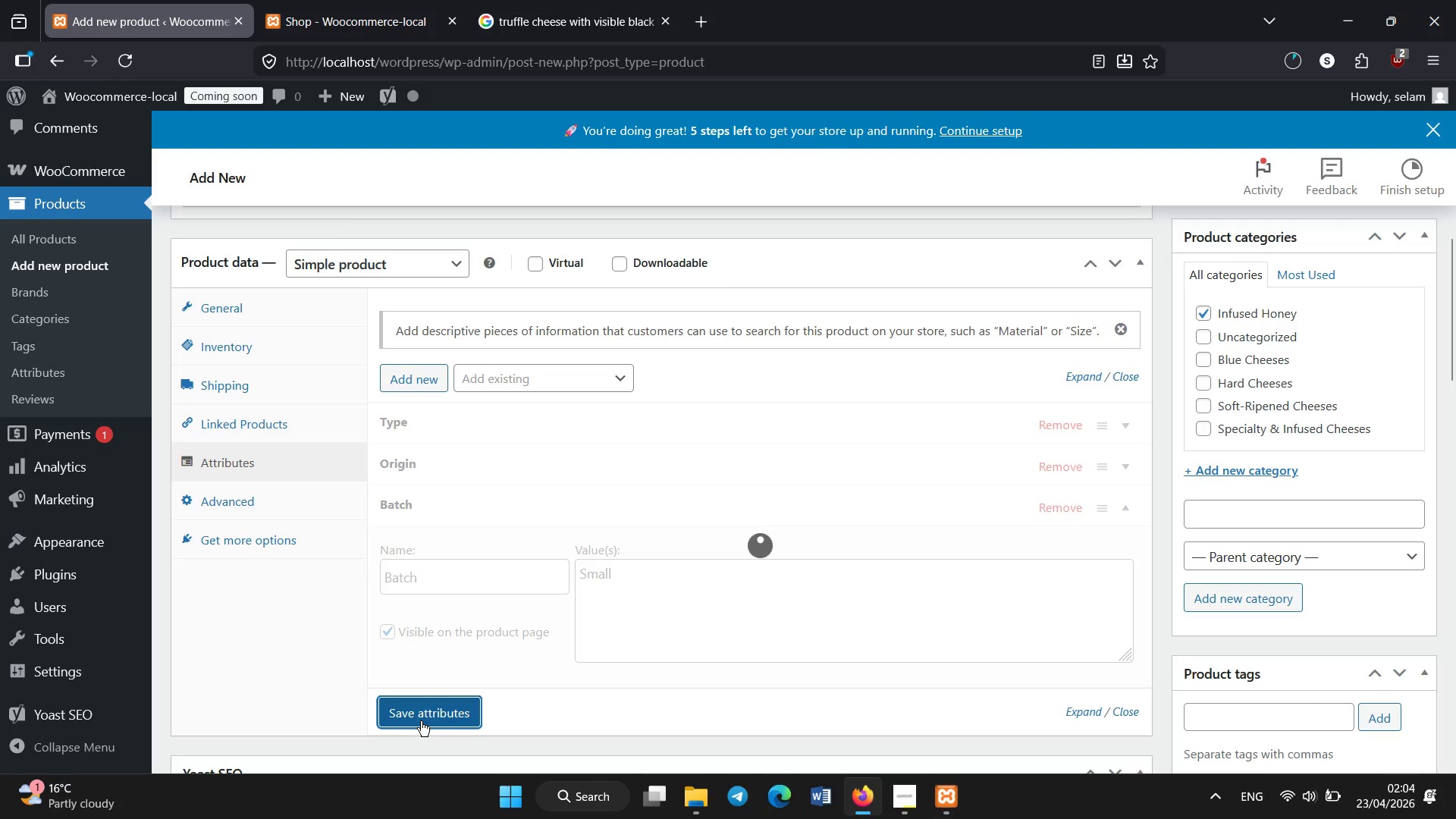 
left_click([461, 538])
 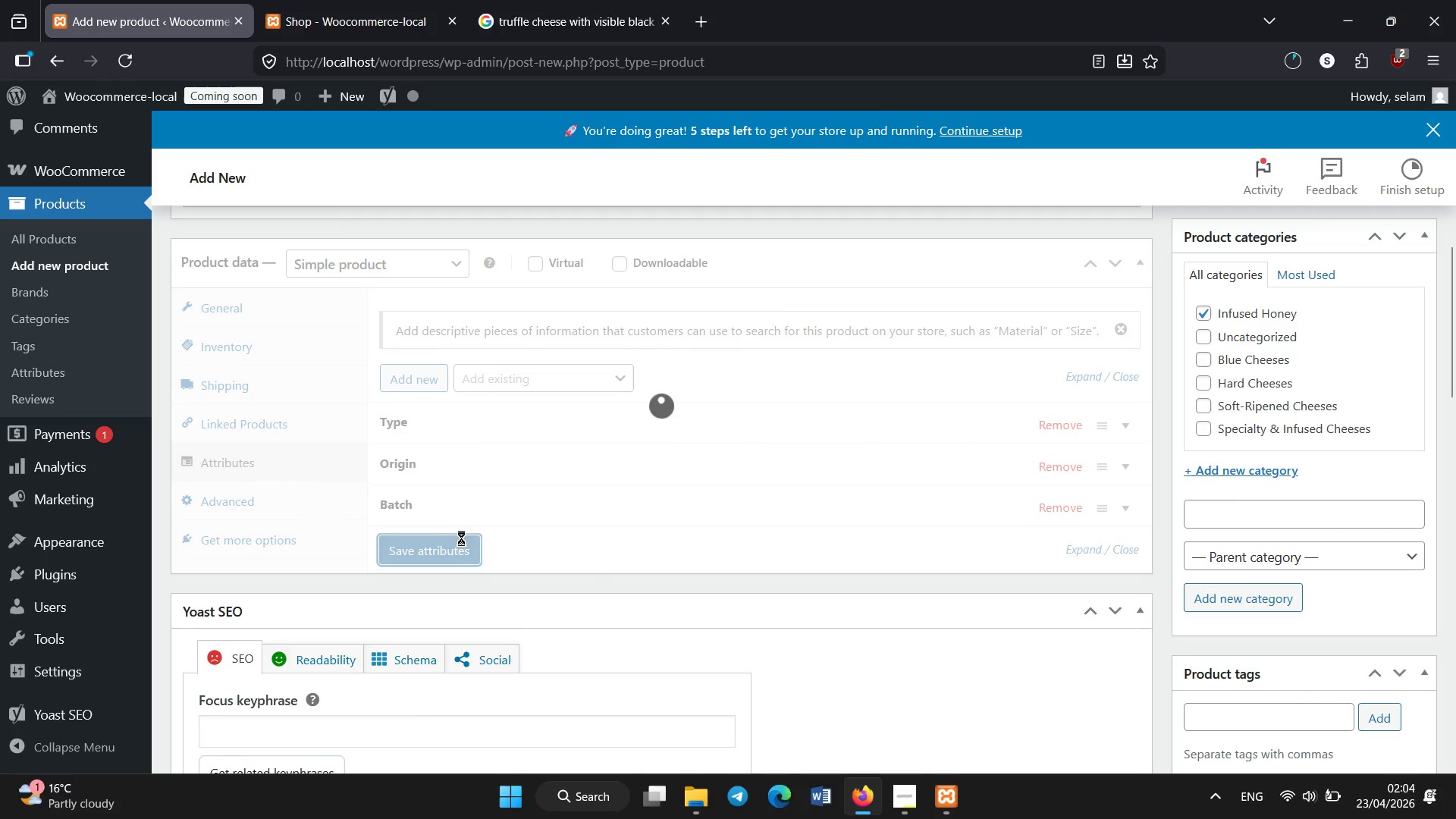 
wait(6.06)
 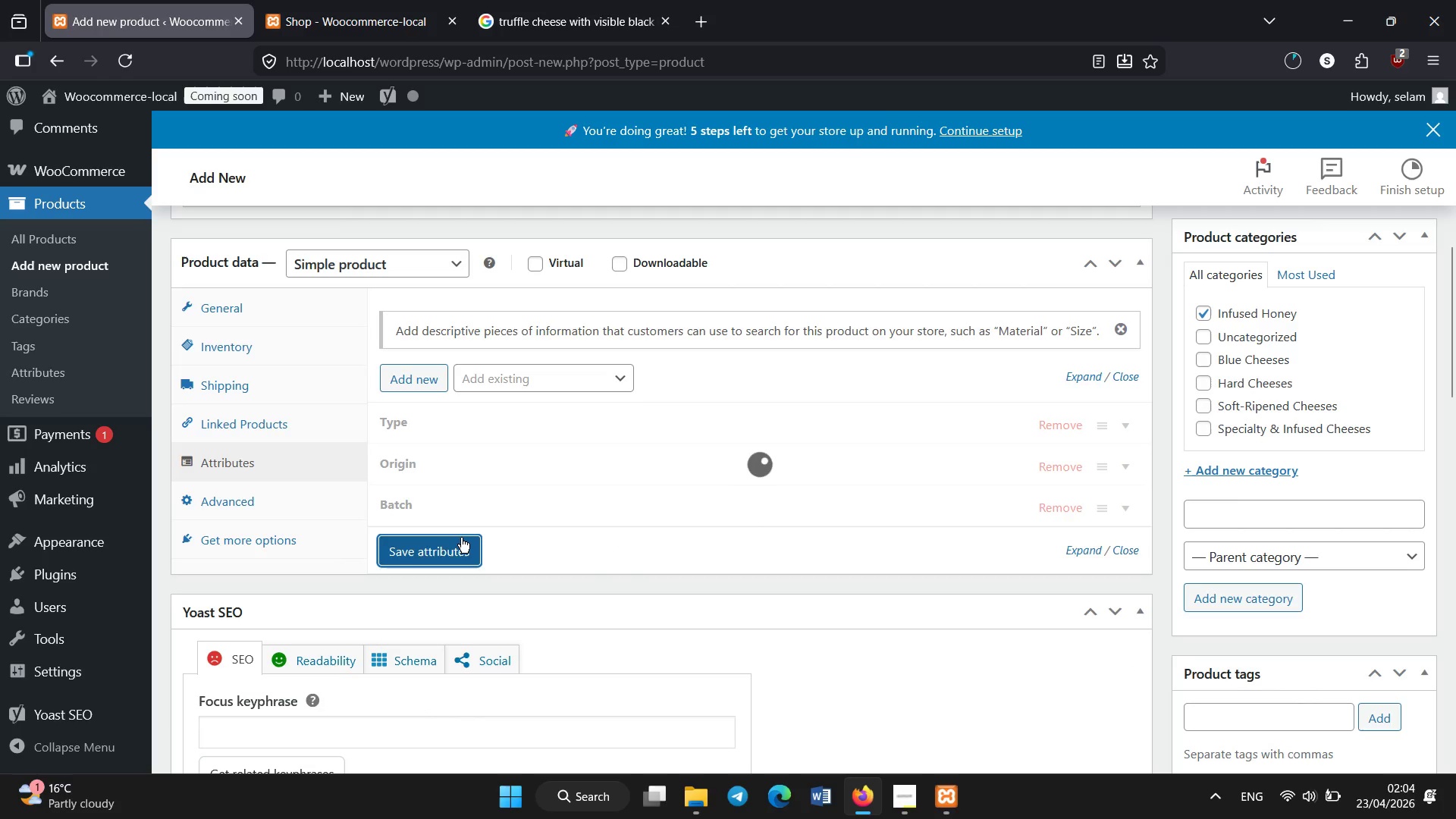 
left_click([461, 538])
 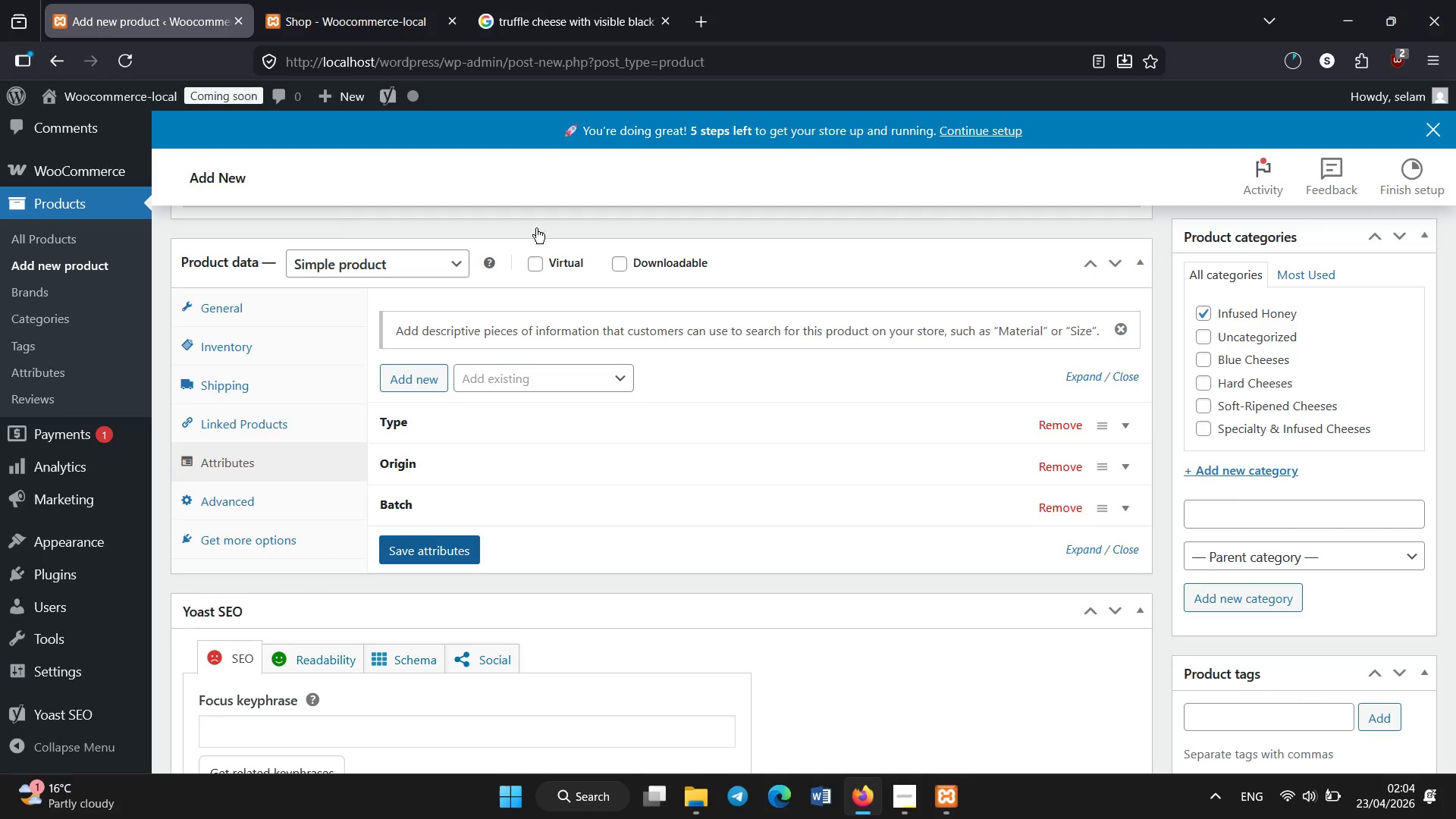 
left_click([598, 0])
 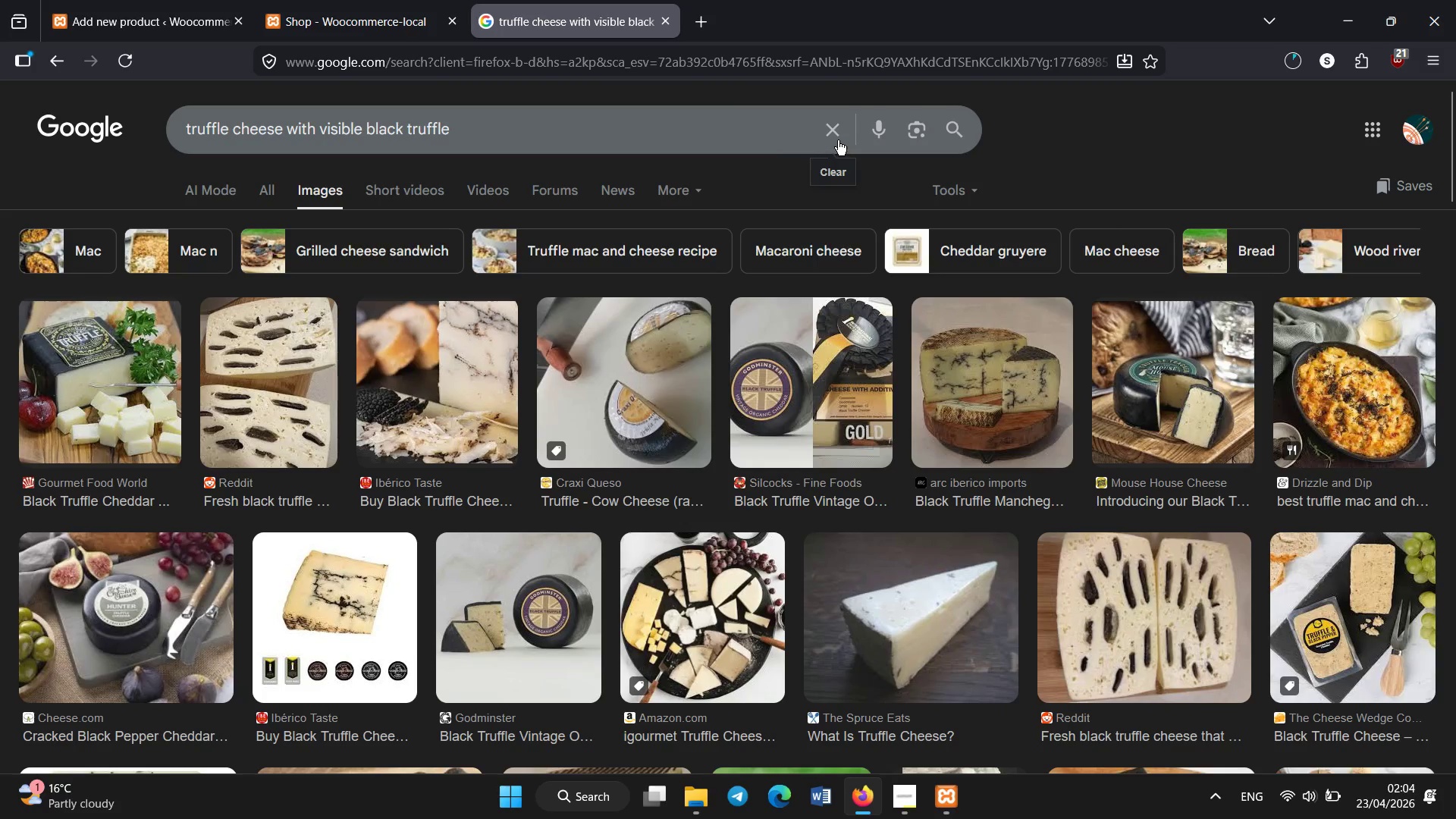 
left_click([833, 134])
 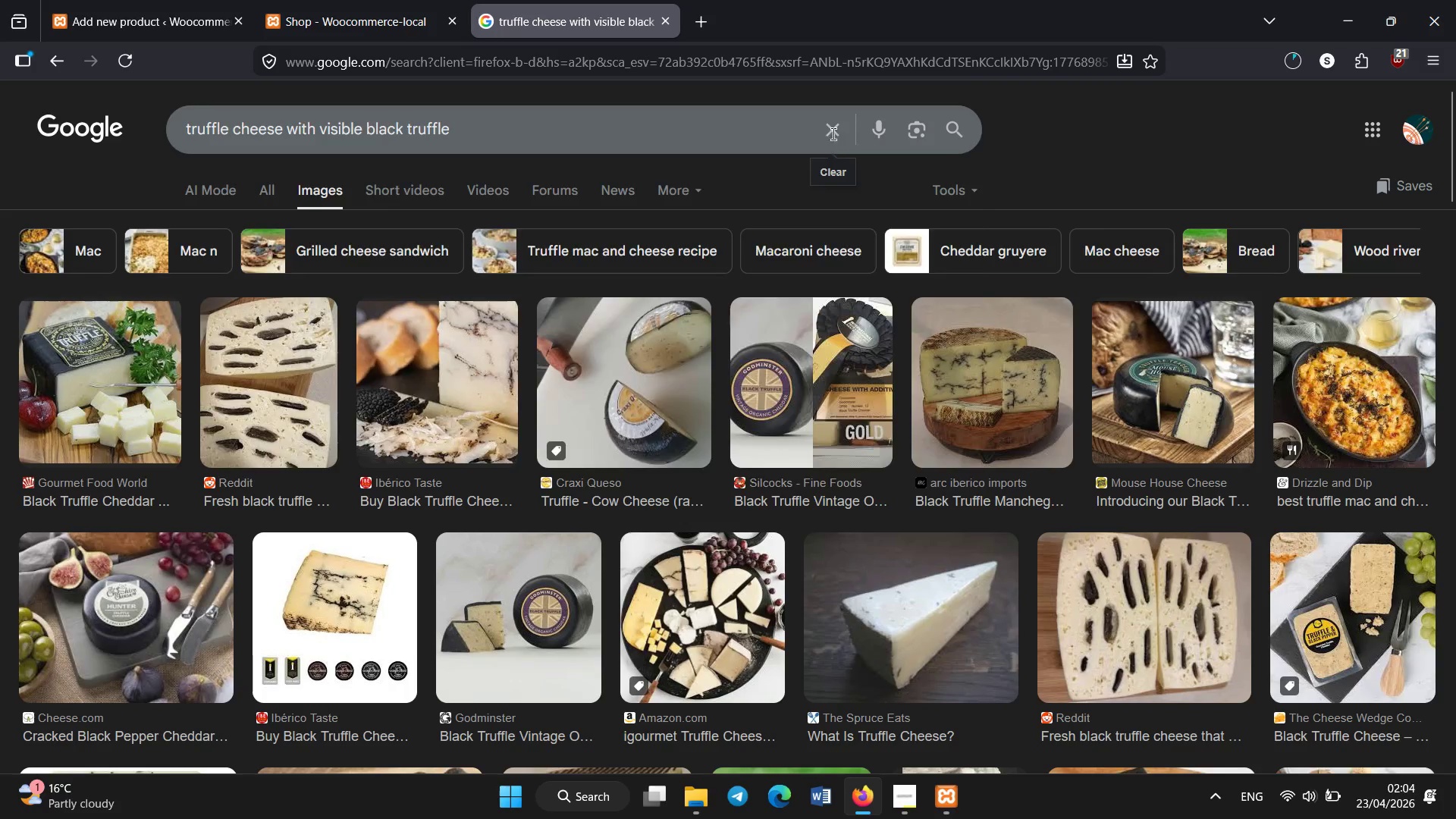 
type(glassF)
key(Backspace)
type(glass ja of wildflower honey with wooden dipper)
 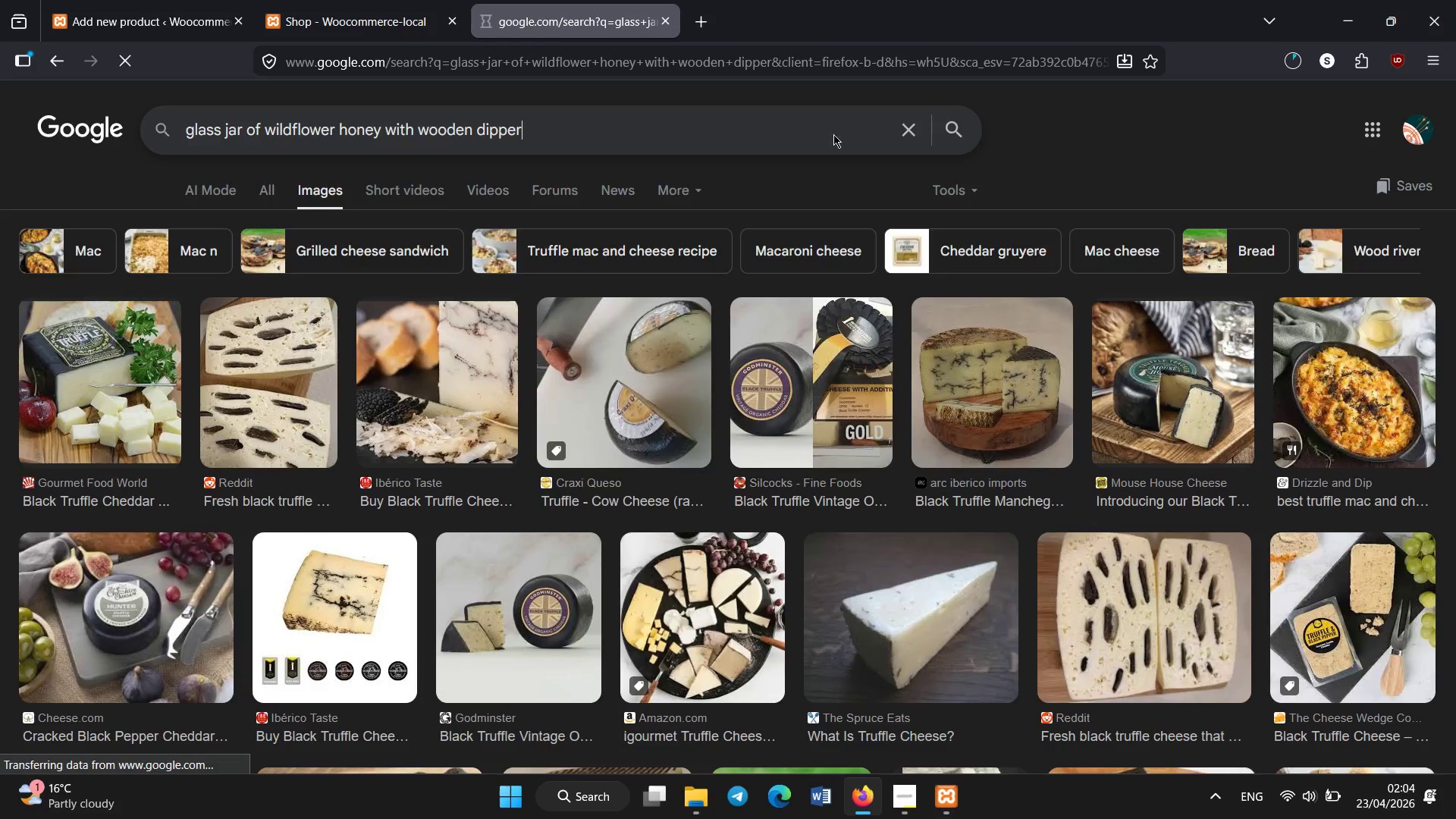 
 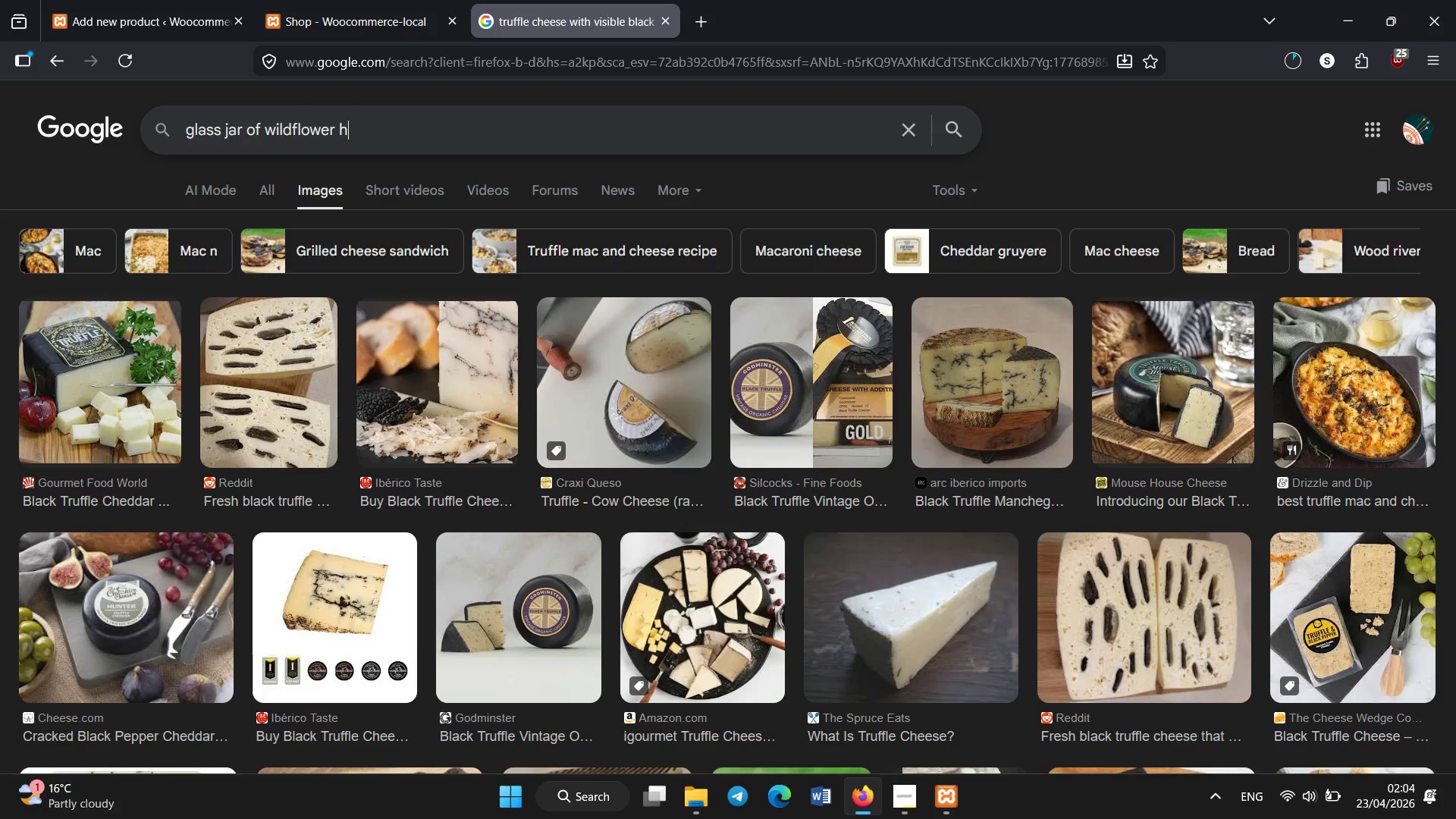 
key(Enter)
 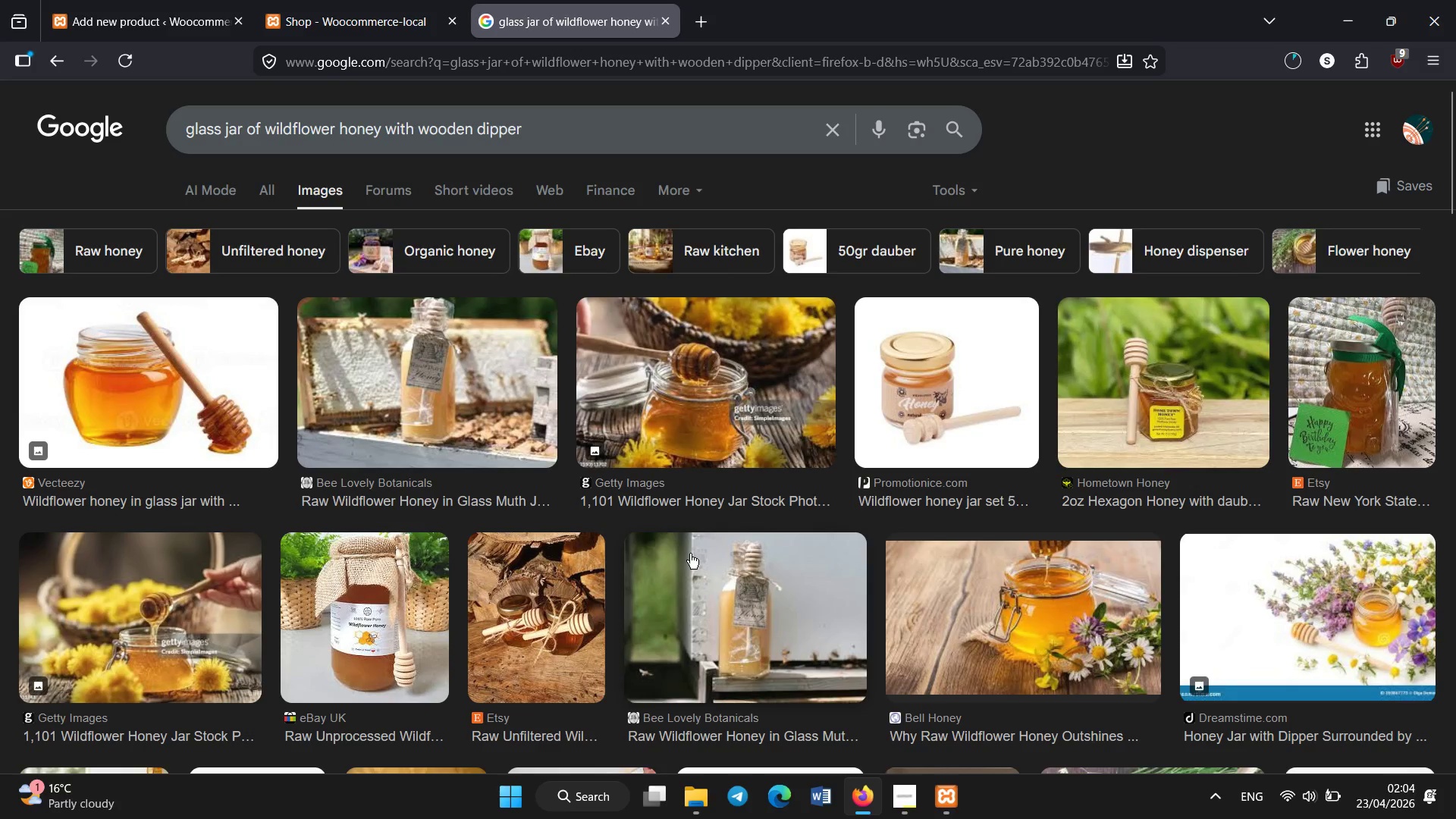 
left_click([183, 372])
 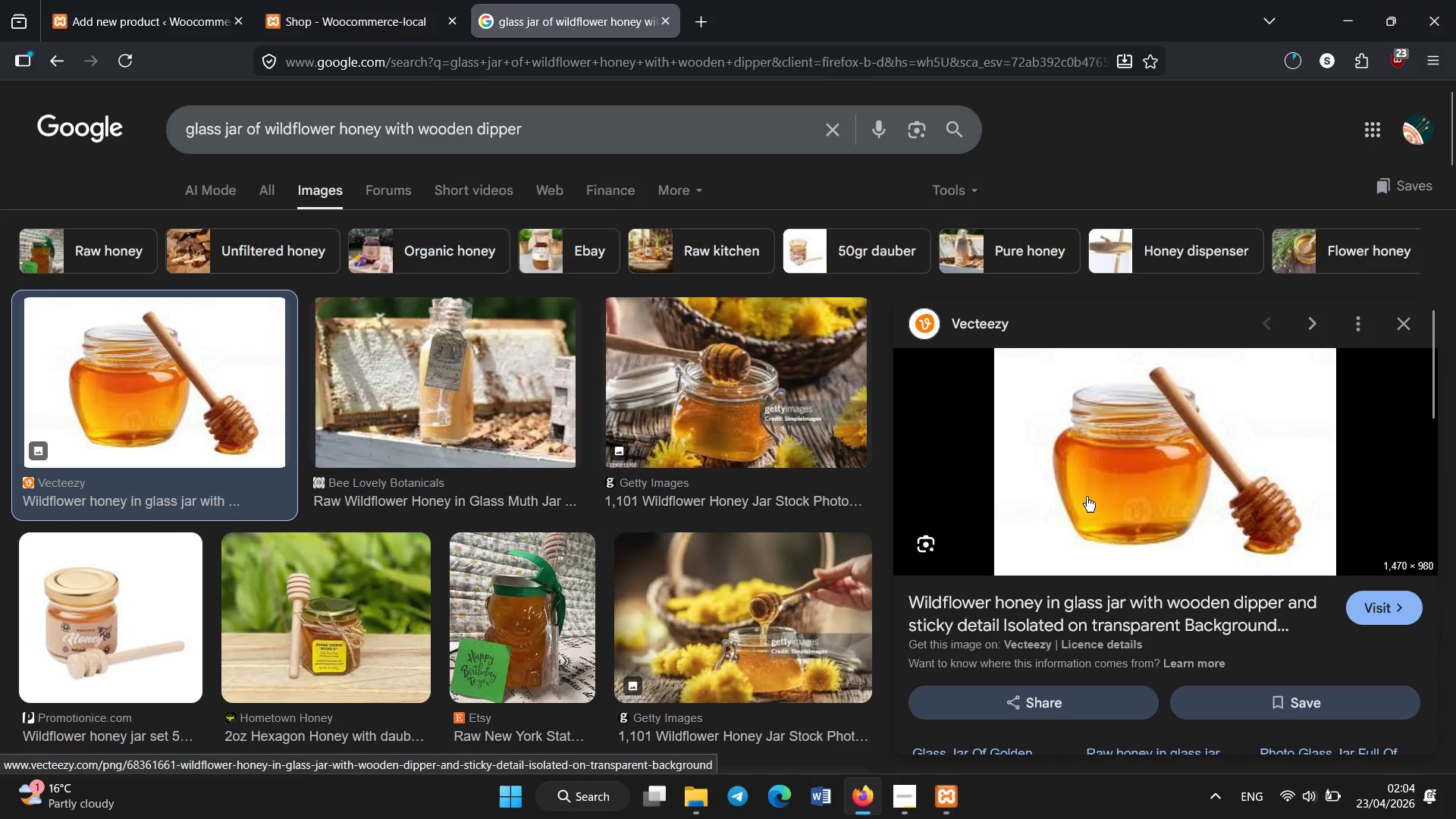 
right_click([1105, 445])
 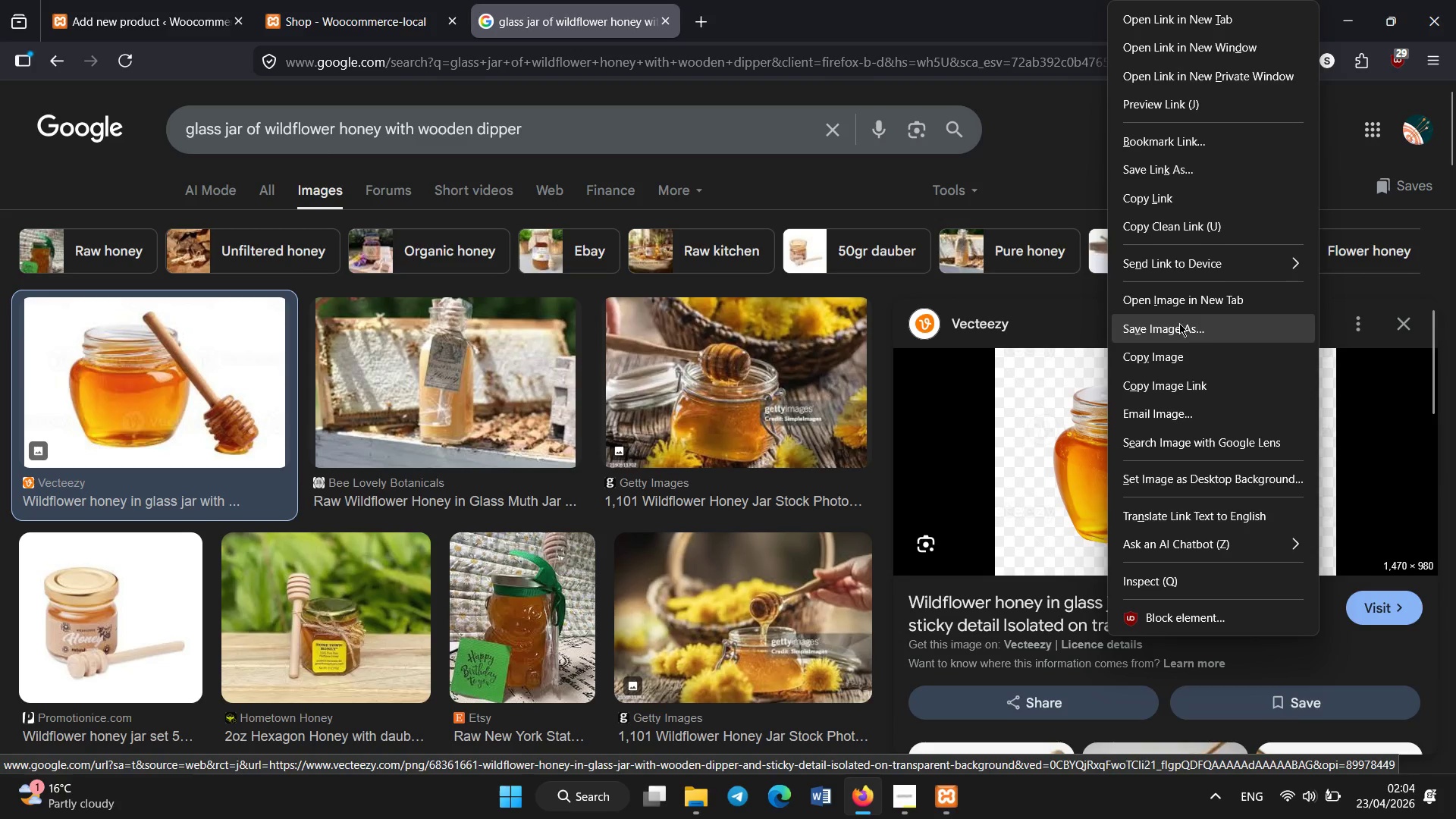 
left_click([1179, 323])
 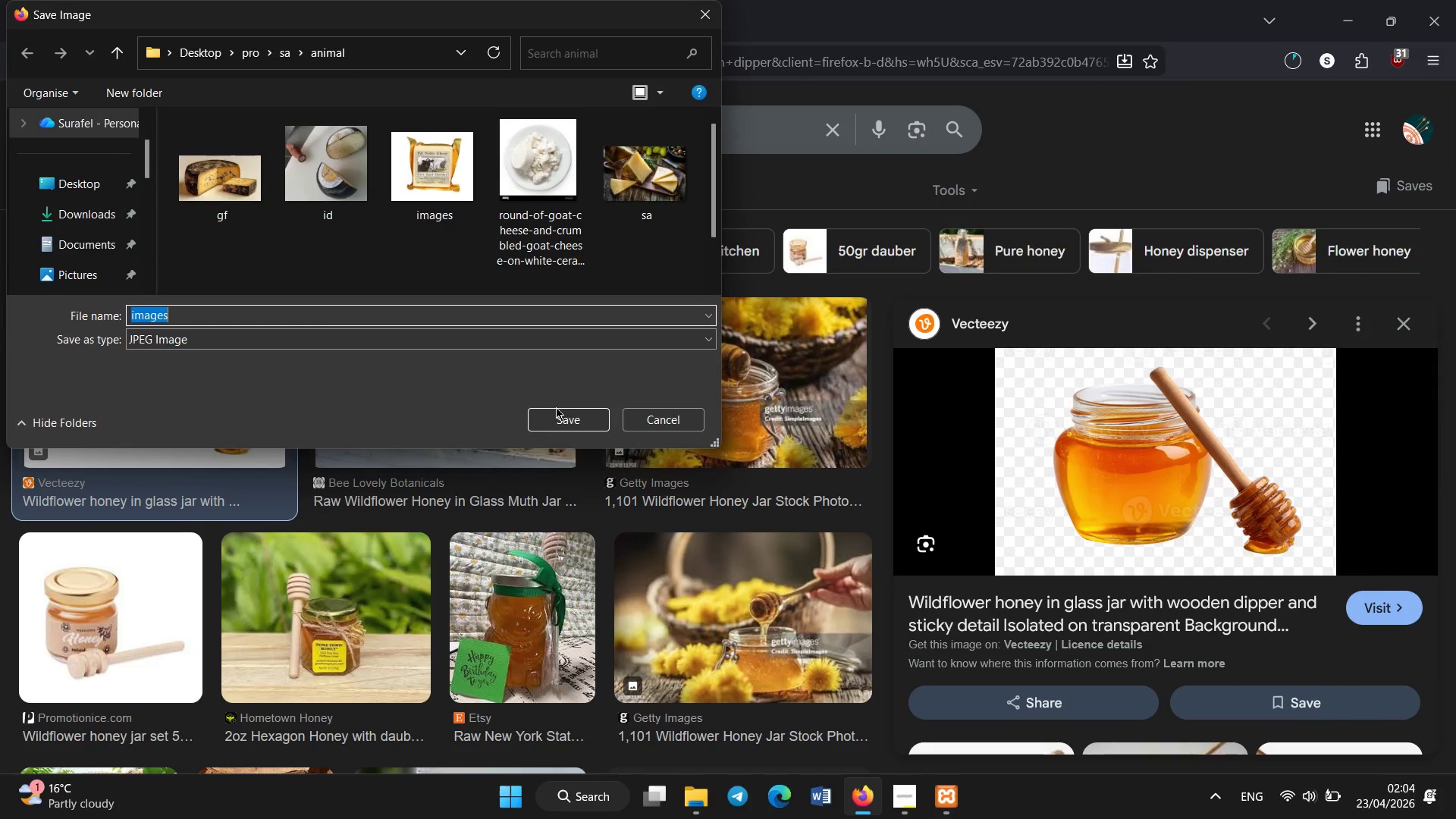 
left_click([560, 420])
 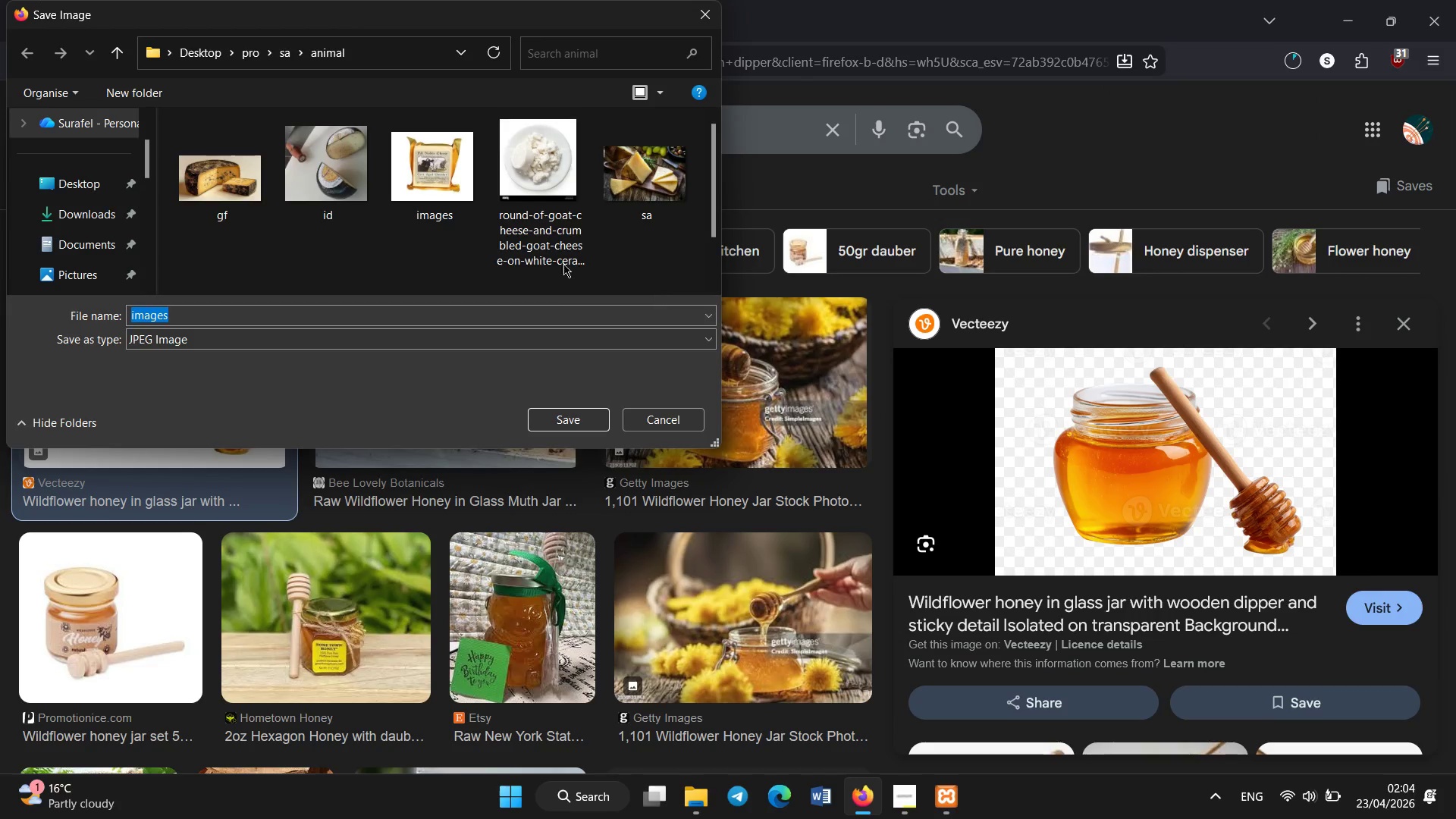 
left_click([558, 312])
 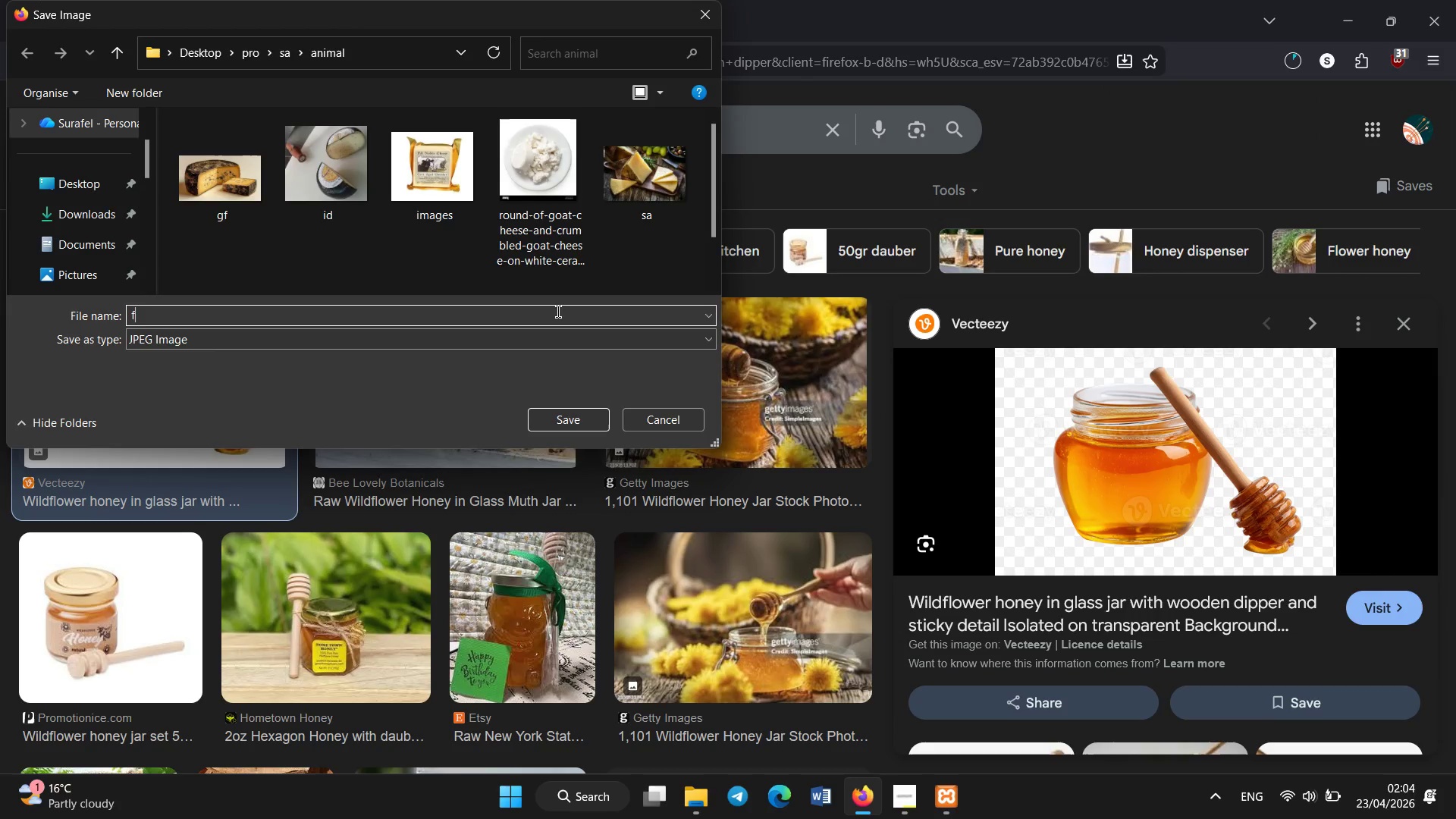 
type(fds)
 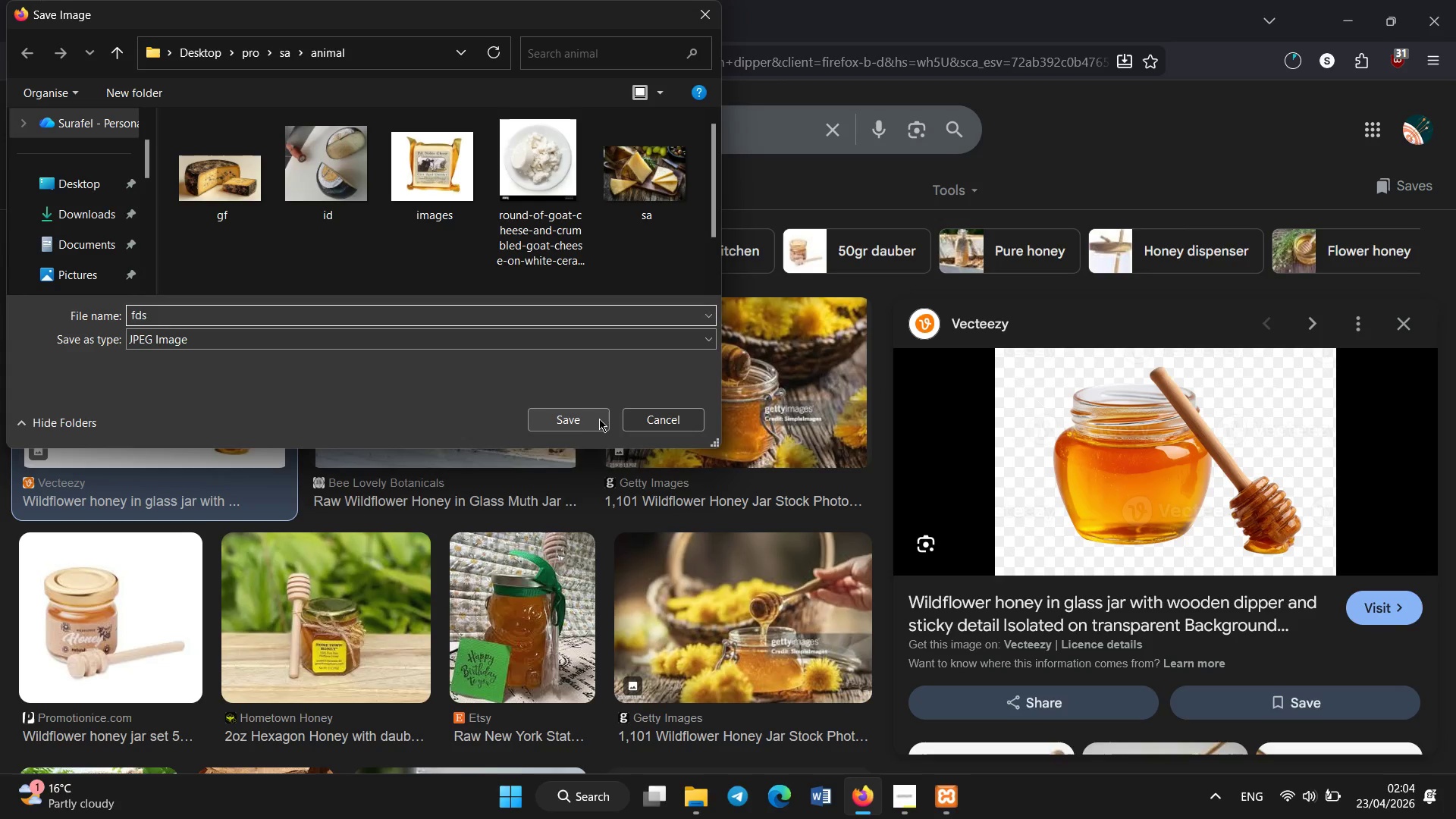 
left_click([594, 417])
 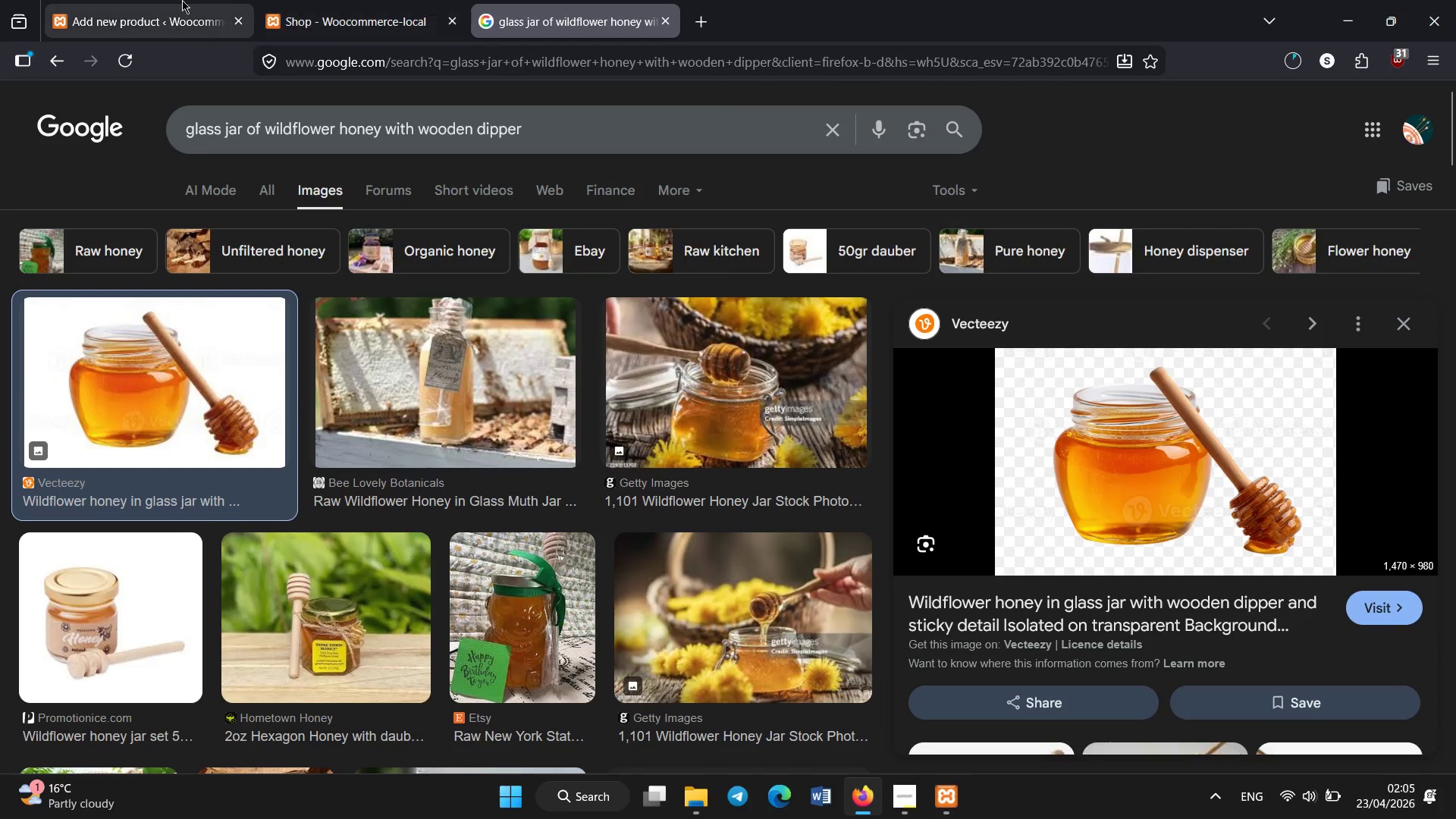 
left_click([169, 0])
 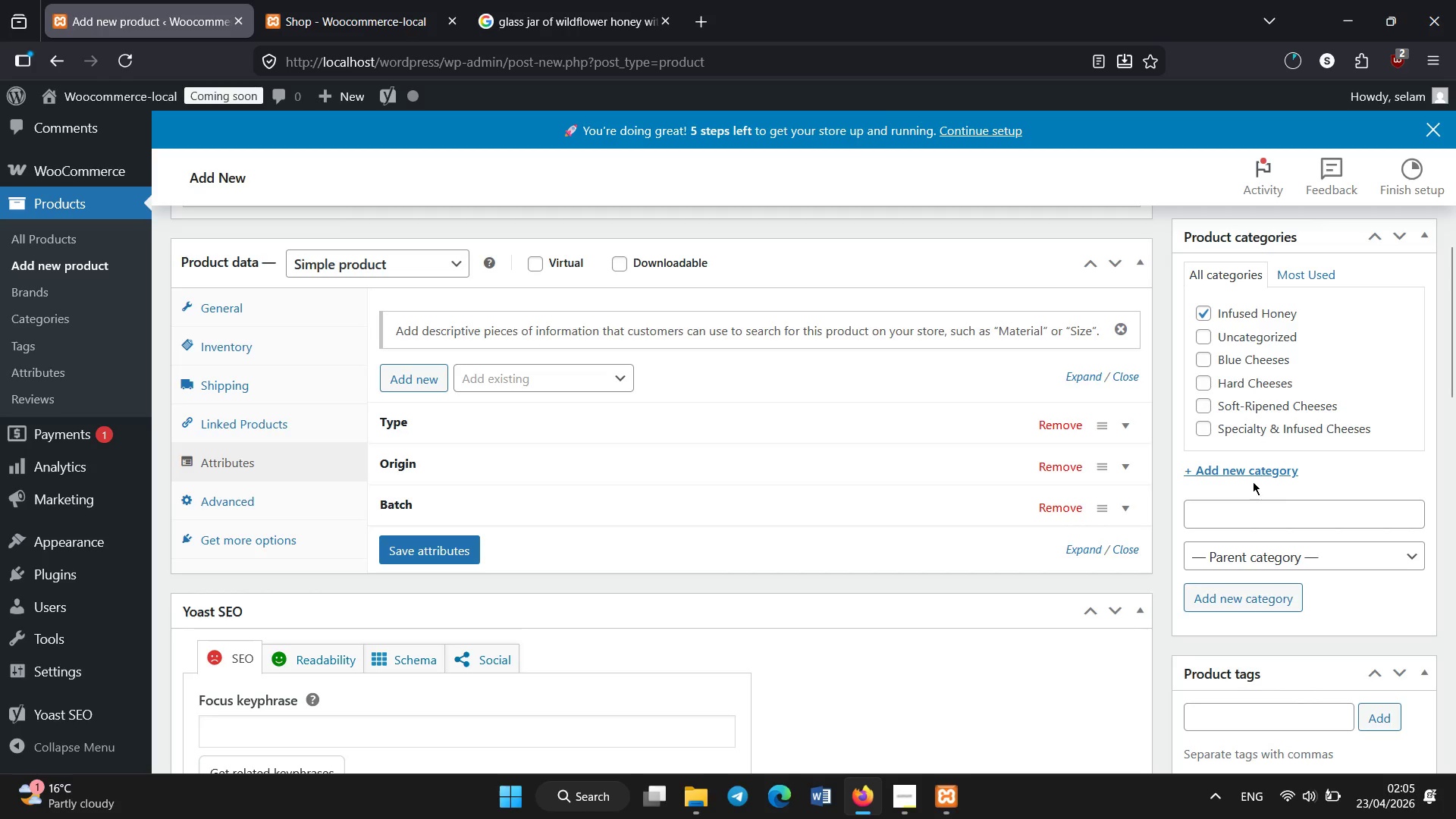 
scroll: coordinate [1253, 482], scroll_direction: up, amount: 4.0
 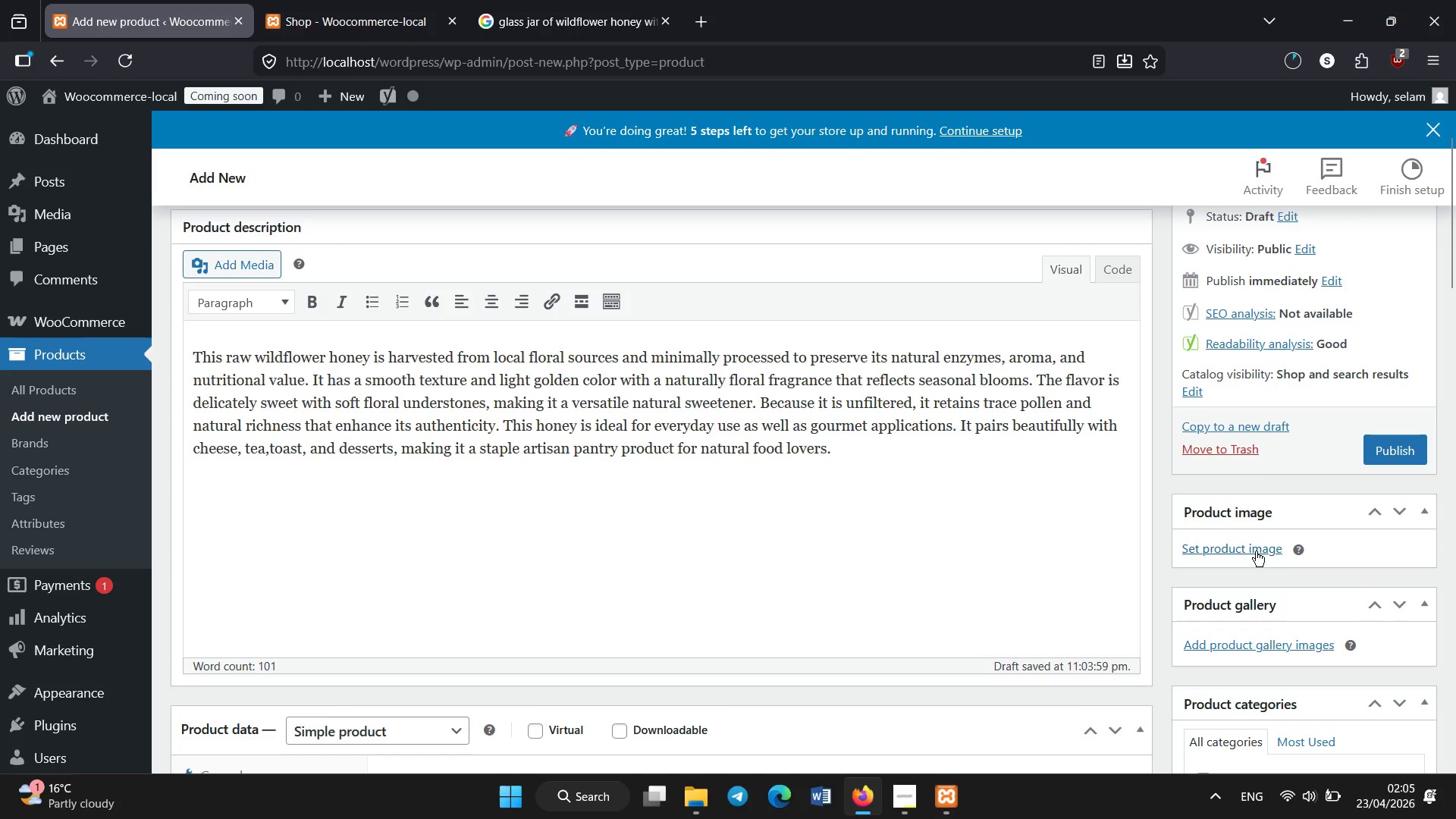 
left_click([1256, 551])
 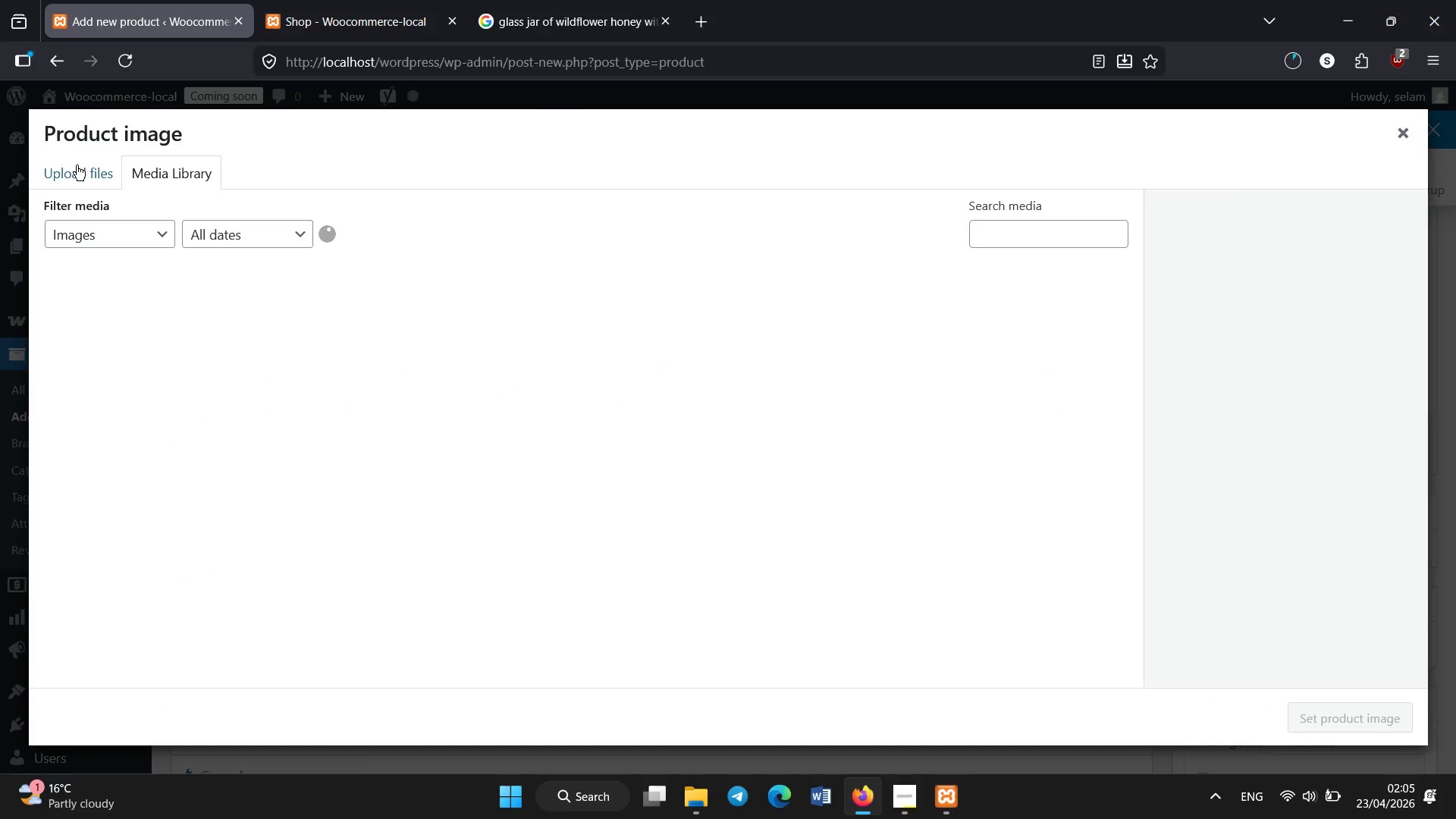 
left_click([77, 176])
 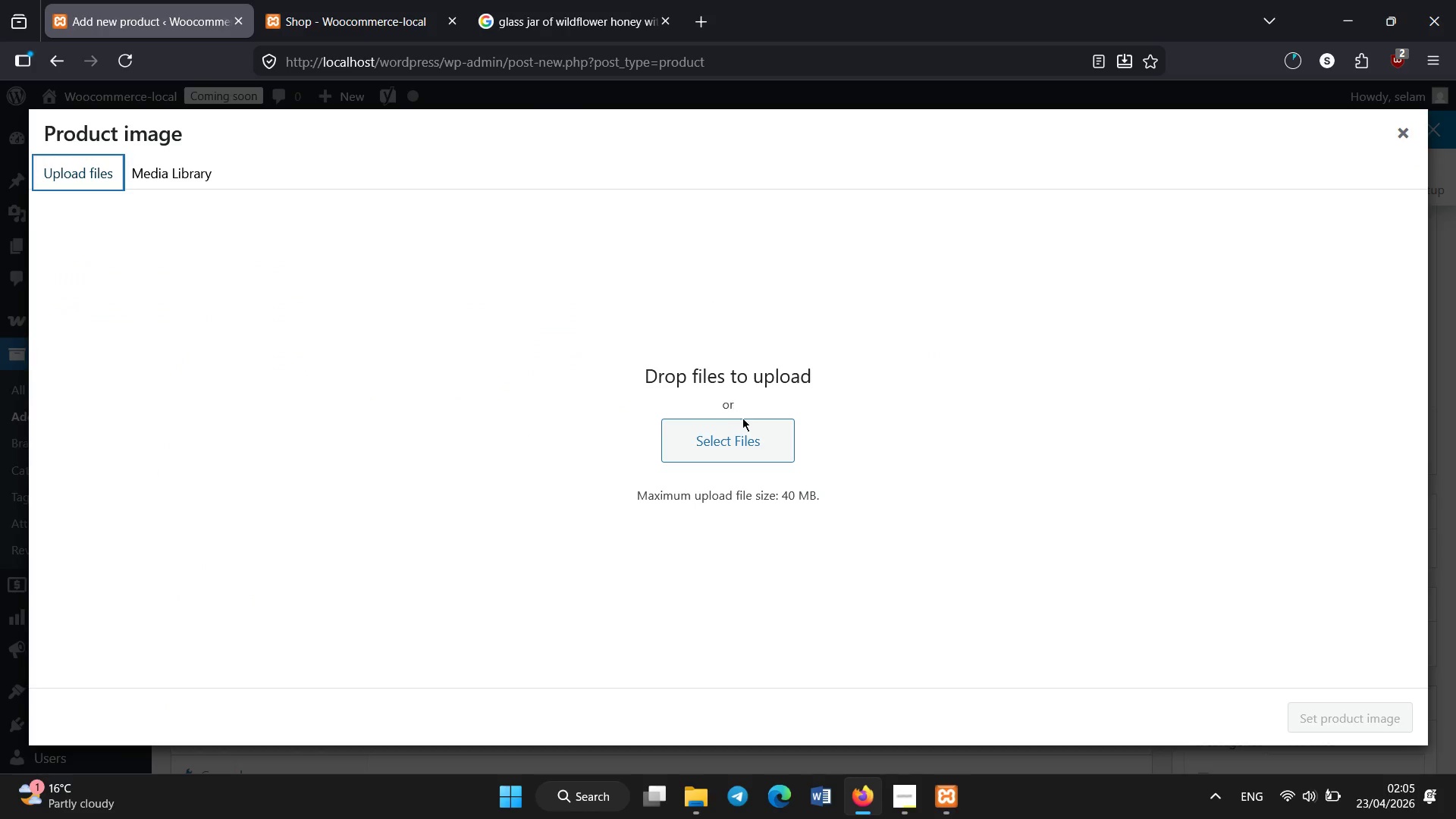 
left_click([742, 431])
 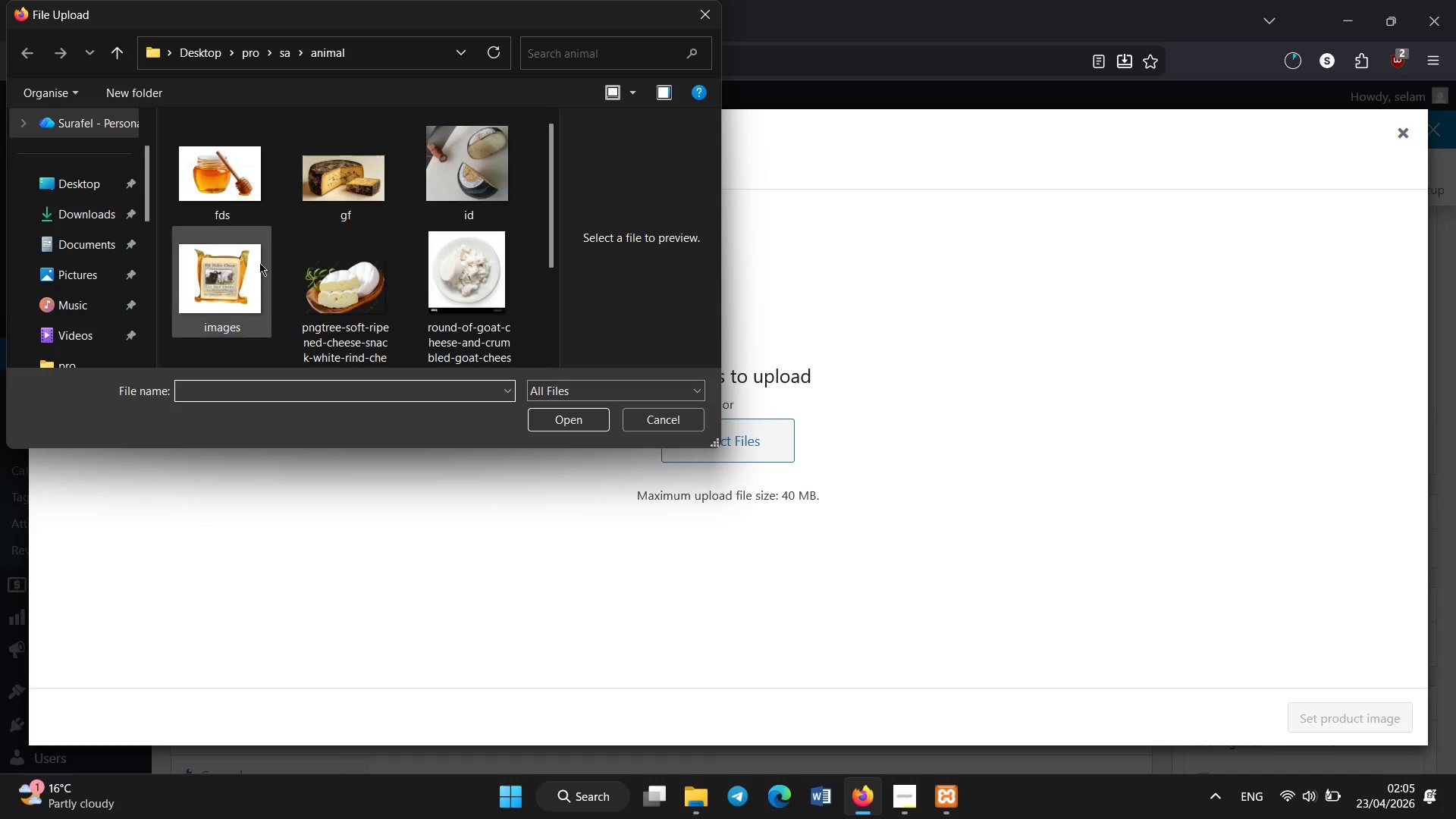 
double_click([240, 220])
 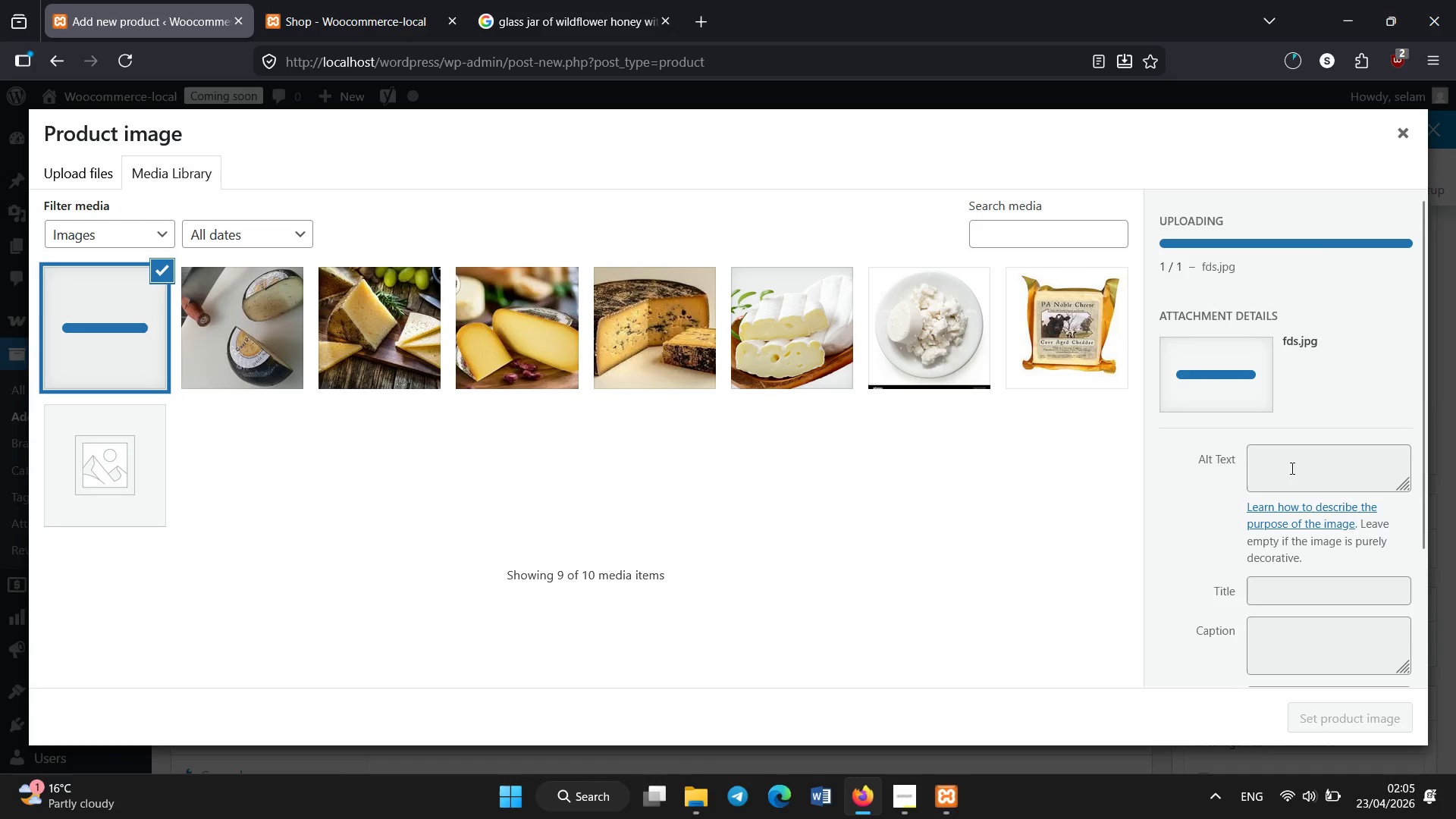 
left_click([1292, 469])
 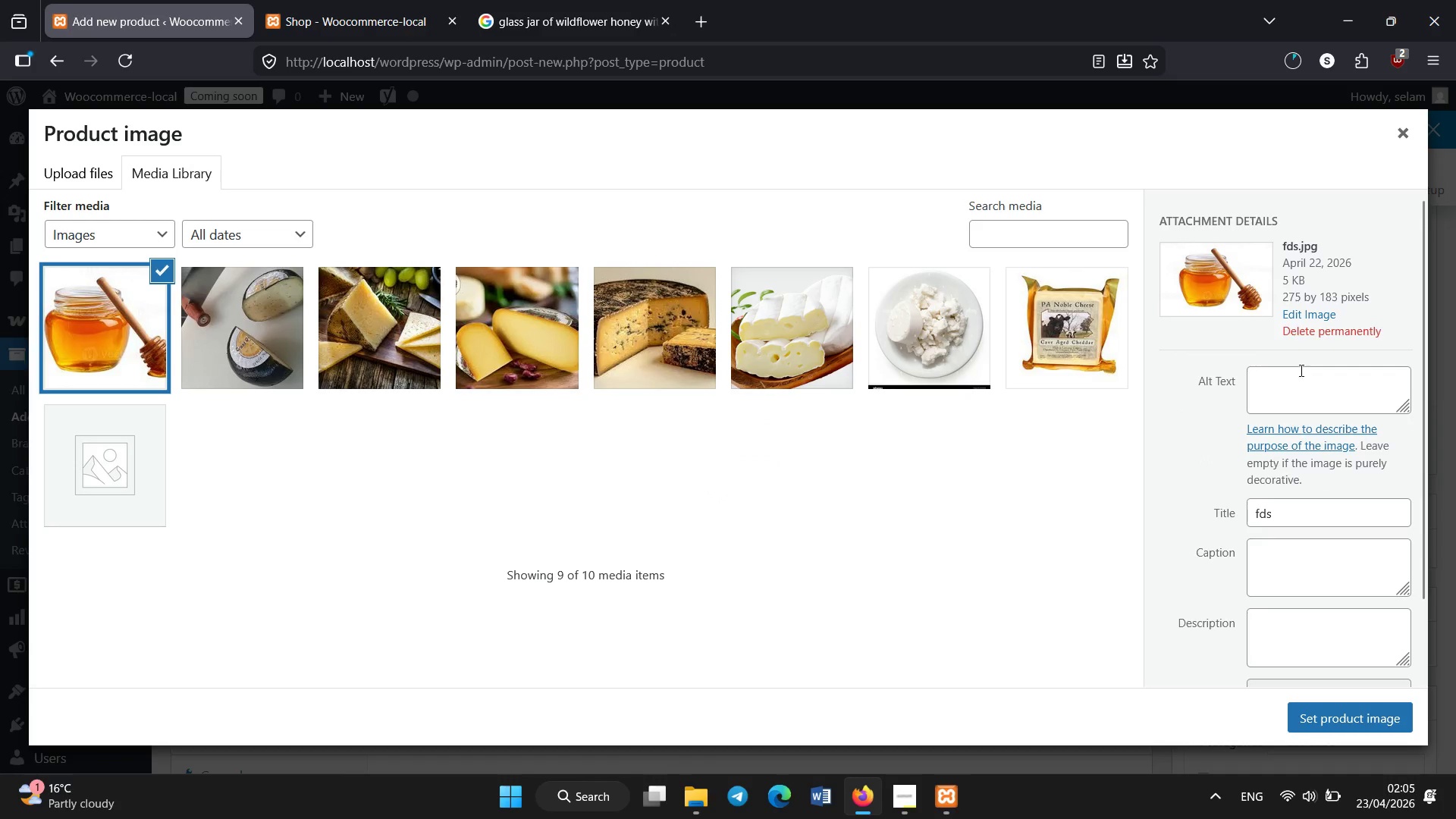 
left_click([1302, 376])
 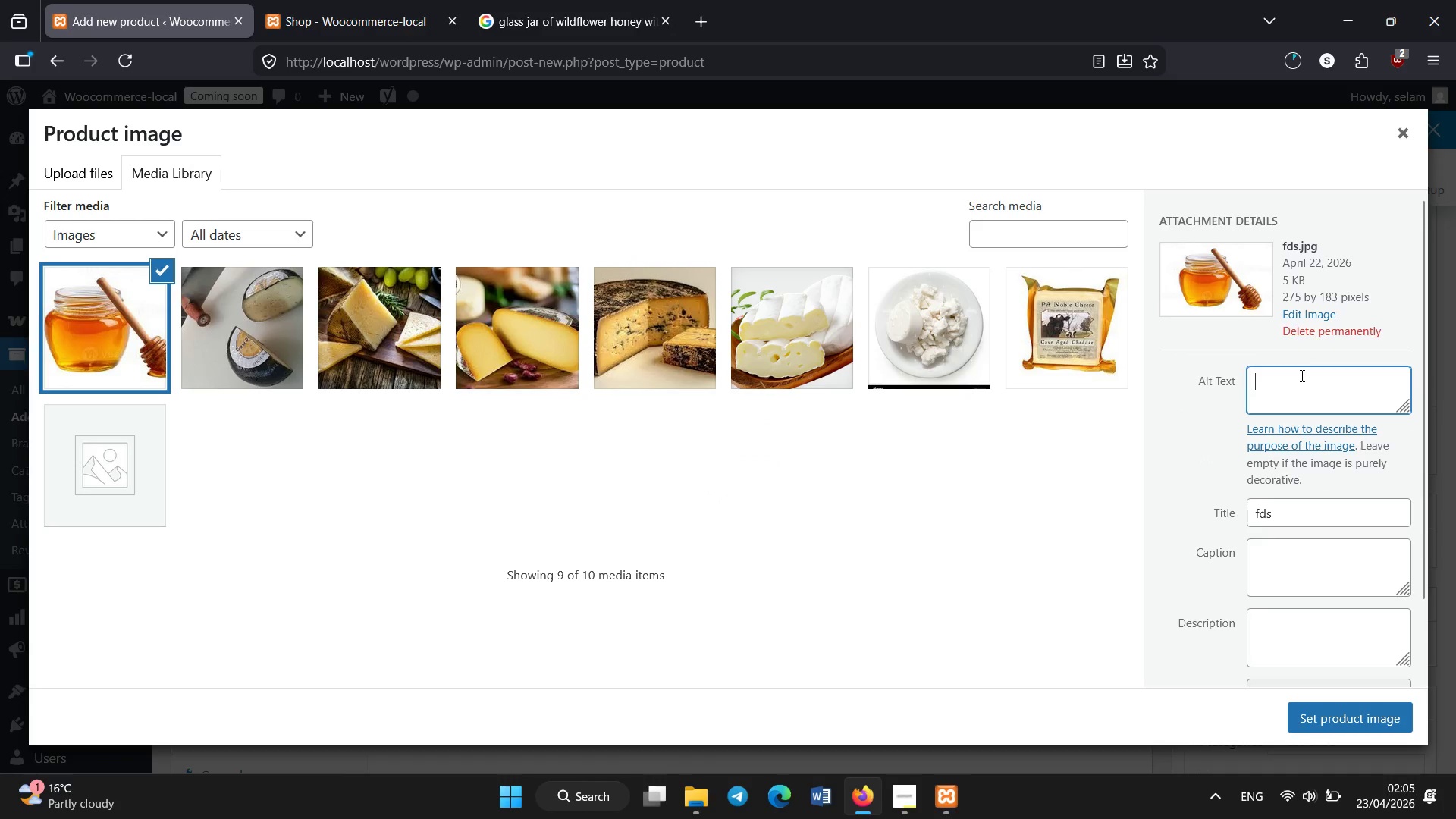 
type(Glass jar of wildflowee)
key(Backspace)
type(e)
key(Backspace)
type(r honey with wooden dipper)
 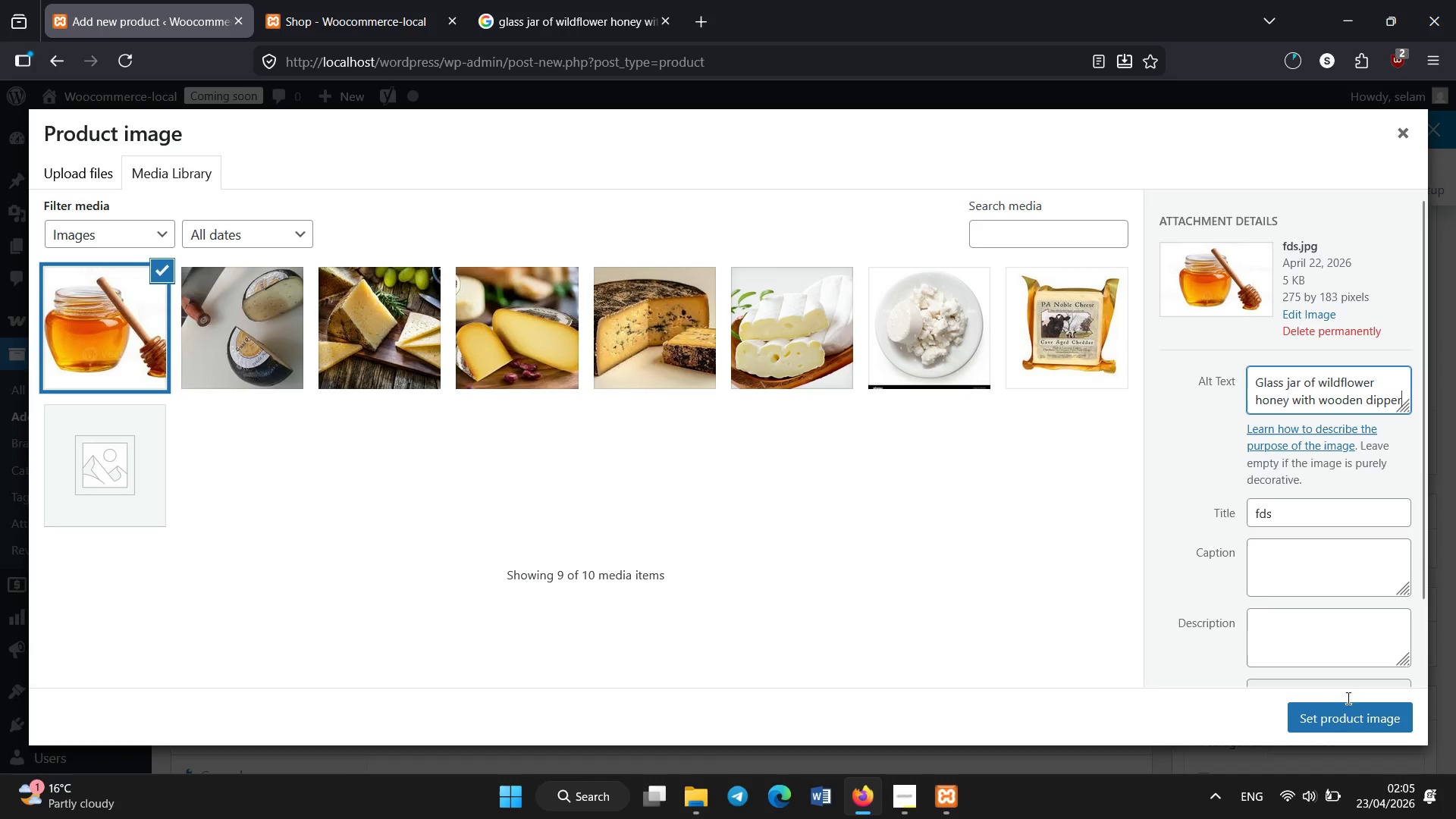 
left_click([1341, 724])
 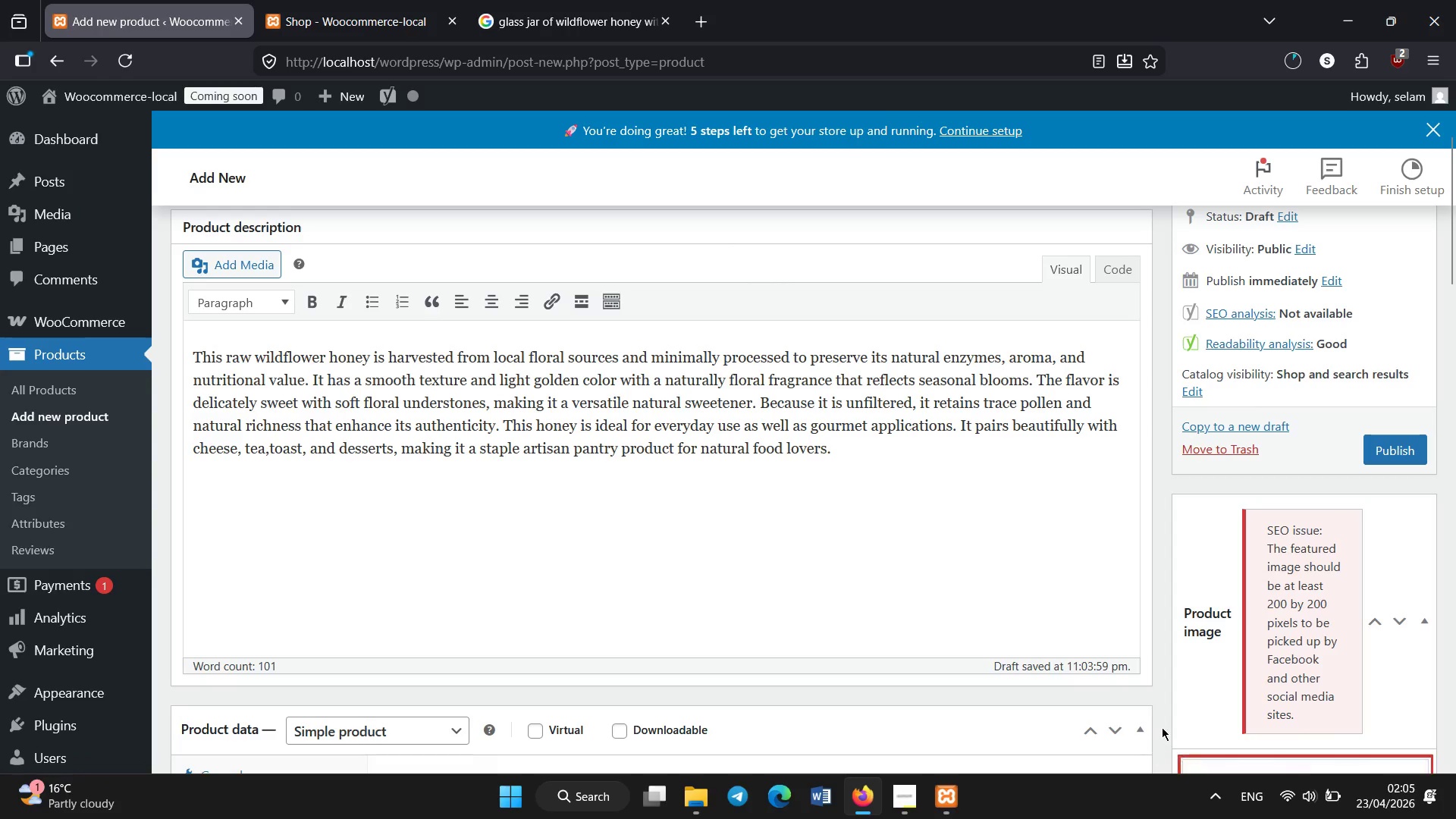 
scroll: coordinate [413, 620], scroll_direction: down, amount: 12.0
 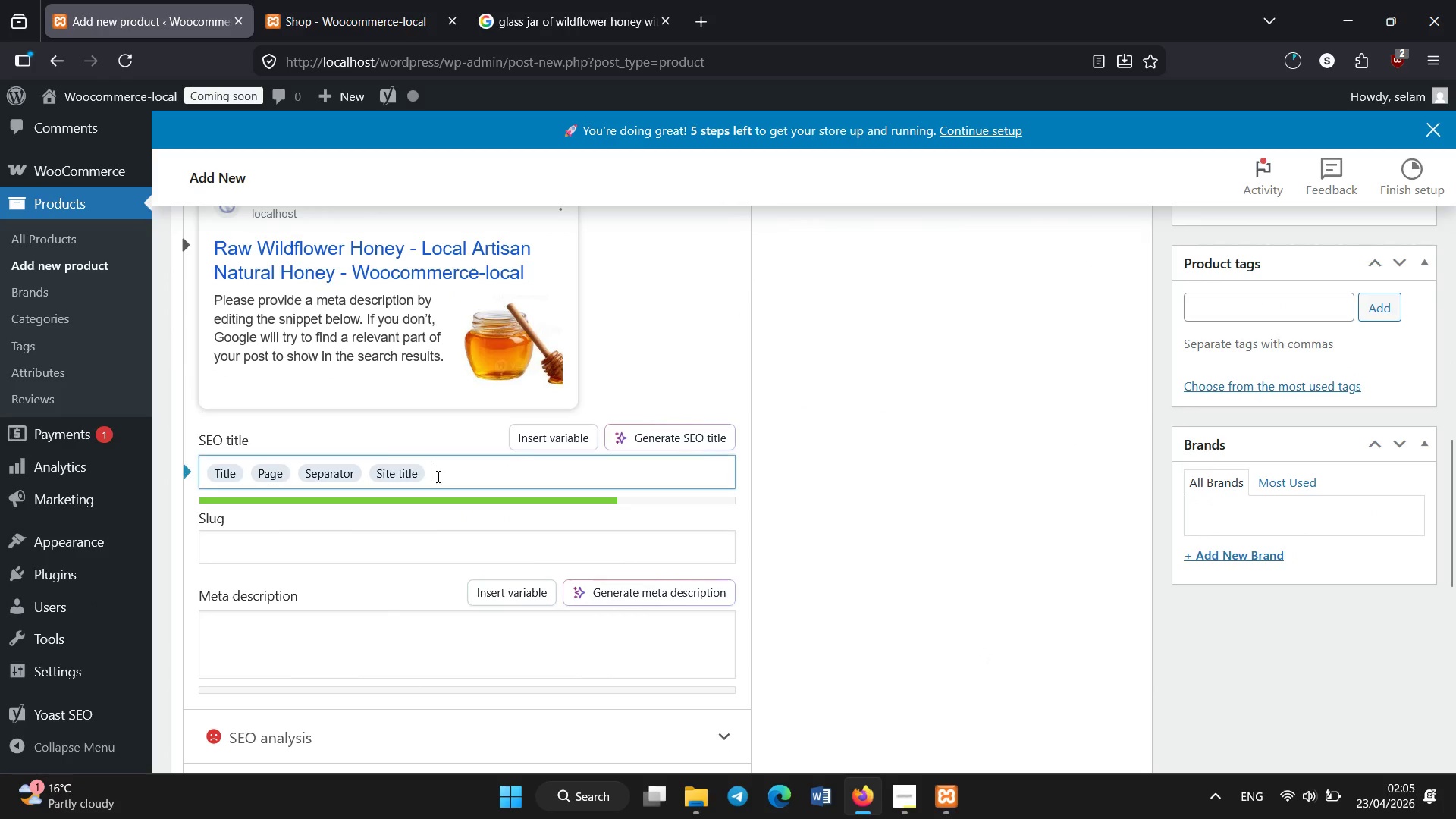 
double_click([438, 477])
 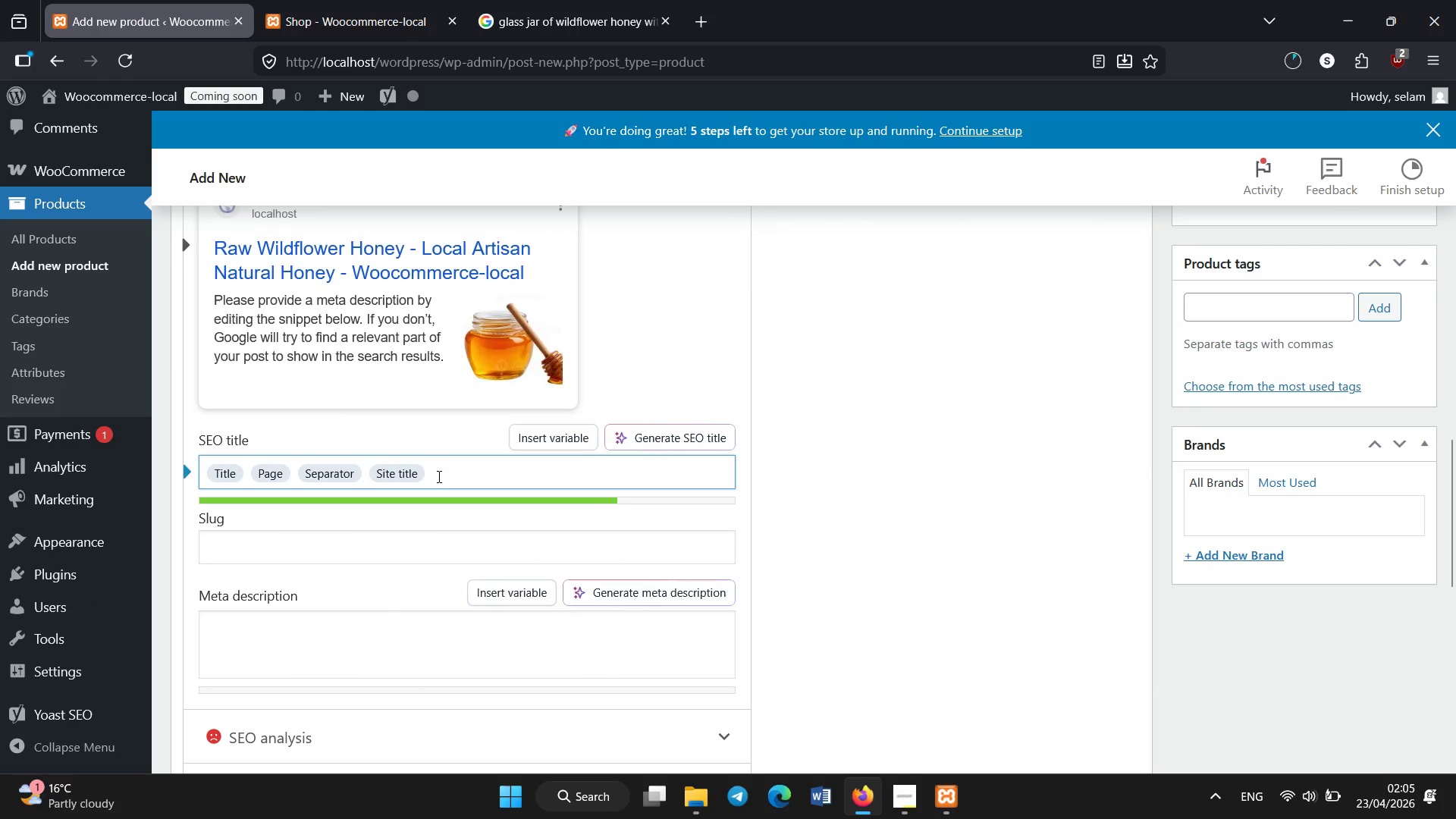 
key(Backspace)
 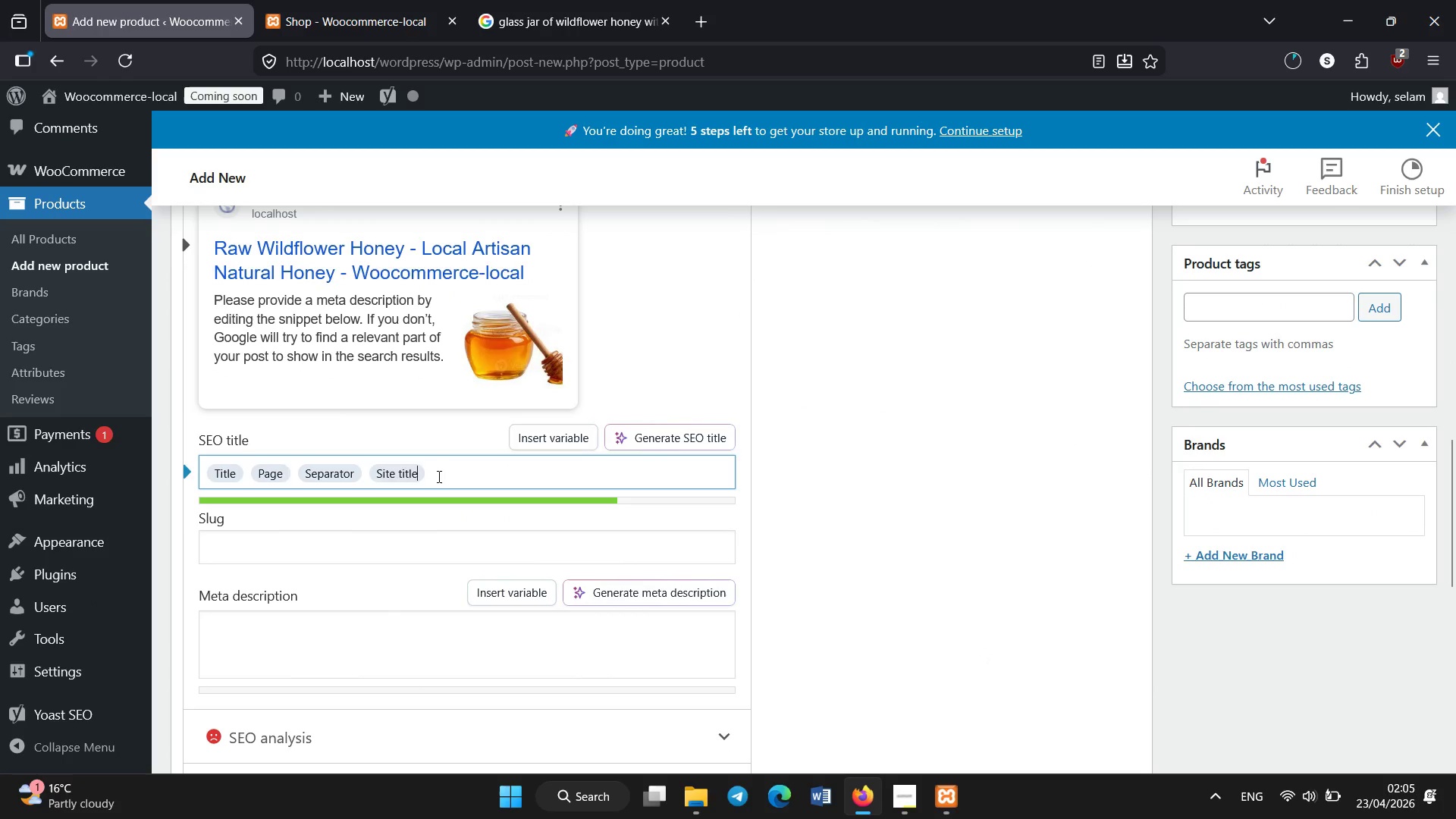 
key(Backspace)
 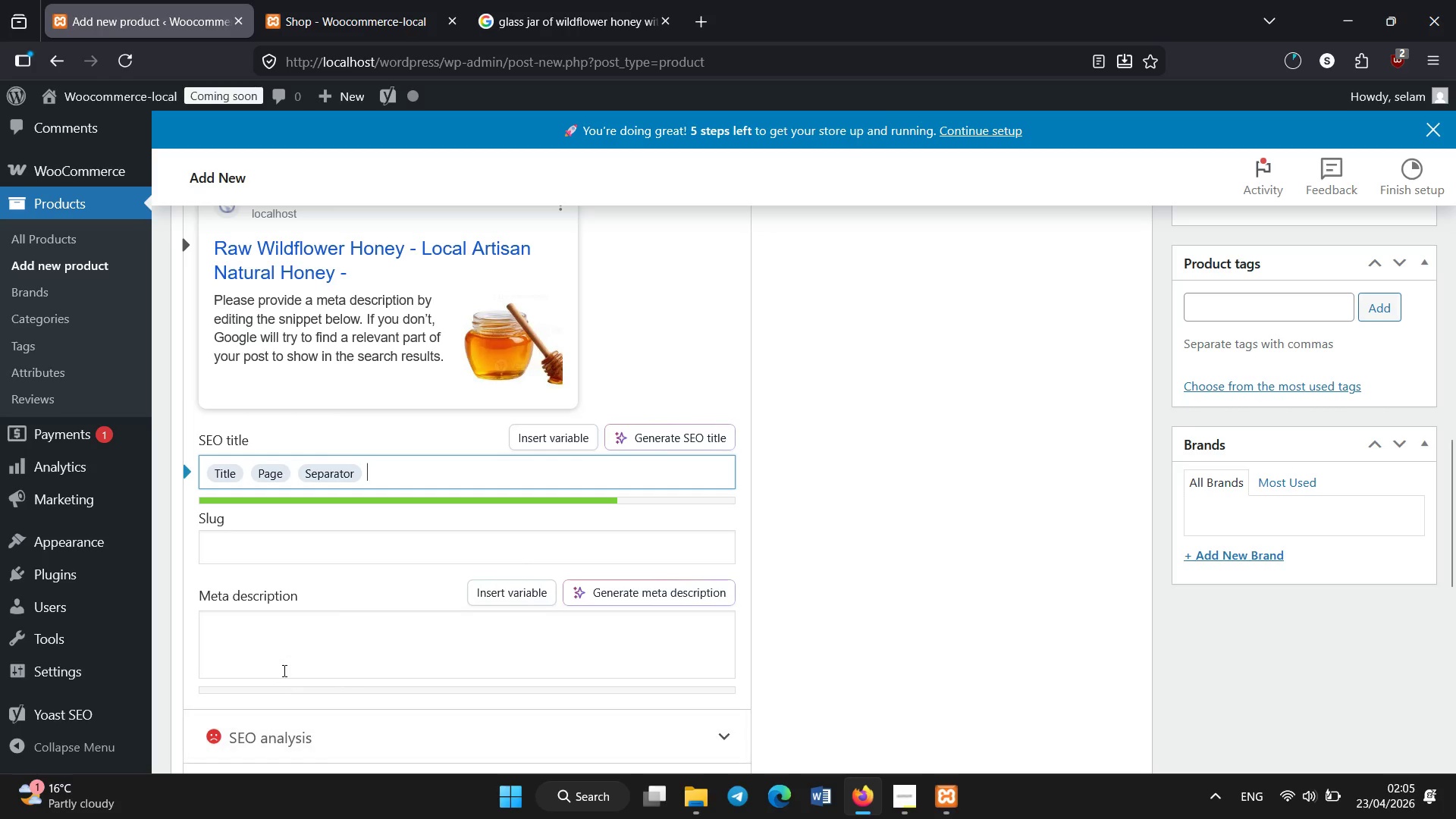 
left_click([288, 662])
 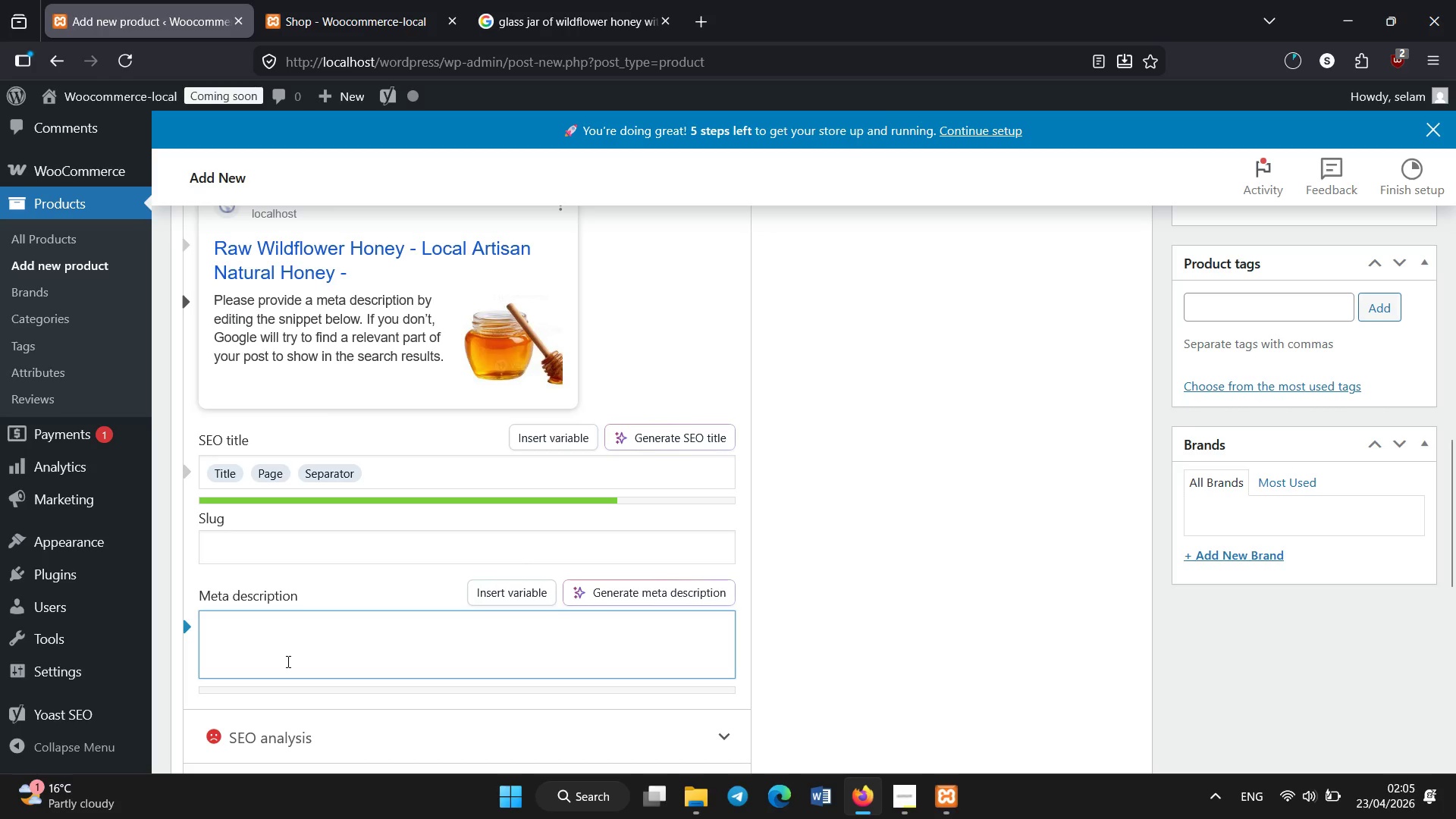 
type(Raw wildflower honey with natural floral taste and smooth artisan quality.)
 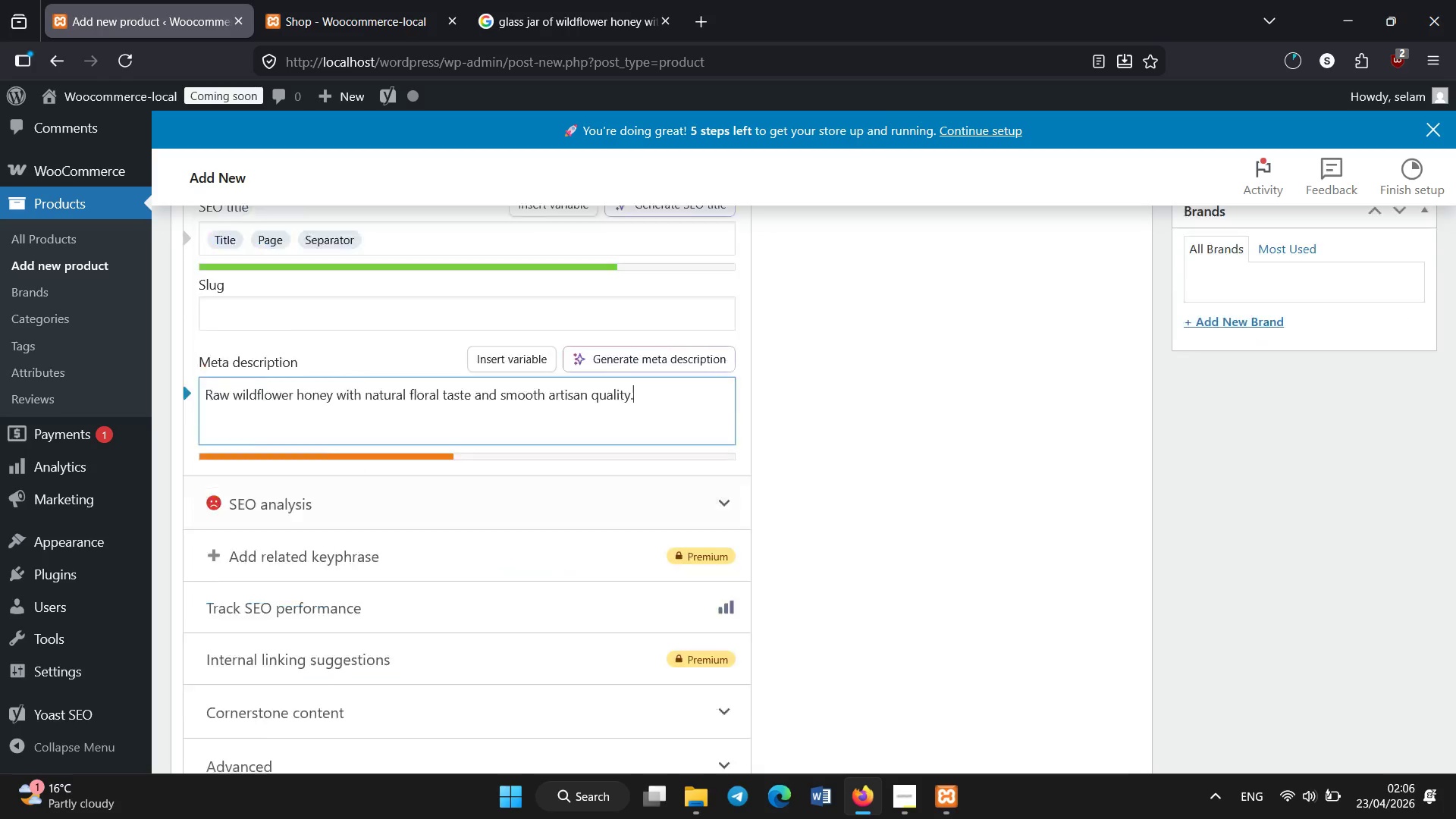 
scroll: coordinate [288, 662], scroll_direction: down, amount: 6.0
 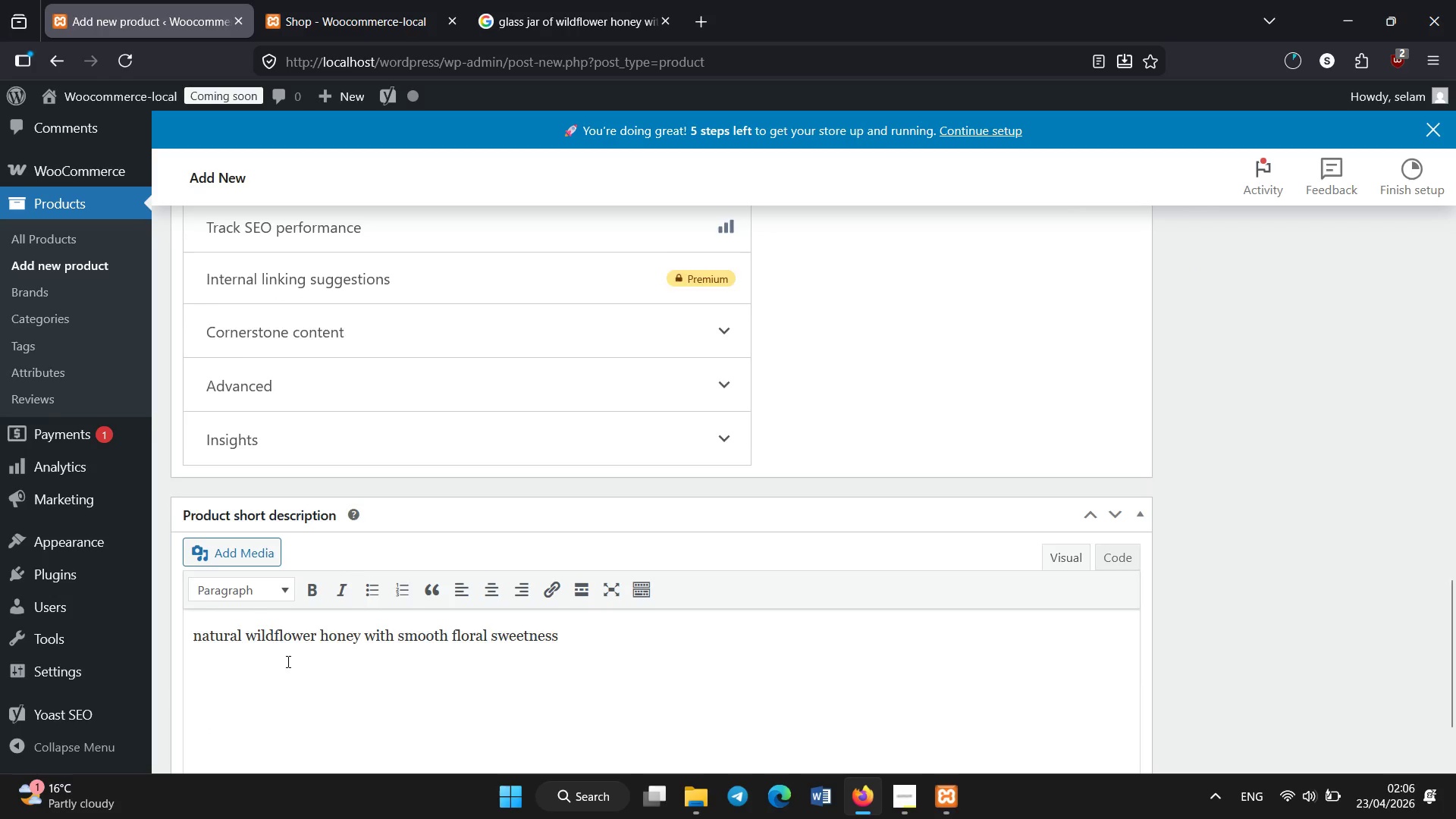 
scroll: coordinate [288, 662], scroll_direction: none, amount: 0.0
 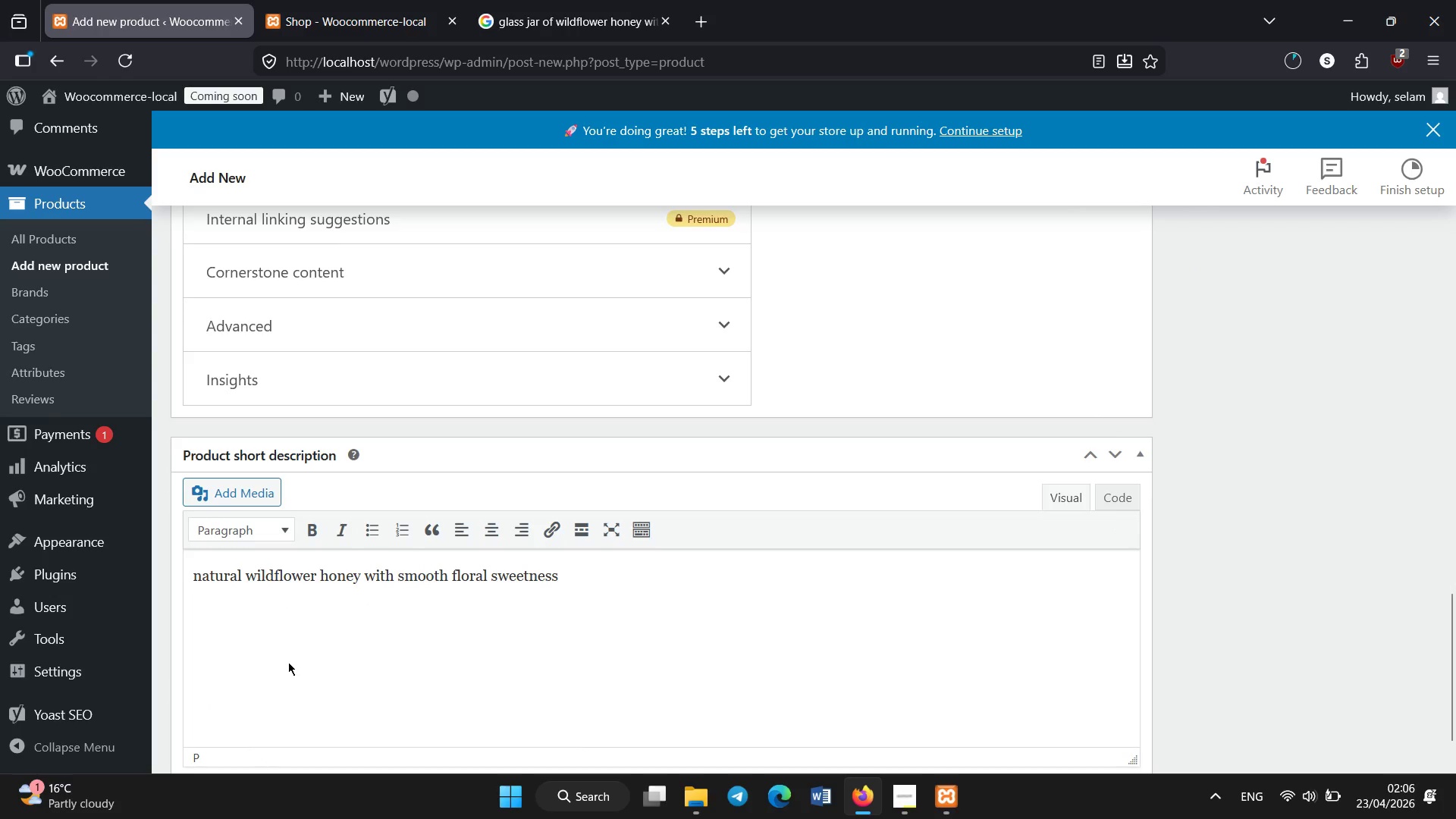 
scroll: coordinate [288, 662], scroll_direction: up, amount: 11.0
 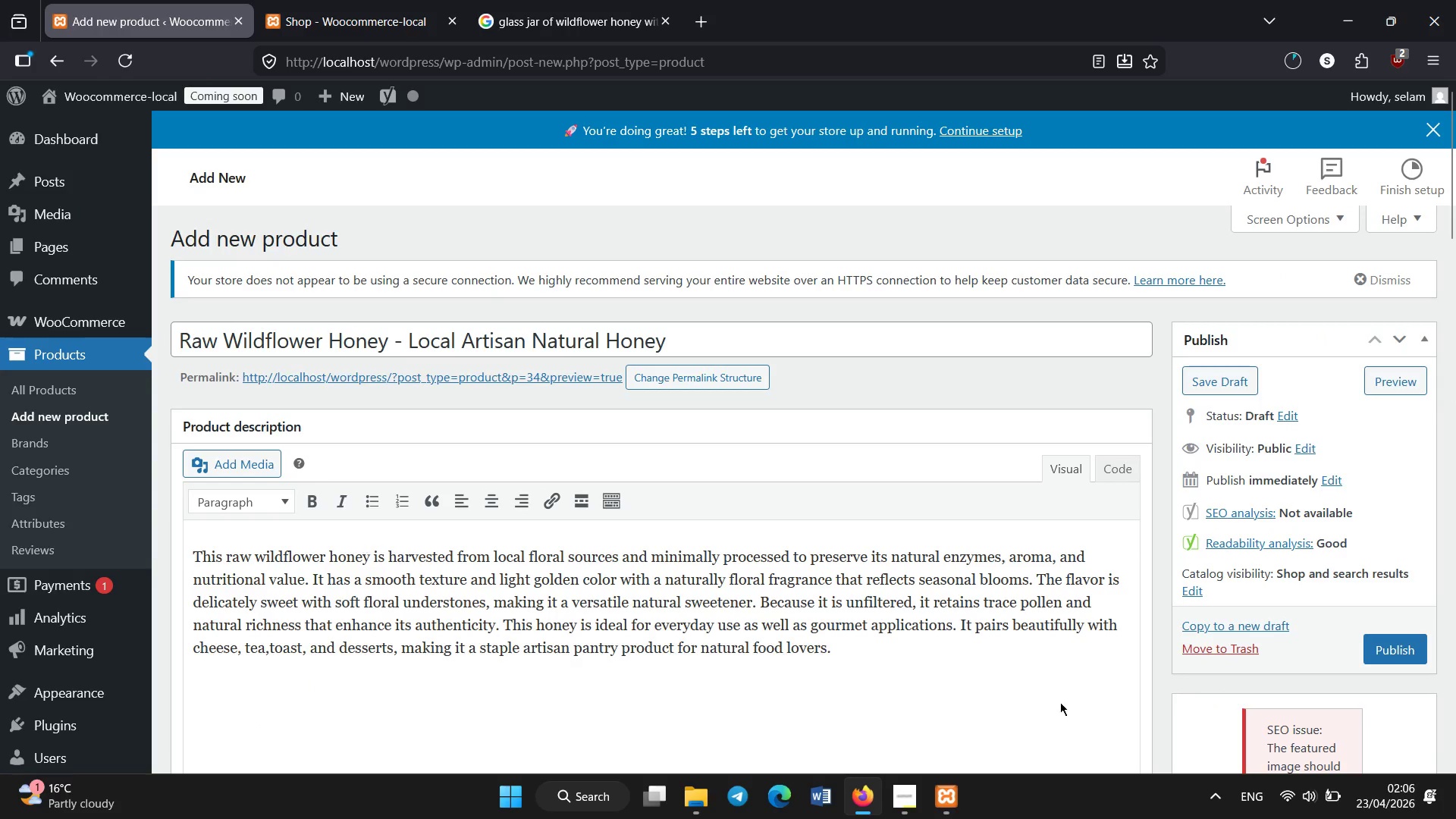 
left_click([1379, 650])
 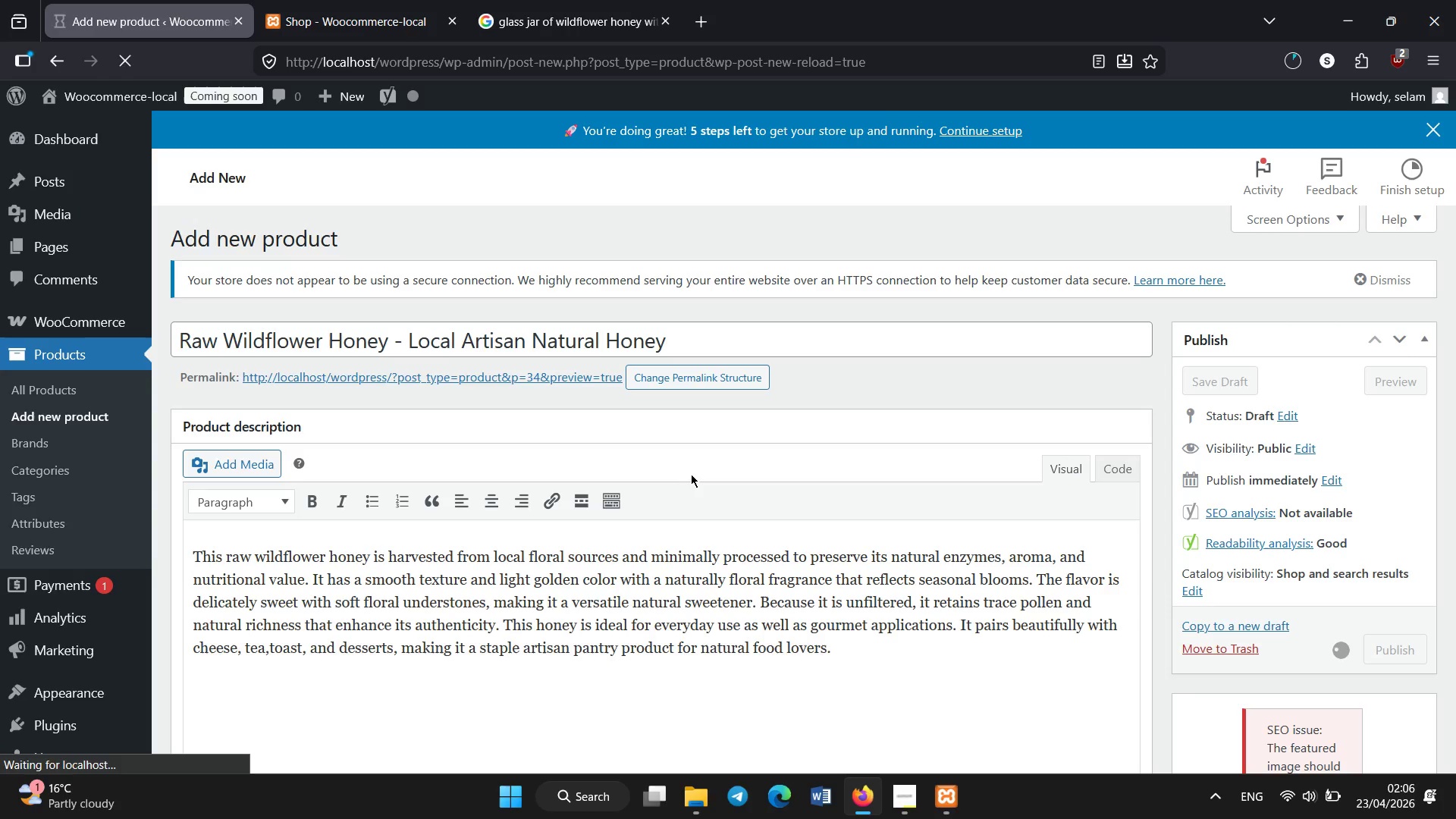 
wait(19.08)
 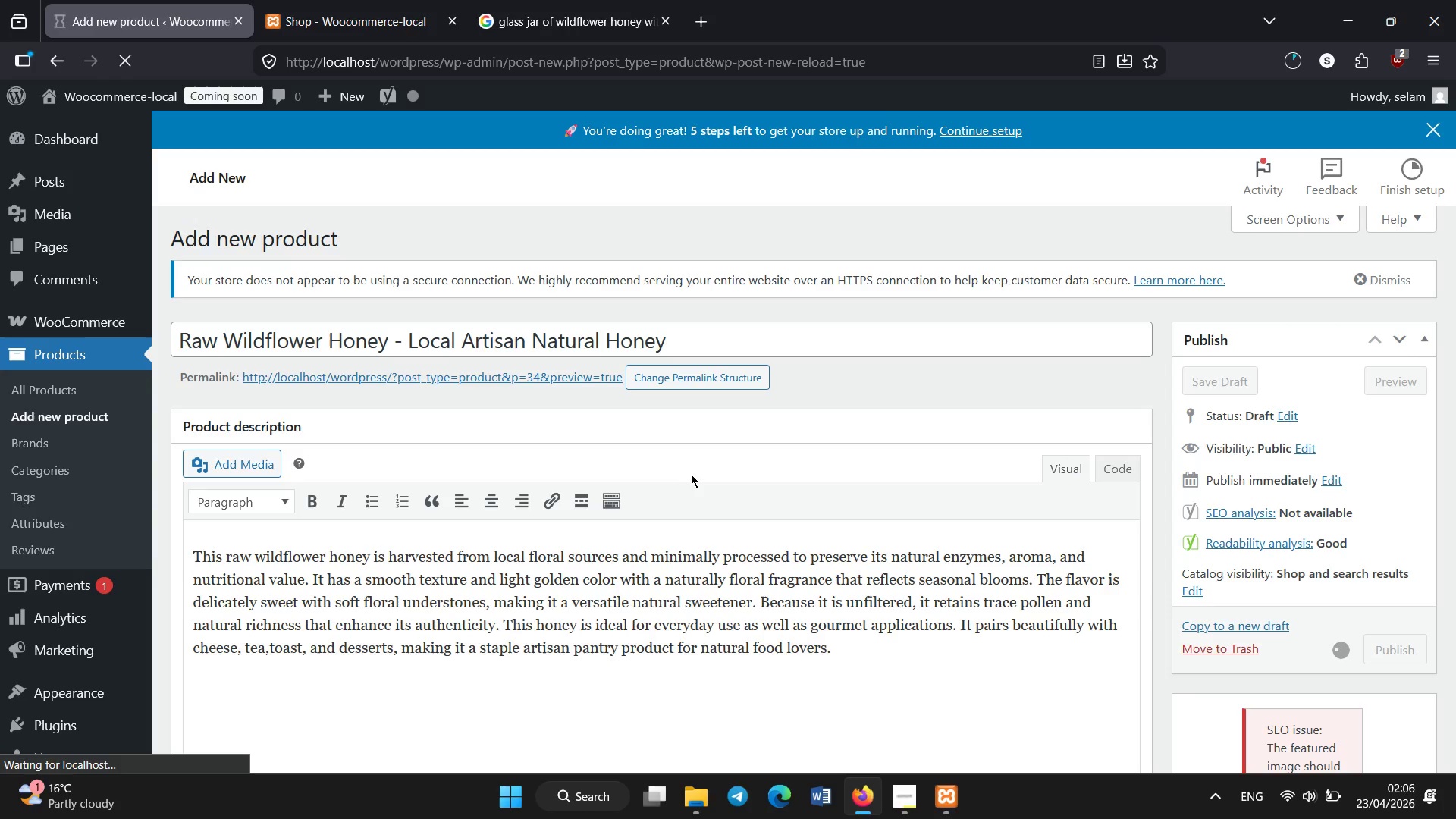 
left_click([365, 0])
 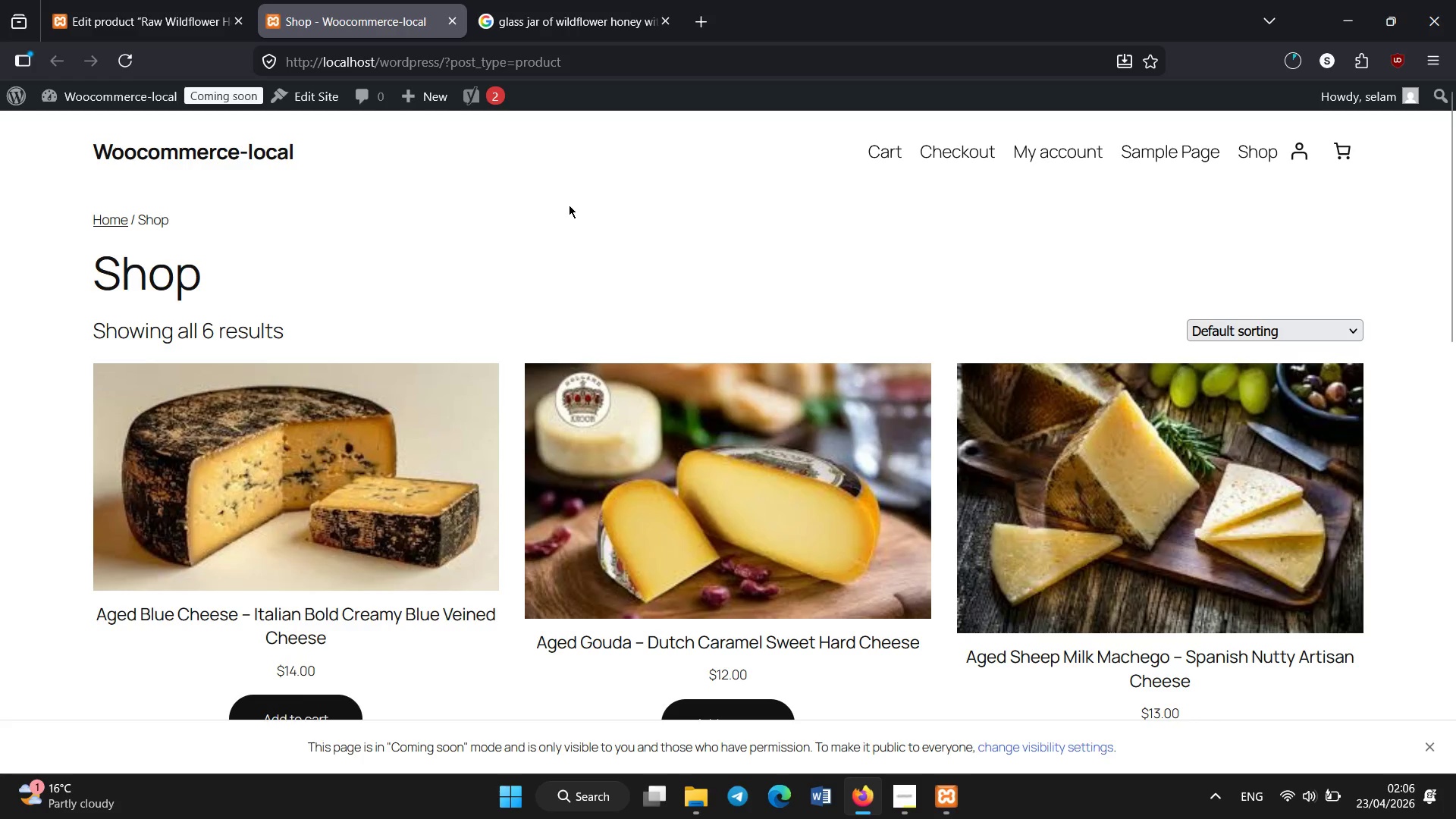 
left_click([569, 205])
 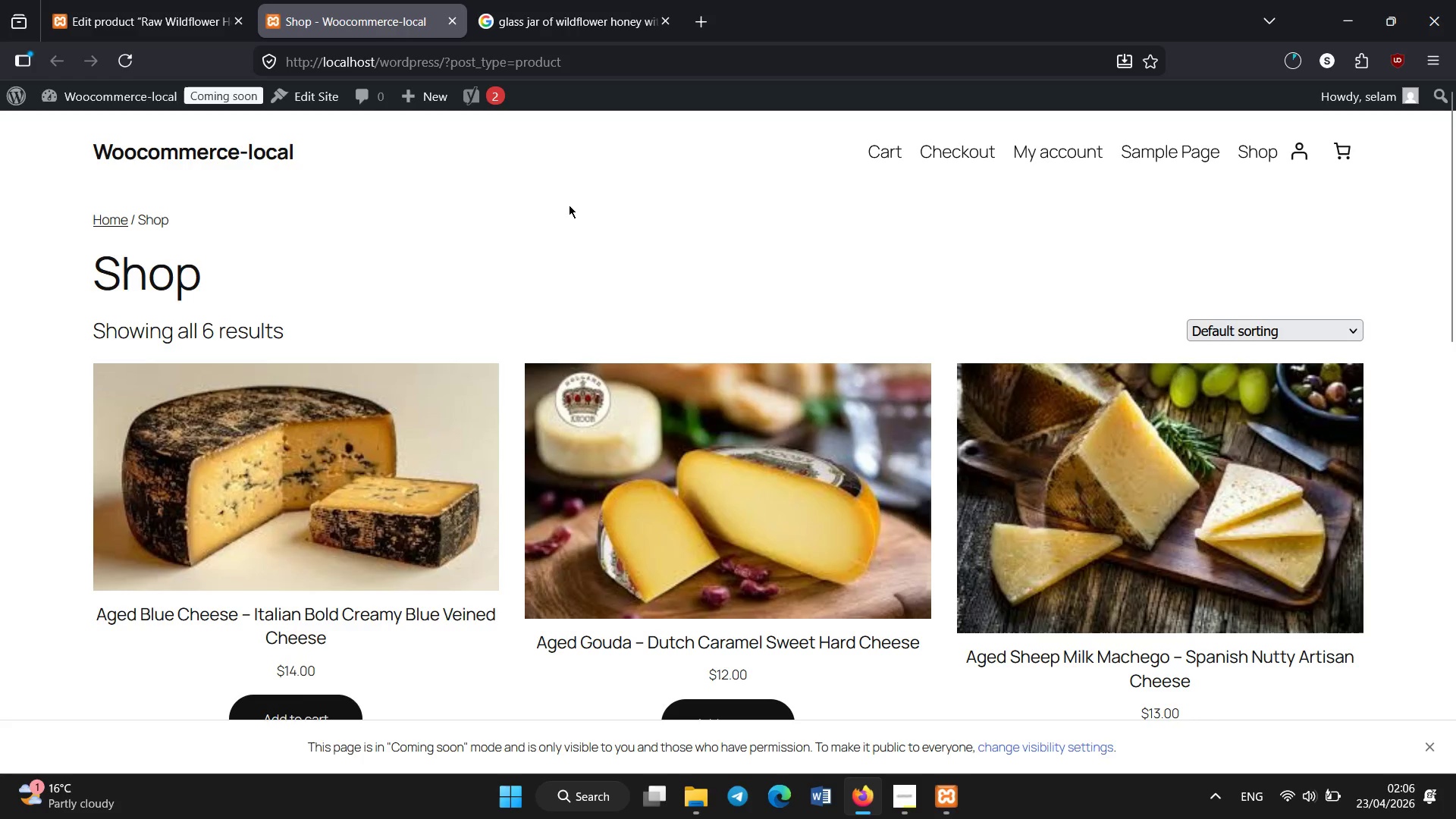 
key(Control+Shift+R)
 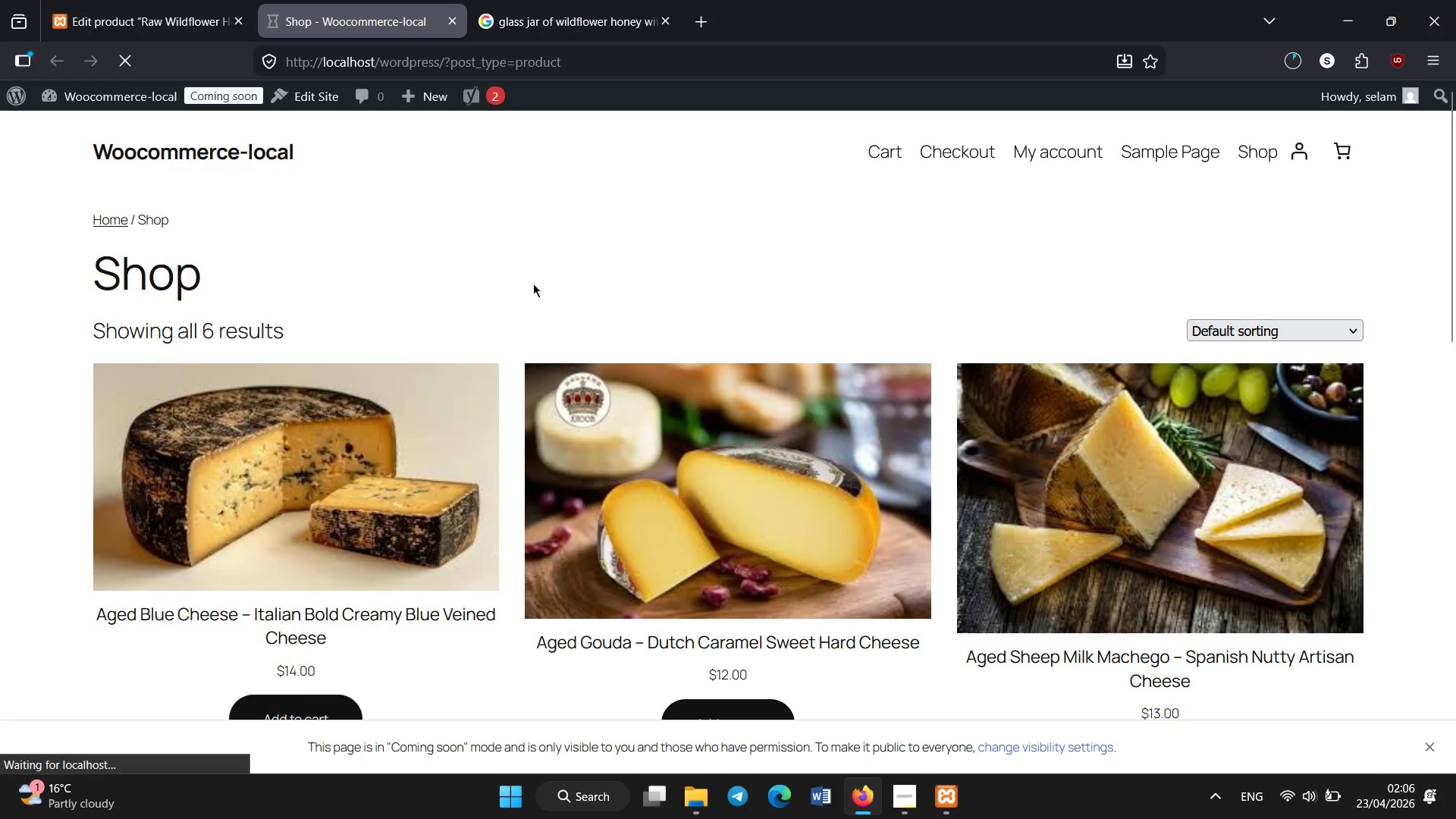 
scroll: coordinate [533, 284], scroll_direction: down, amount: 3.0
 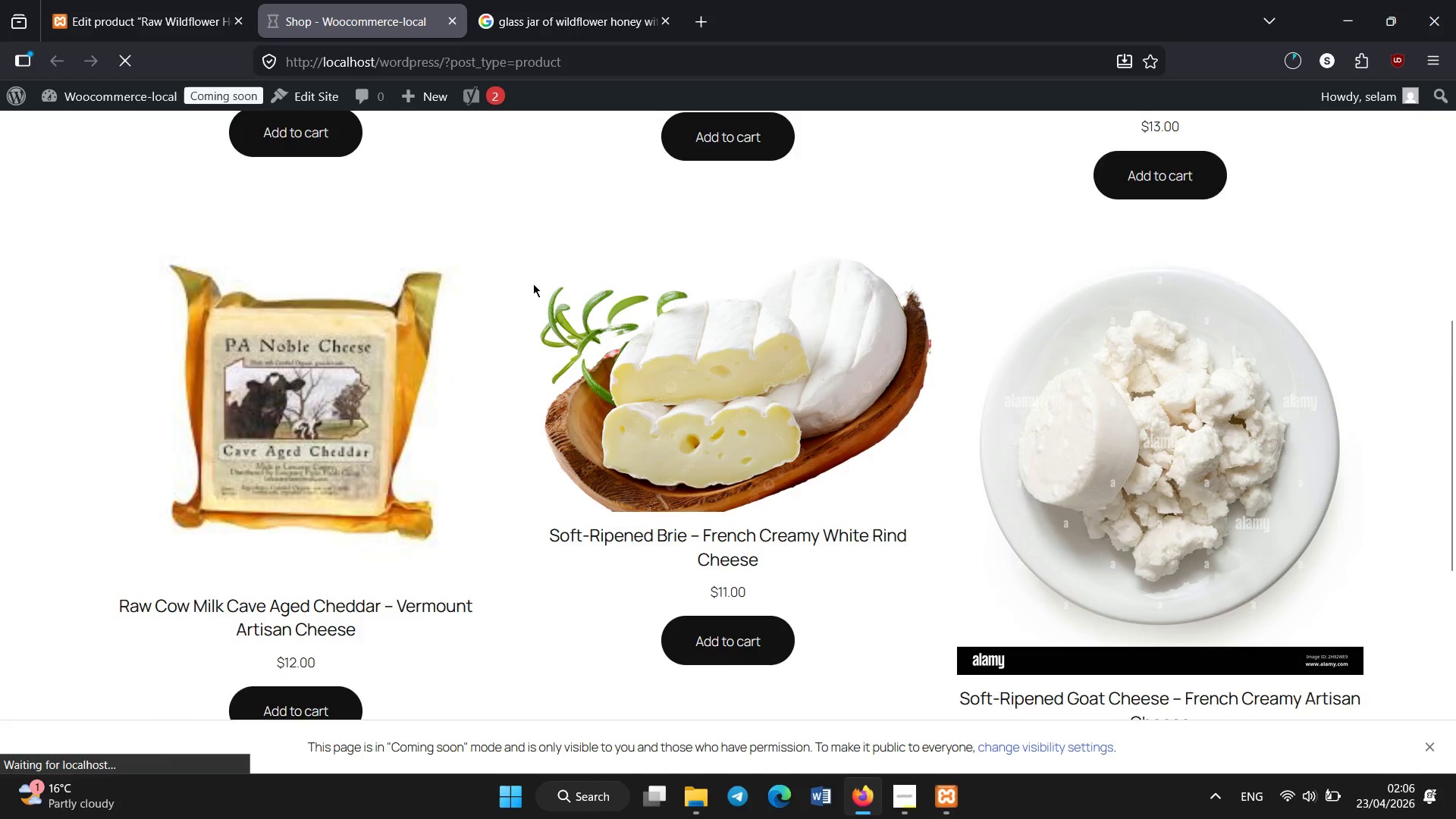 
scroll: coordinate [533, 284], scroll_direction: up, amount: 5.0
 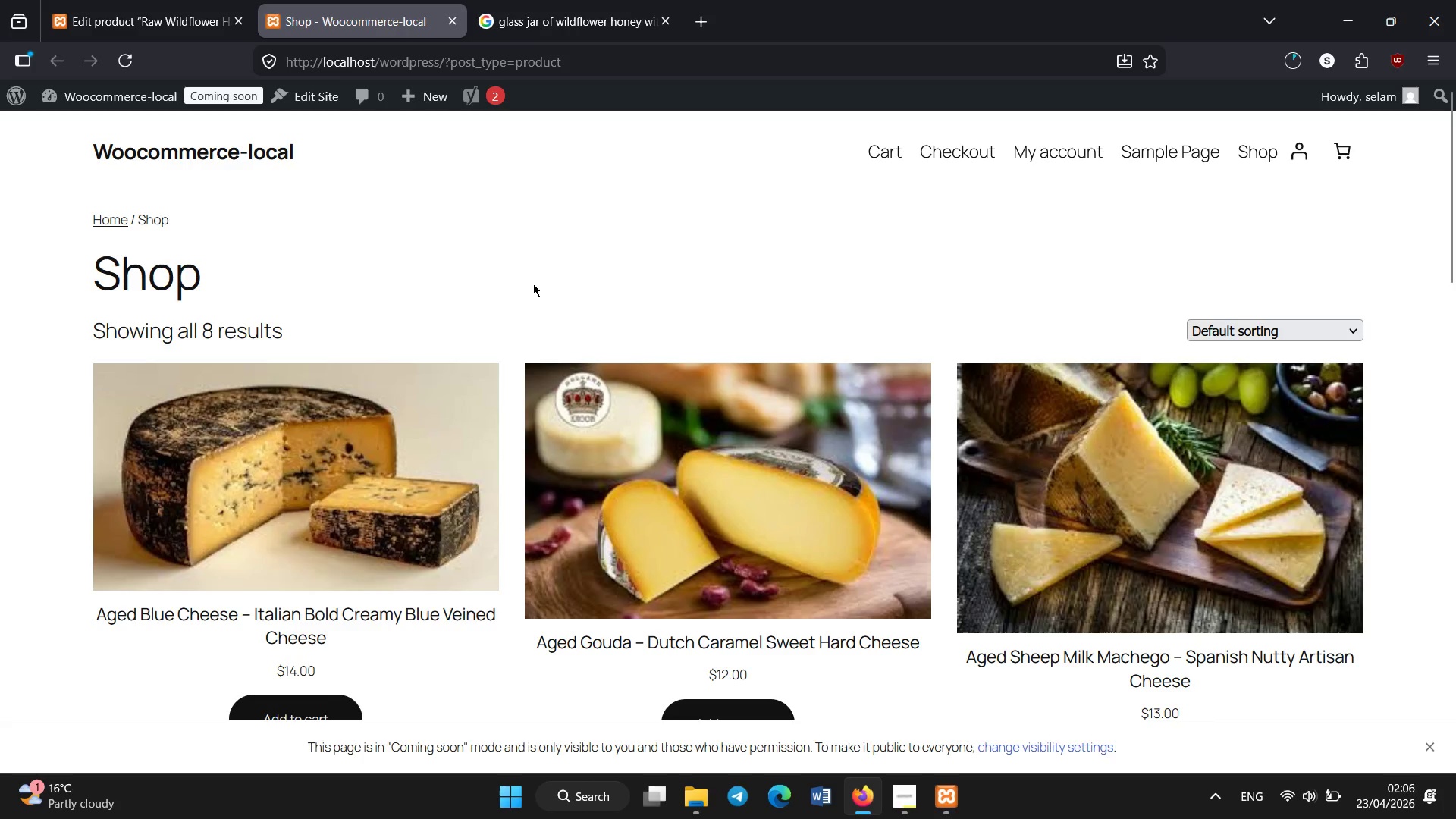 
key(Control+Shift+R)
 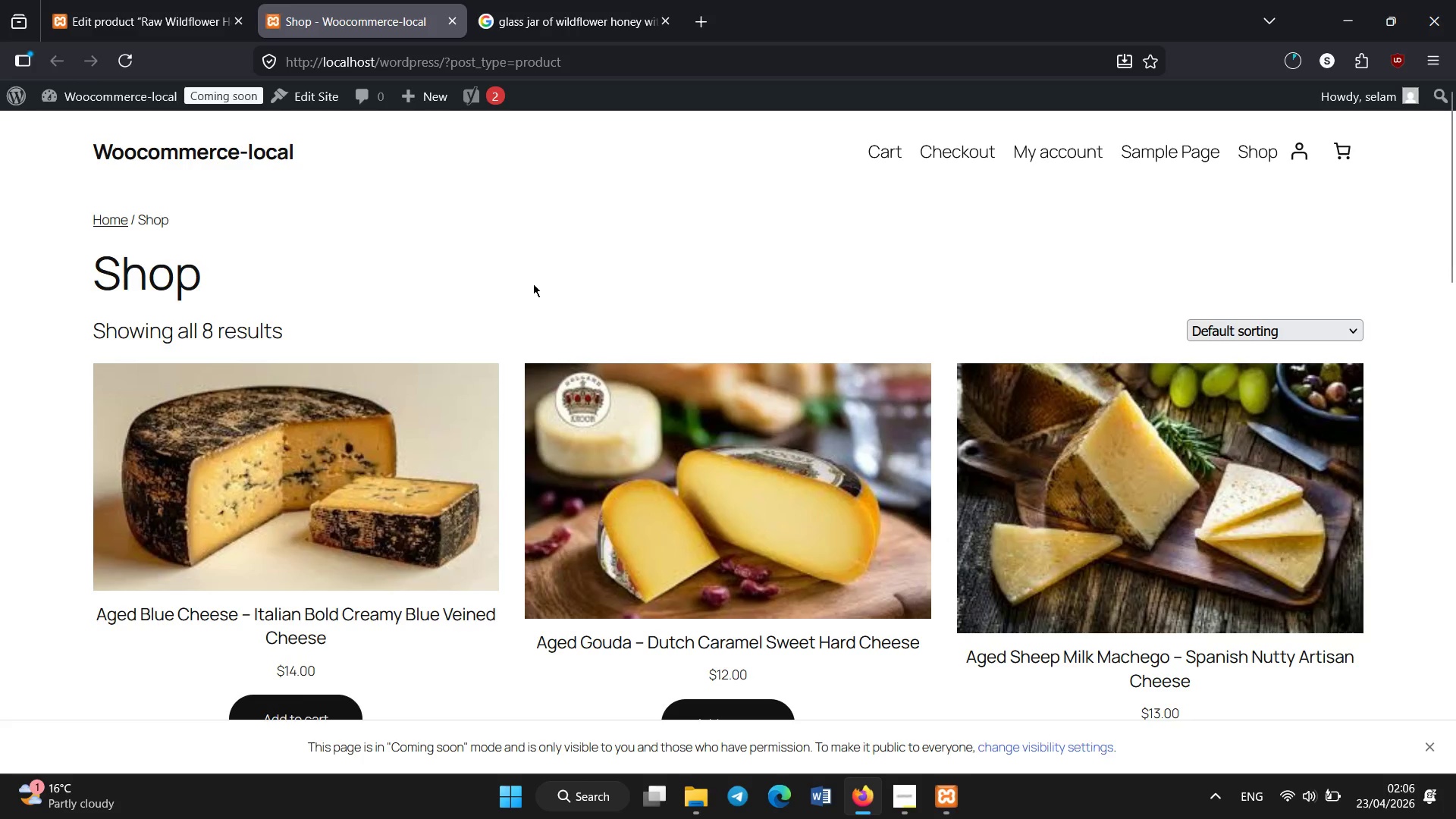 
scroll: coordinate [532, 287], scroll_direction: down, amount: 11.0
 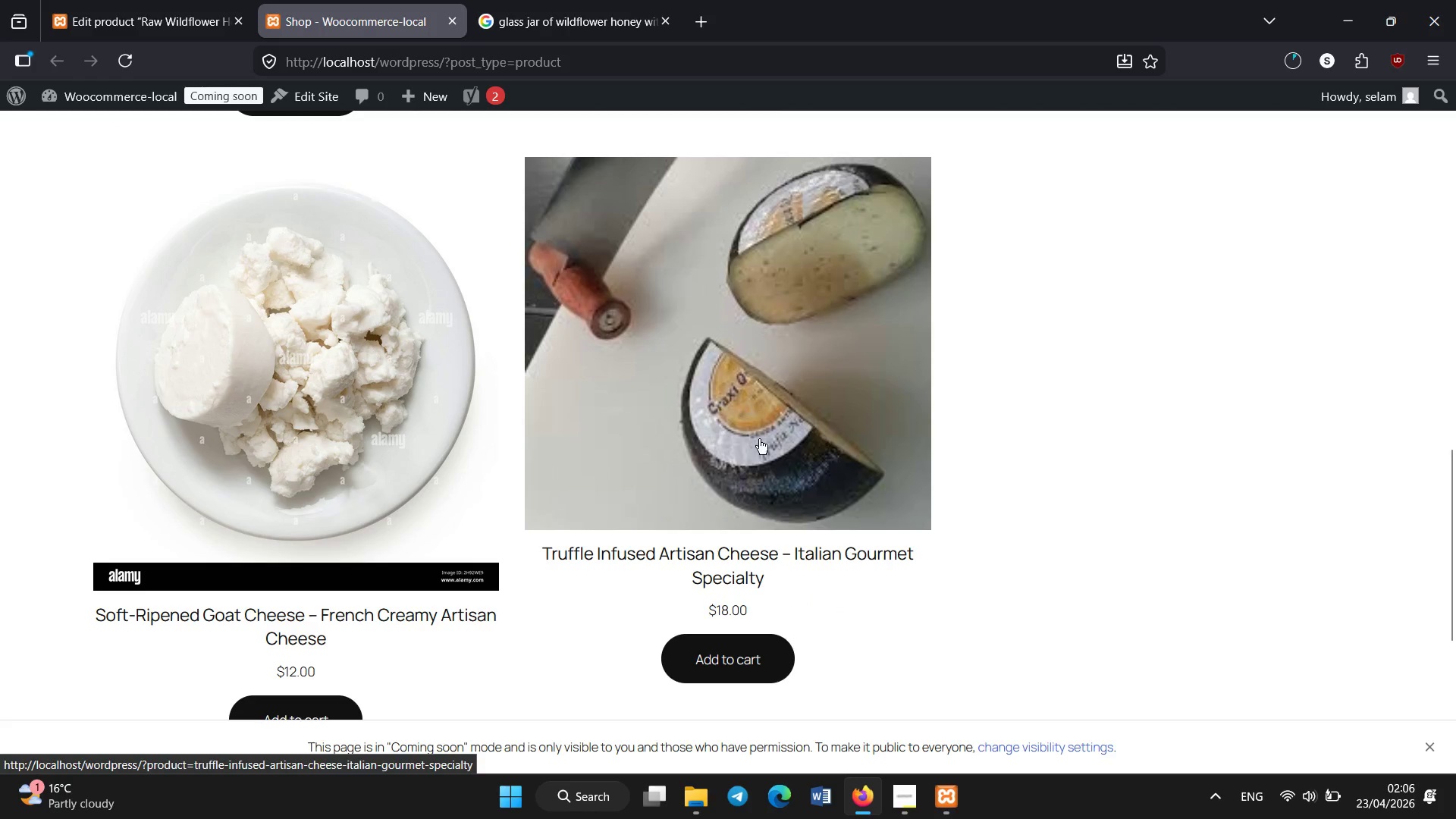 
scroll: coordinate [761, 479], scroll_direction: up, amount: 16.0
 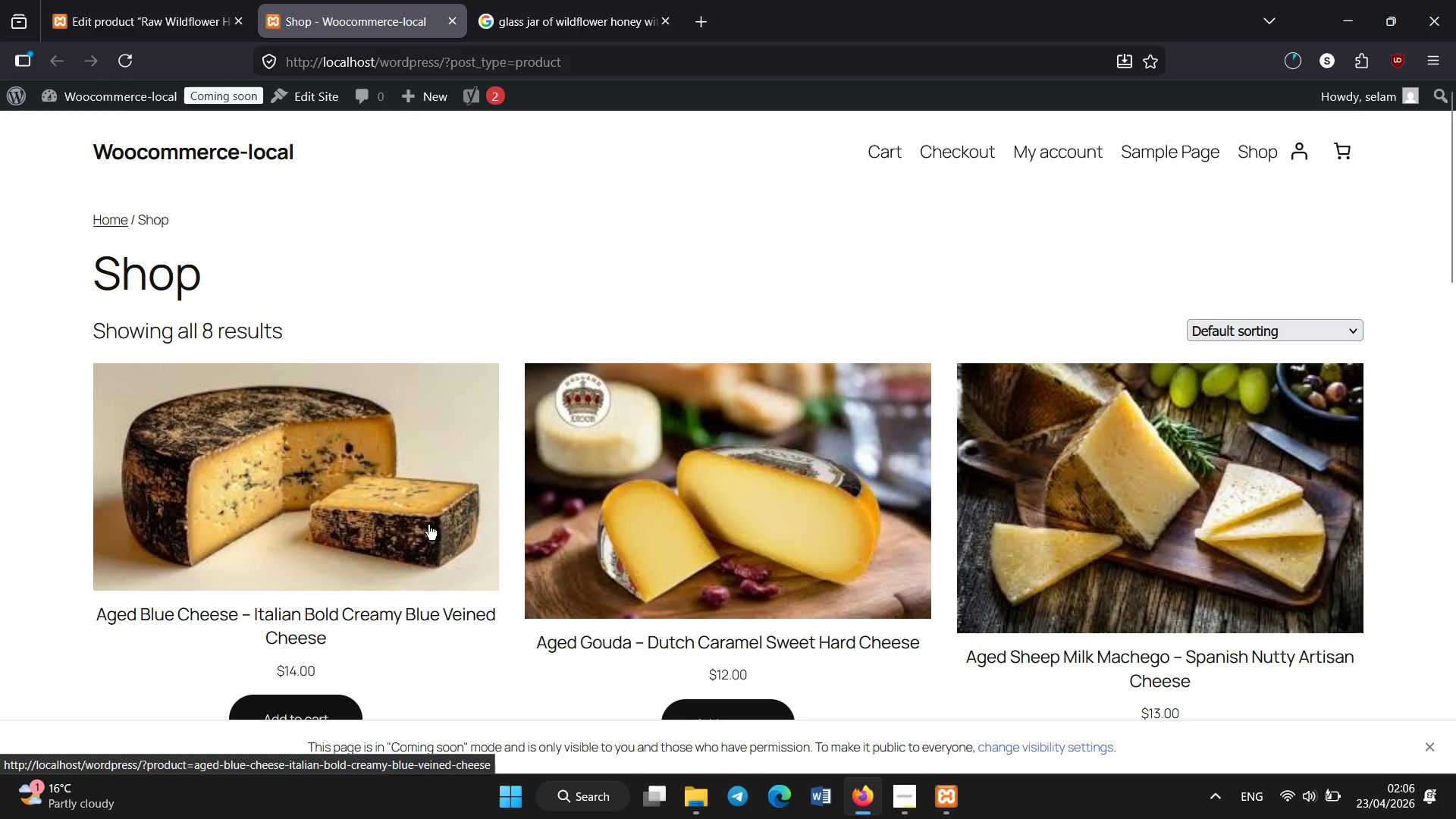 
scroll: coordinate [949, 568], scroll_direction: down, amount: 6.0
 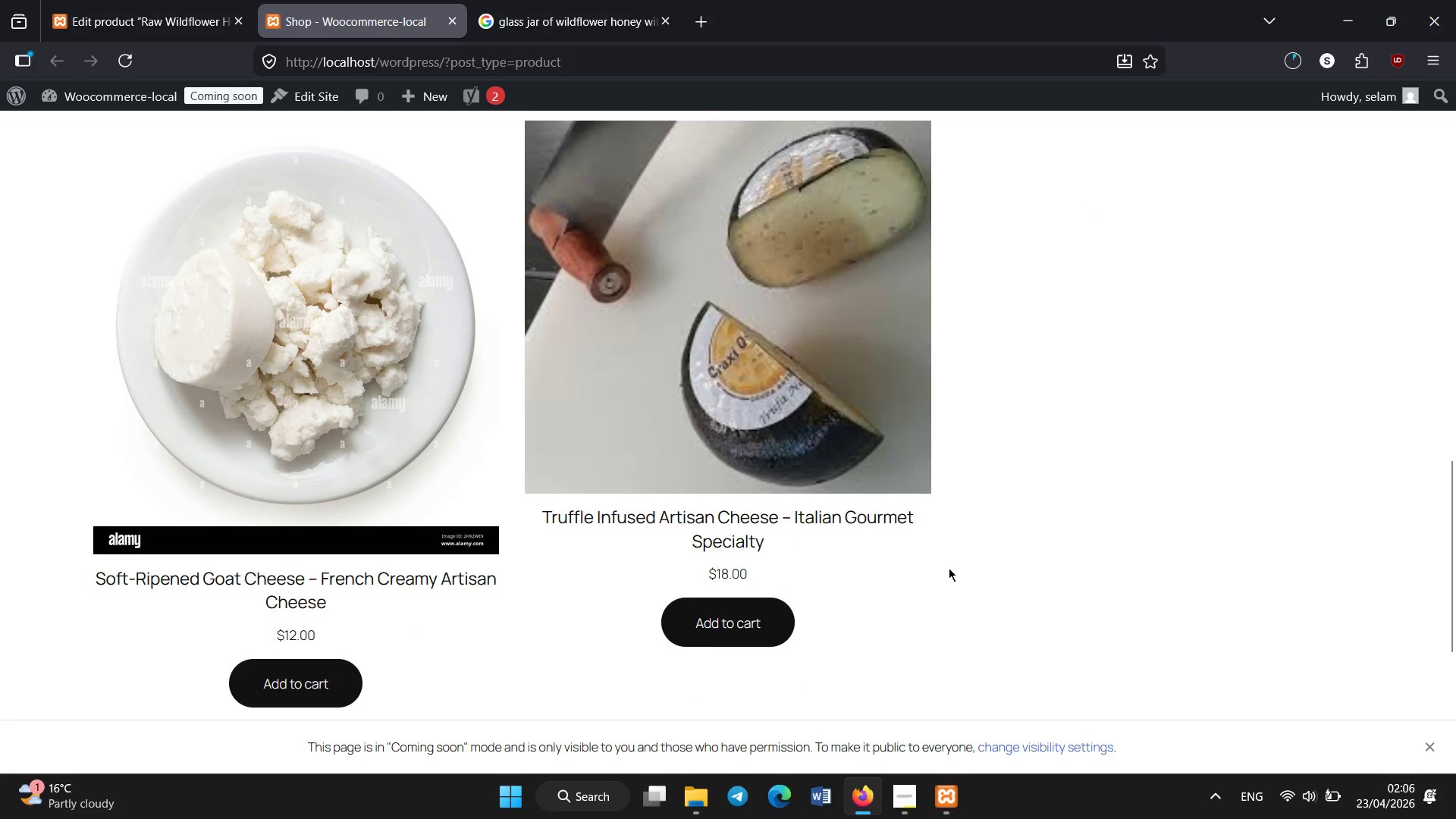 
left_click([115, 0])
 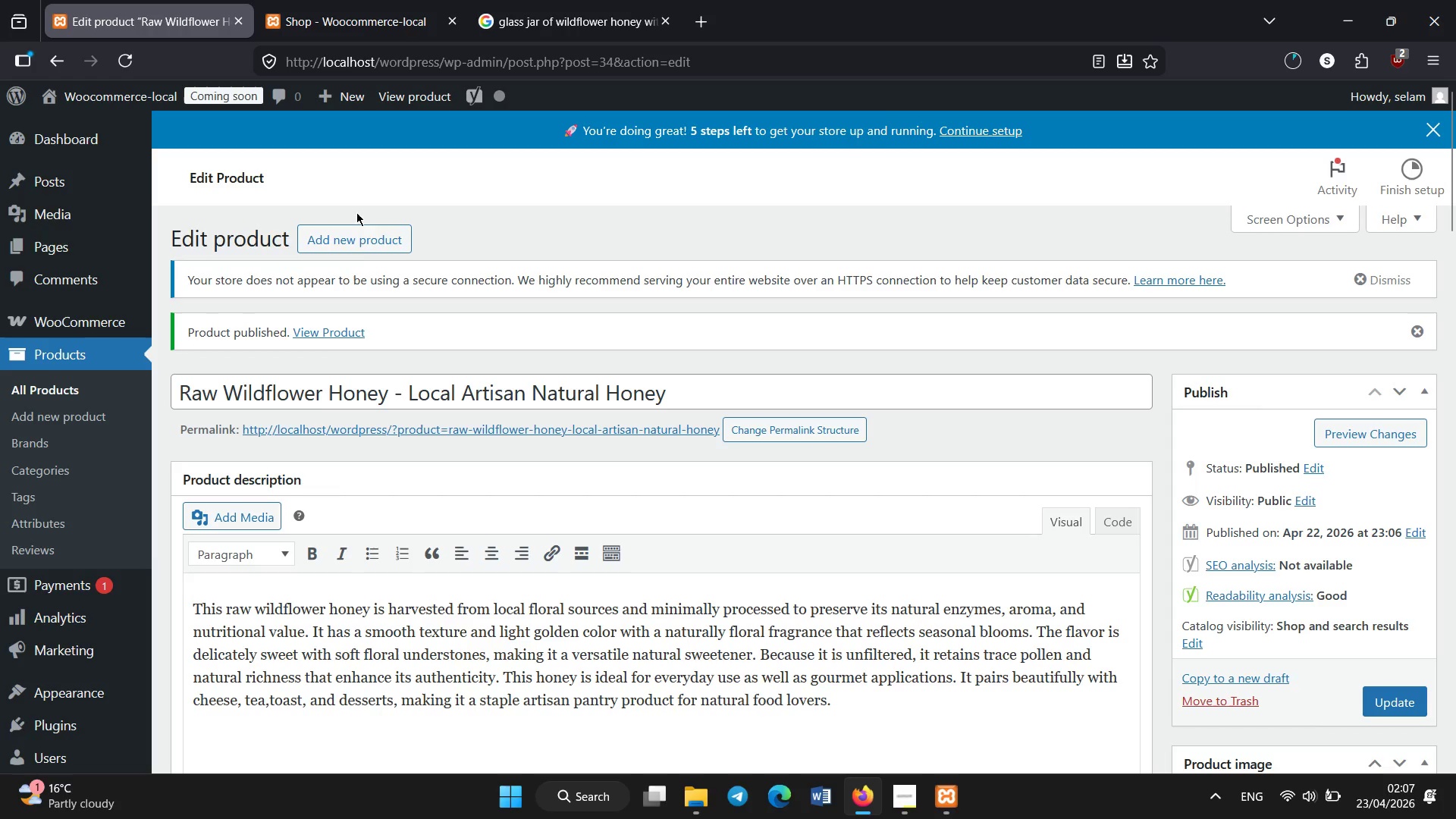 
left_click([356, 253])
 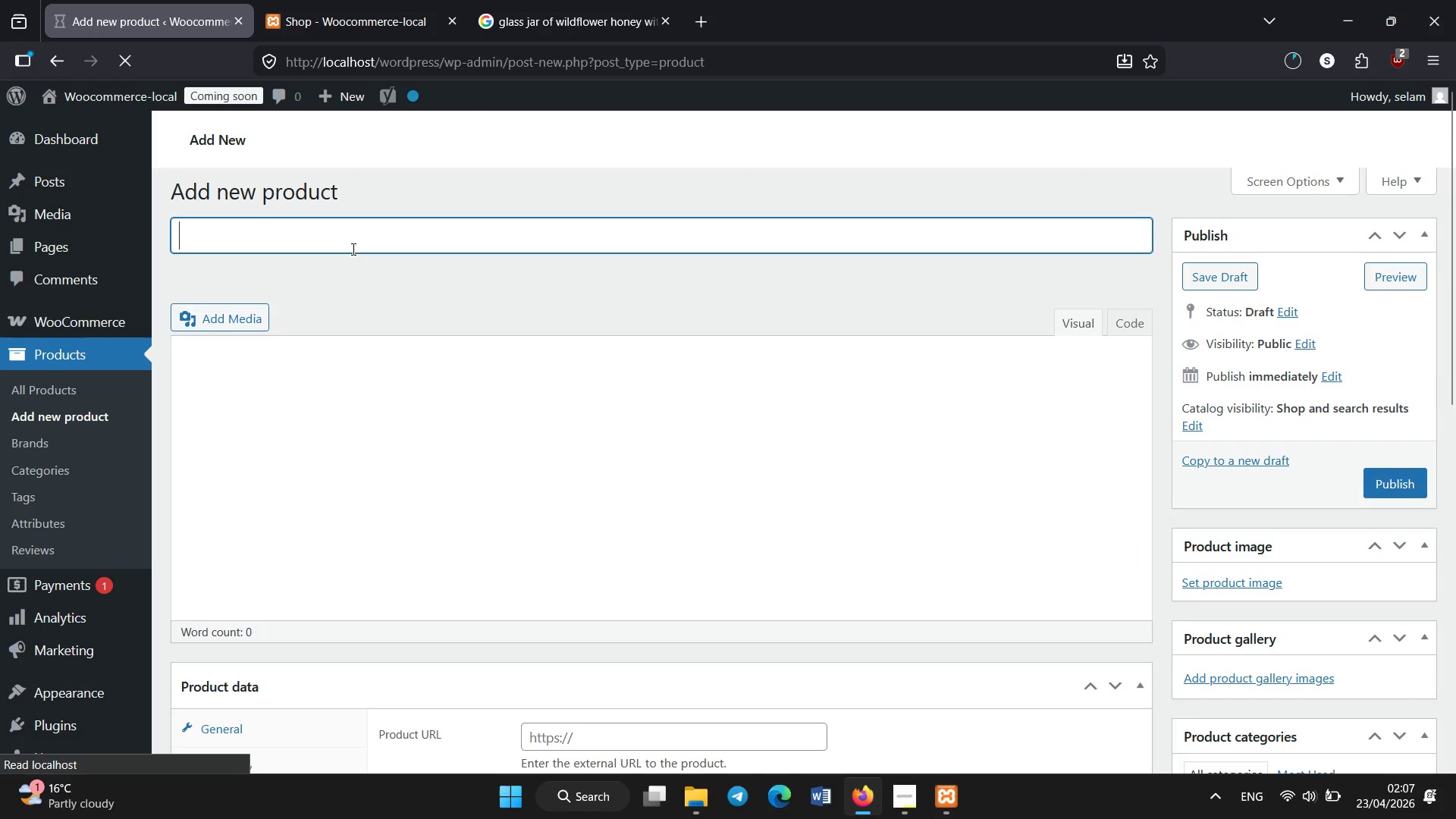 
left_click([340, 234])
 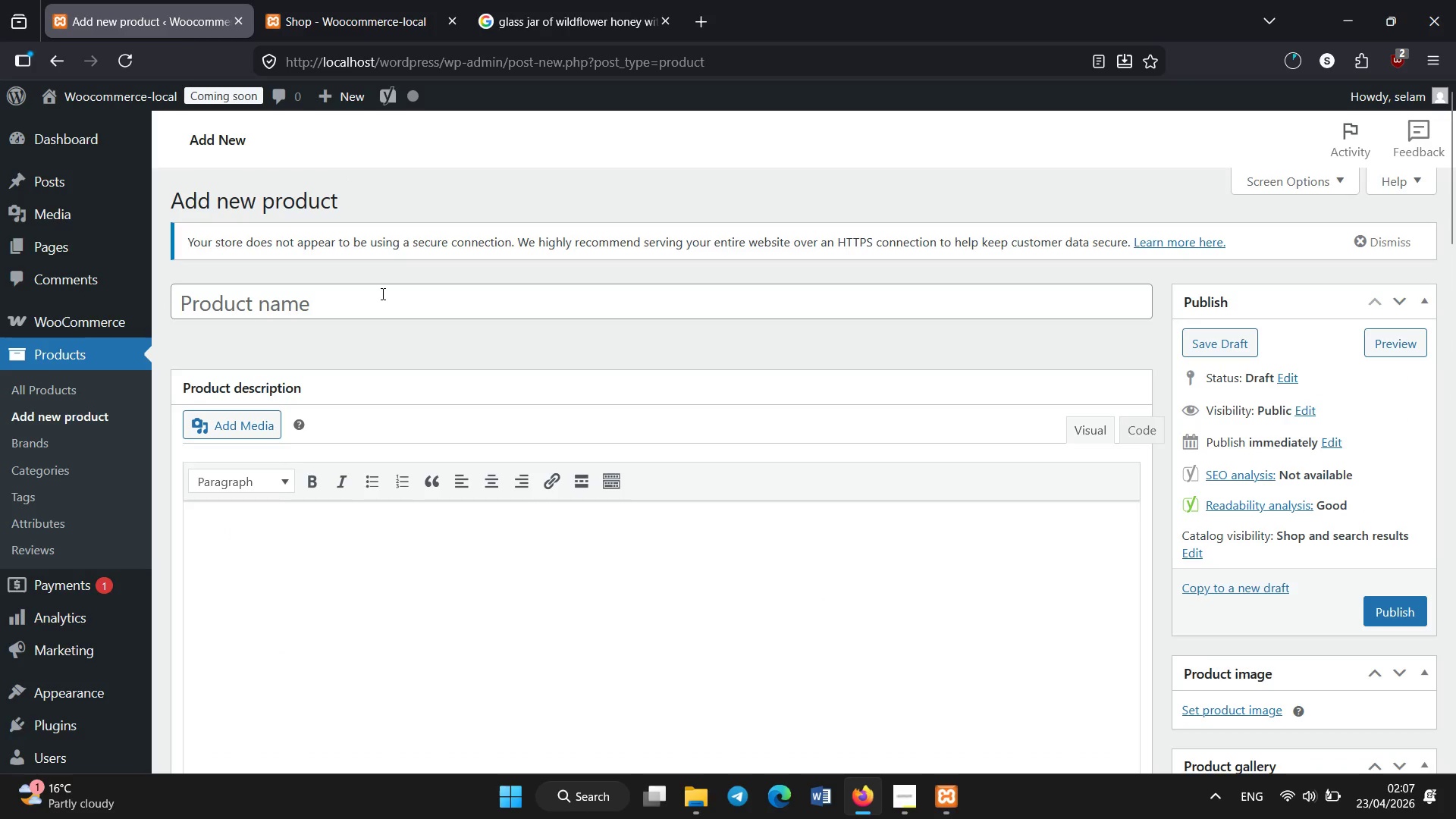 
left_click([378, 294])
 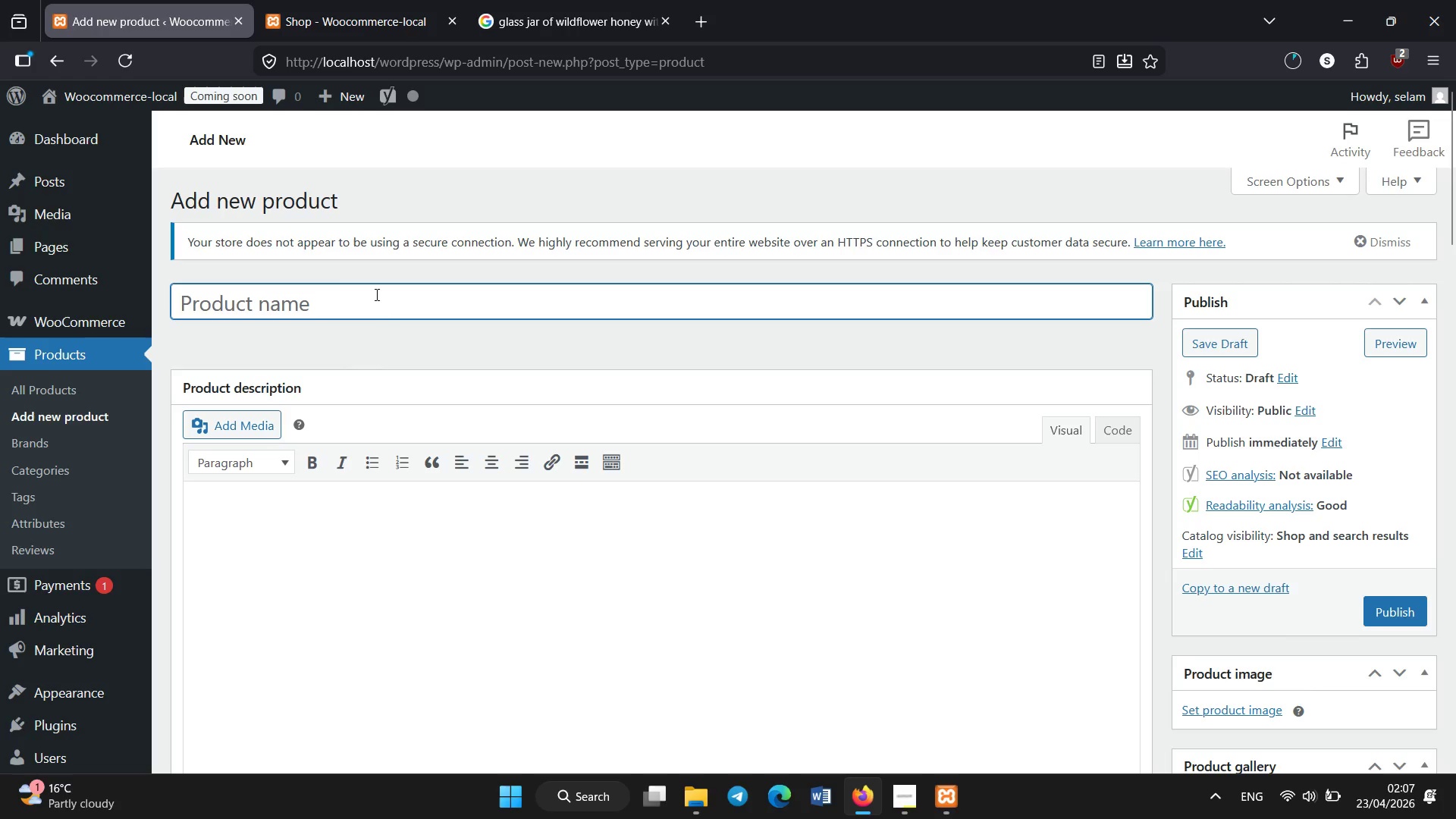 
hold_key(key=ShiftLeft, duration=0.7)
 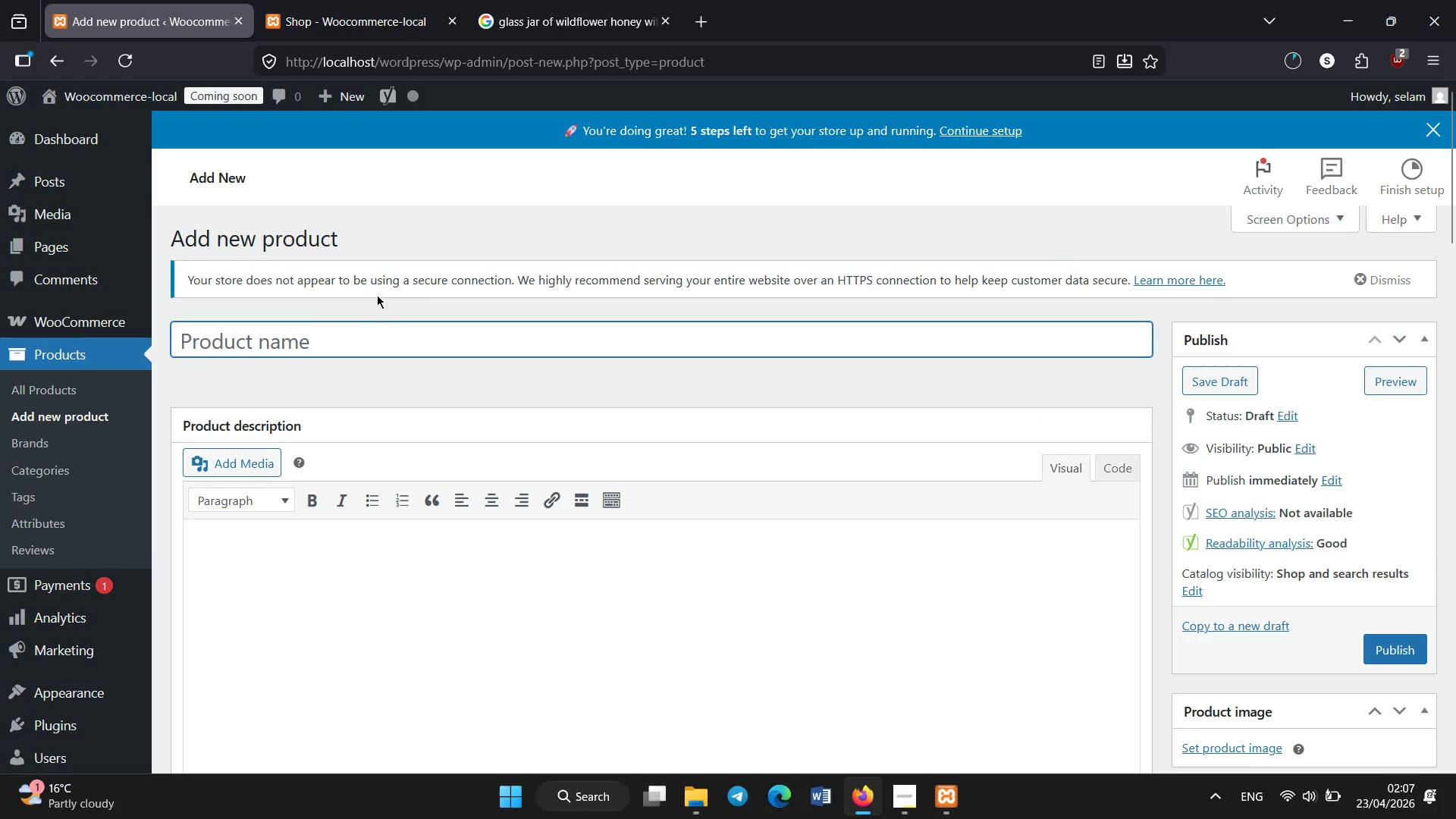 
type(Lavender Infused Honey - Small Batch Artisan Gourmet Honey)
 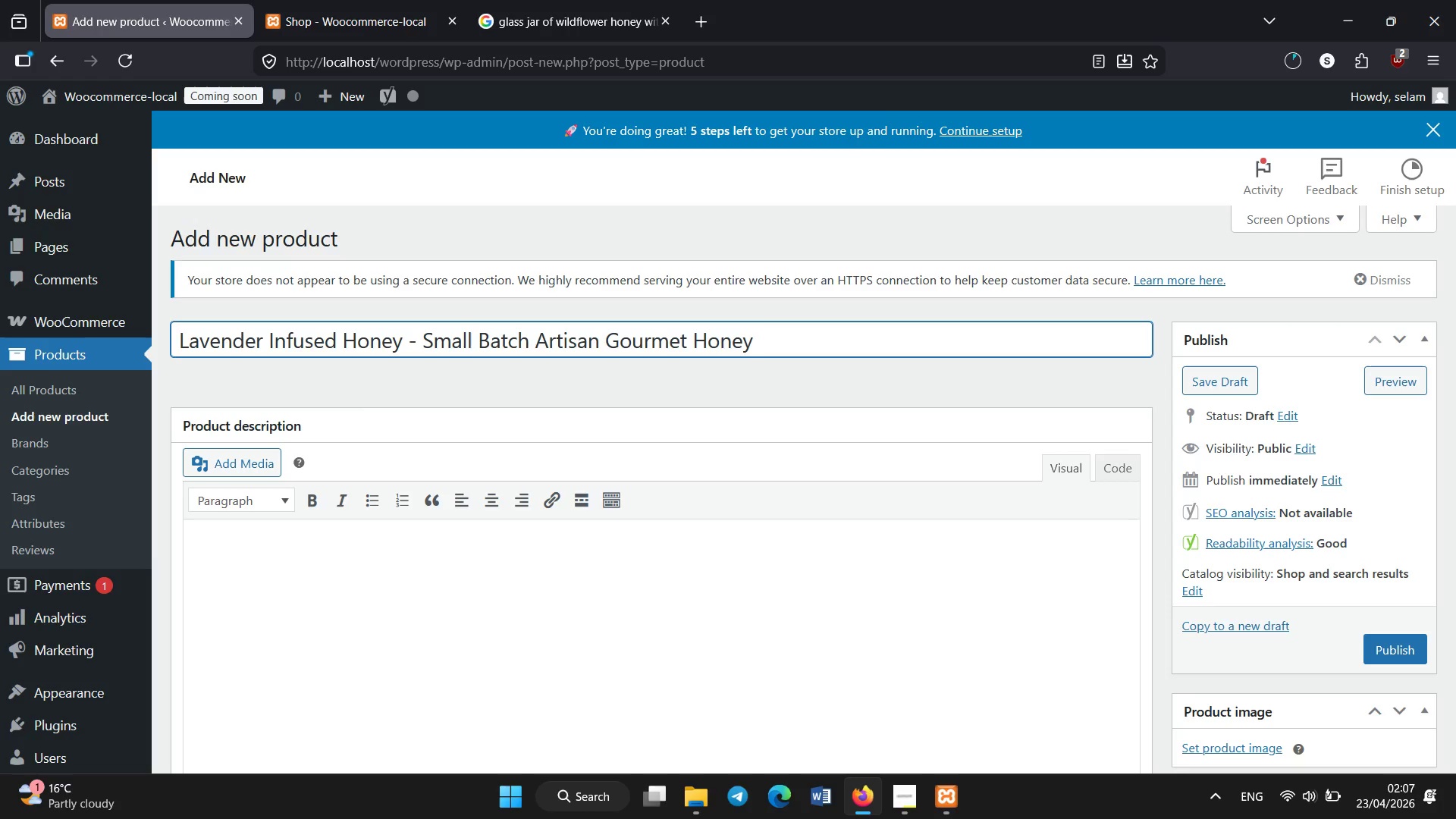 
scroll: coordinate [352, 451], scroll_direction: none, amount: 0.0
 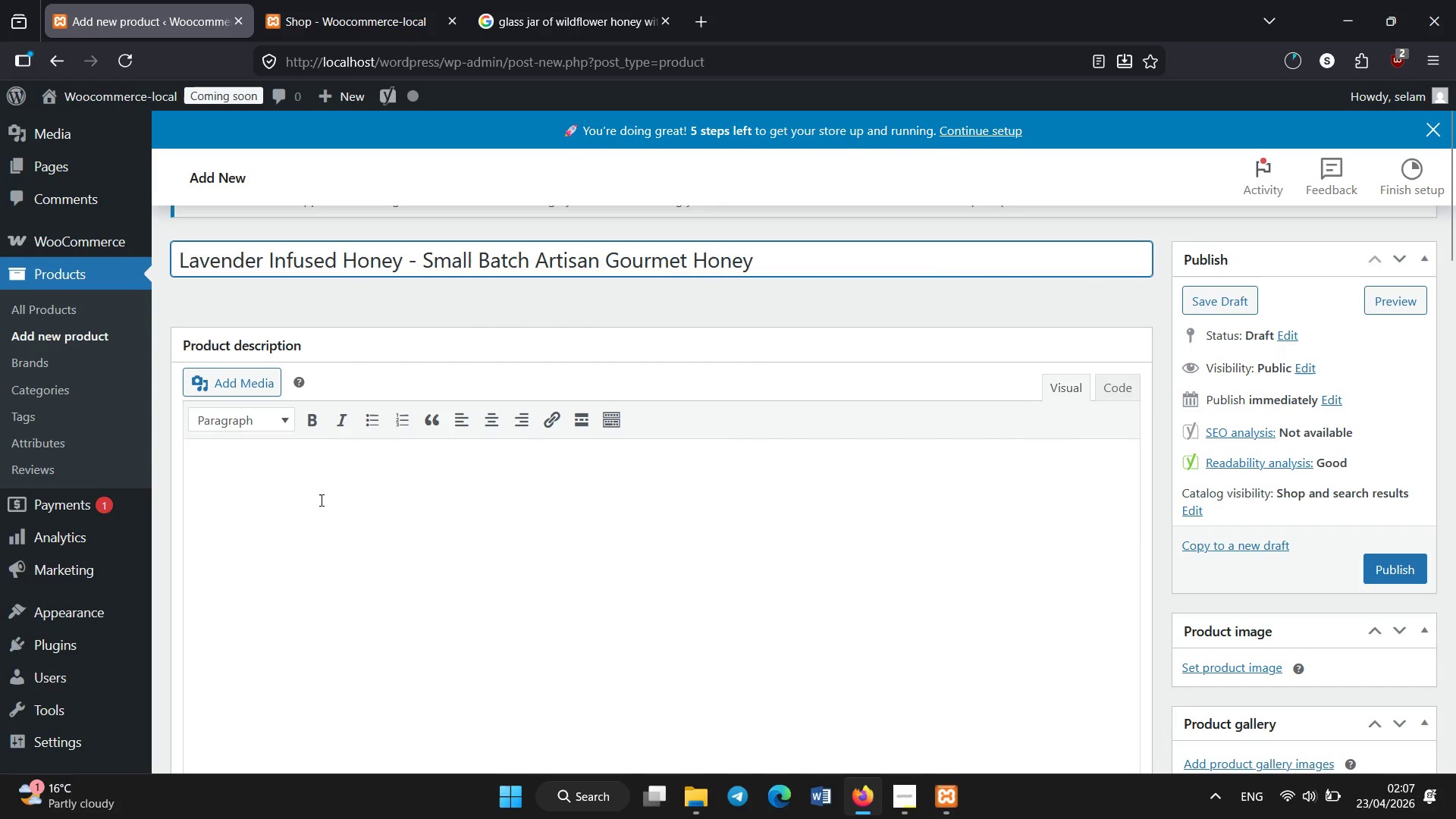 
left_click([322, 500])
 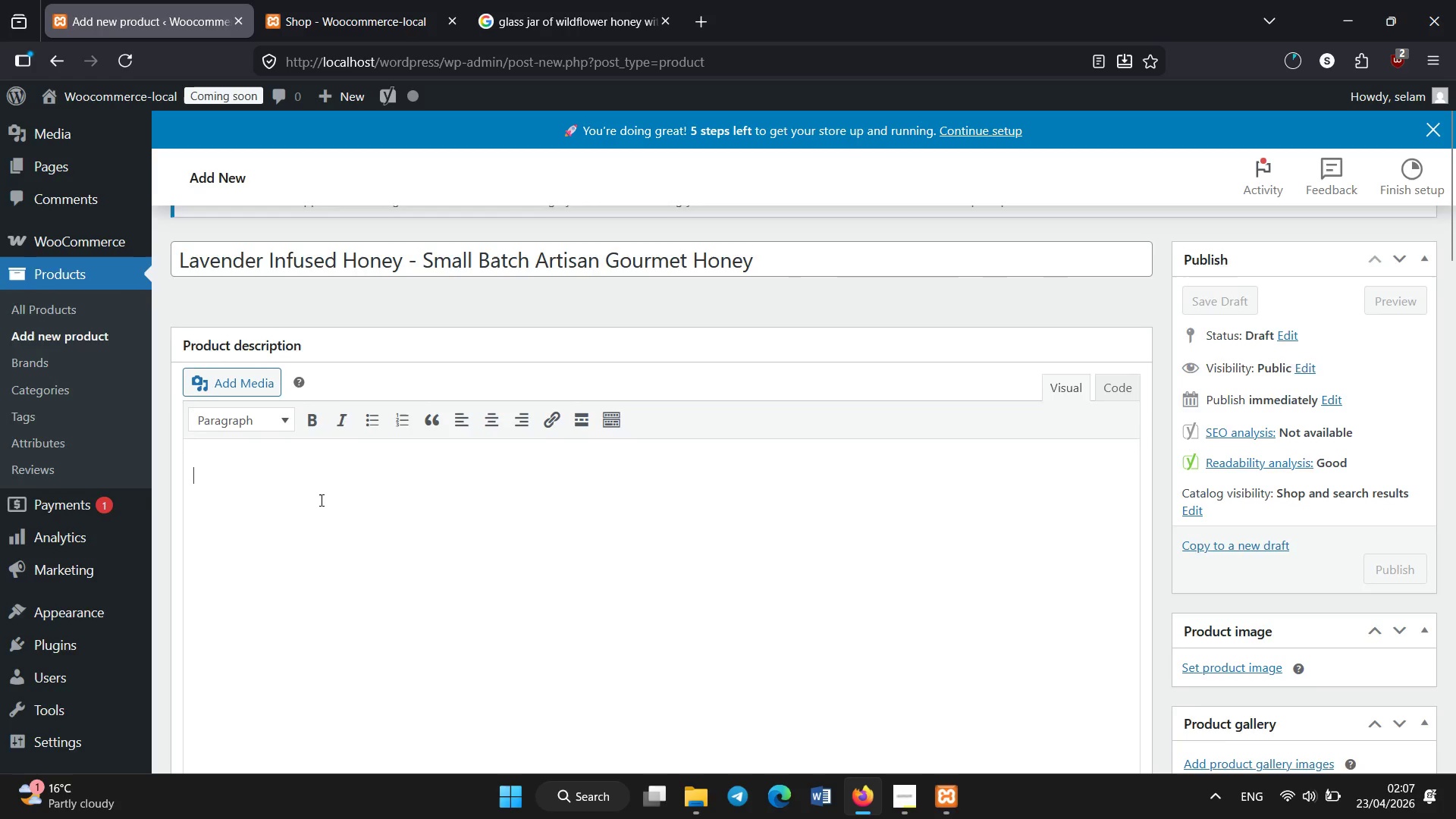 
scroll: coordinate [322, 500], scroll_direction: down, amount: 1.0
 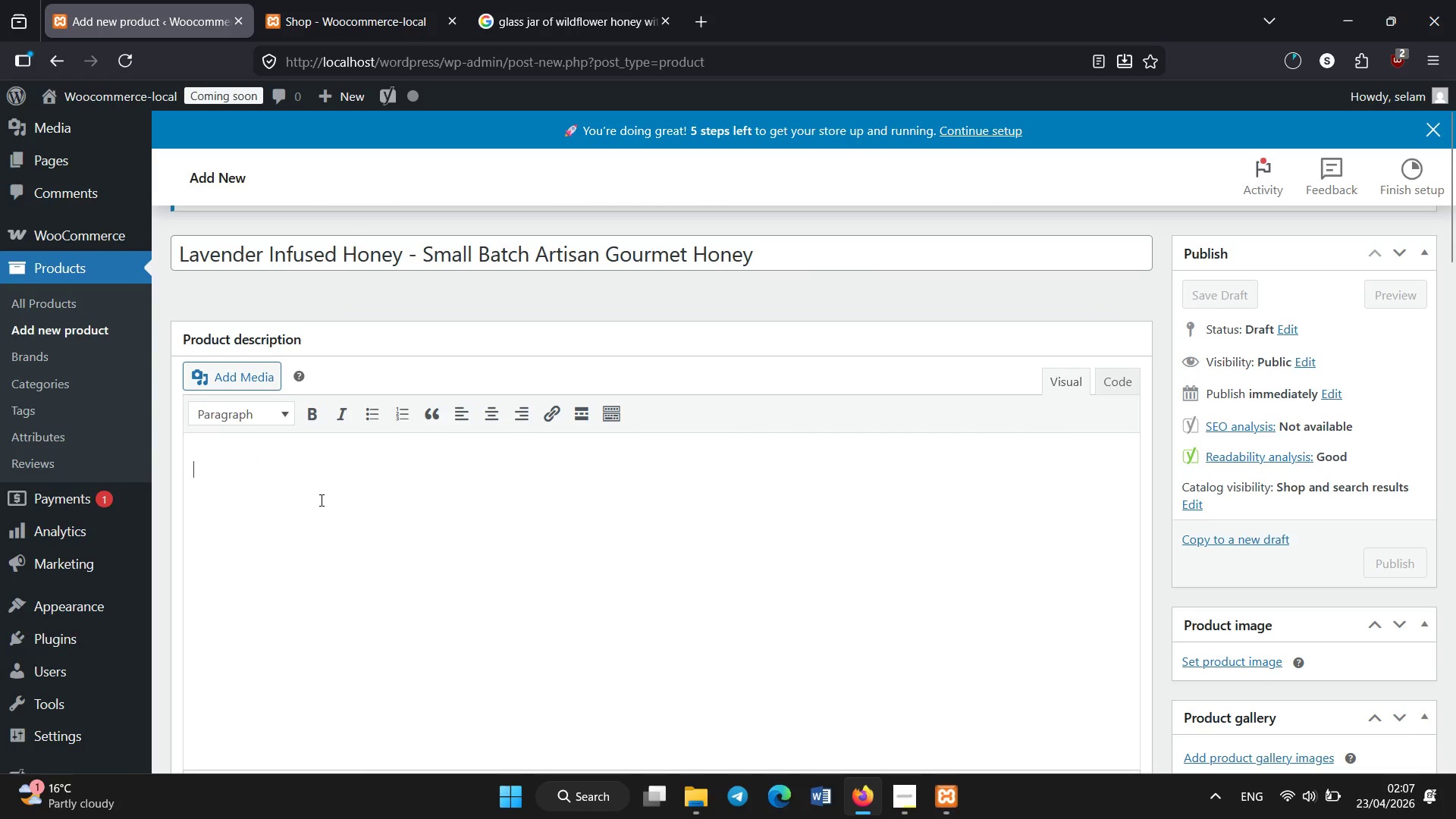 
type(This artisan honey is infused with natural lavender blossoms, creating a delicate floral aroma smooth, aromatic sweetness. The infusion process allows the lavender essence to blend with raw honey )
key(Backspace)
type(, resulting in a balanced gourmet product )
key(Backspace)
type(. It has a silky textru)
key(Backspace)
key(Backspace)
type(ure and light )
 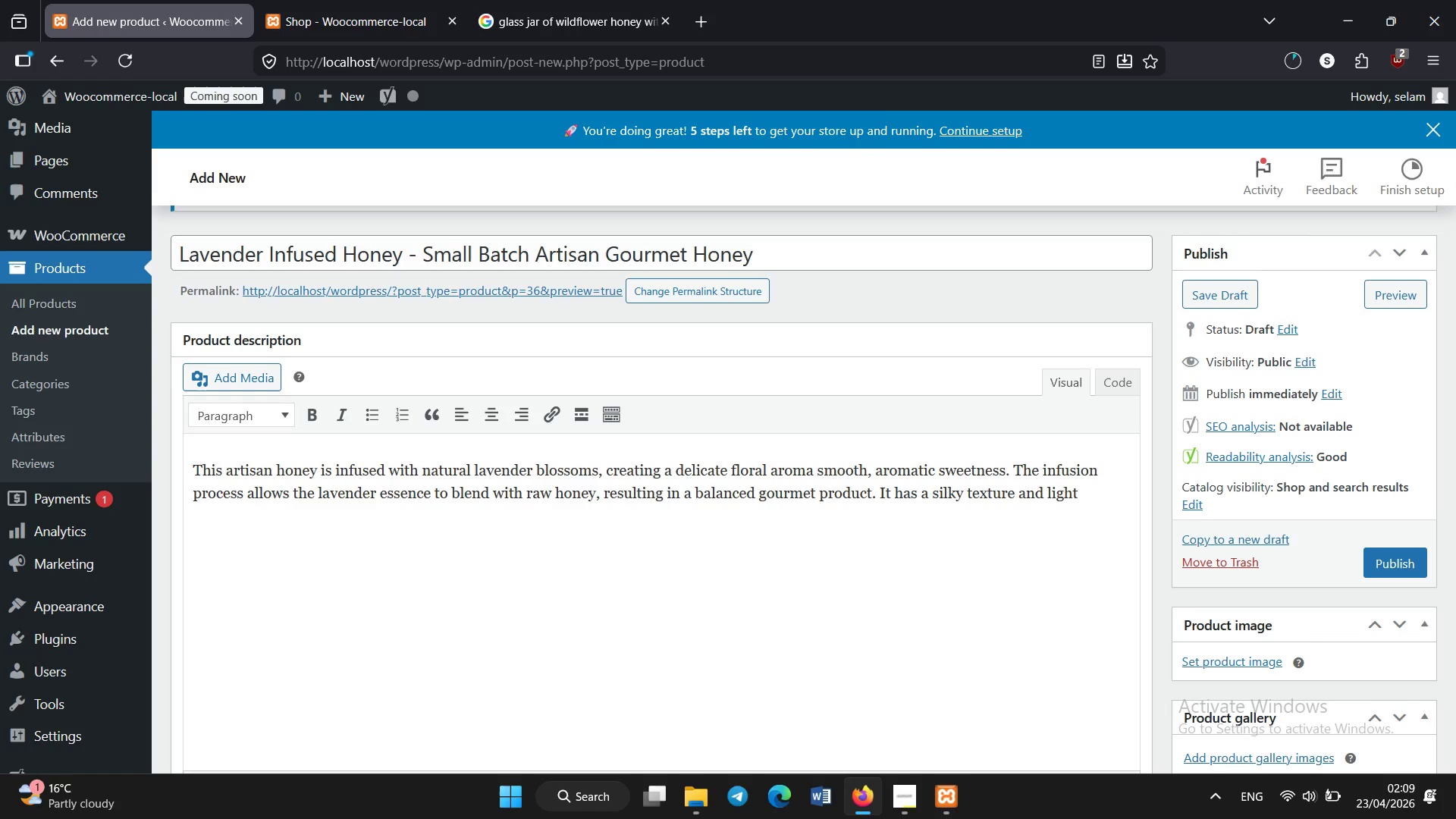 
type(=)
key(Backspace)
key(Backspace)
type( golden color that enhances its visual appeal. On tha)
key(Backspace)
type(e palate, it offers soft floral notes with a calming lavender finish and natural sweetness )
key(Backspace)
type(. This honey is crafted in small batches to ensure high quallity and consistency. It is commonly used in desserts, teas, cheese pairings, and breakfast dishes, making it a premium artisan product for grou)
key(Backspace)
key(Backspace)
key(Backspace)
type(ourmet use.)
 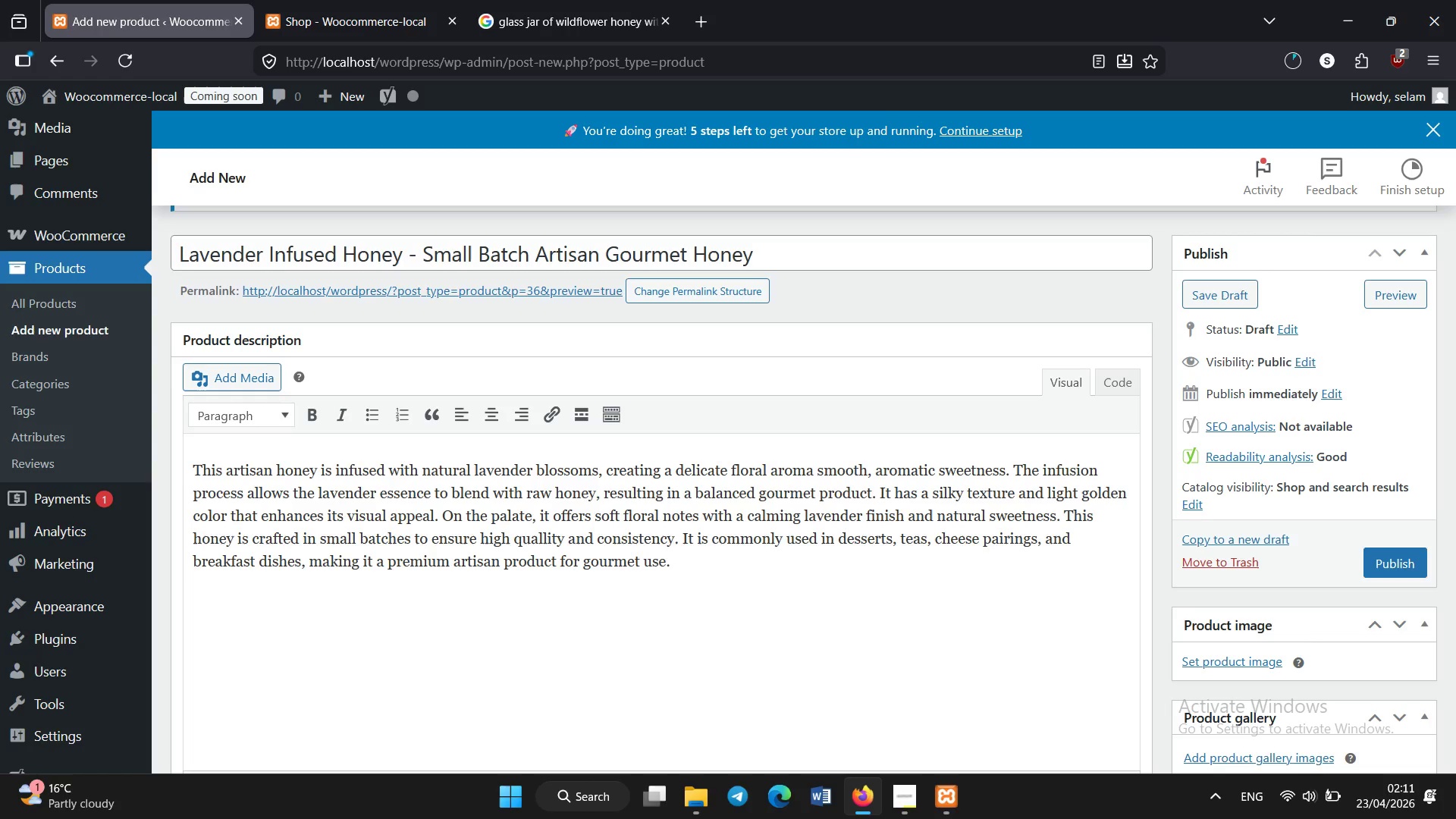 
scroll: coordinate [337, 512], scroll_direction: down, amount: 1.0
 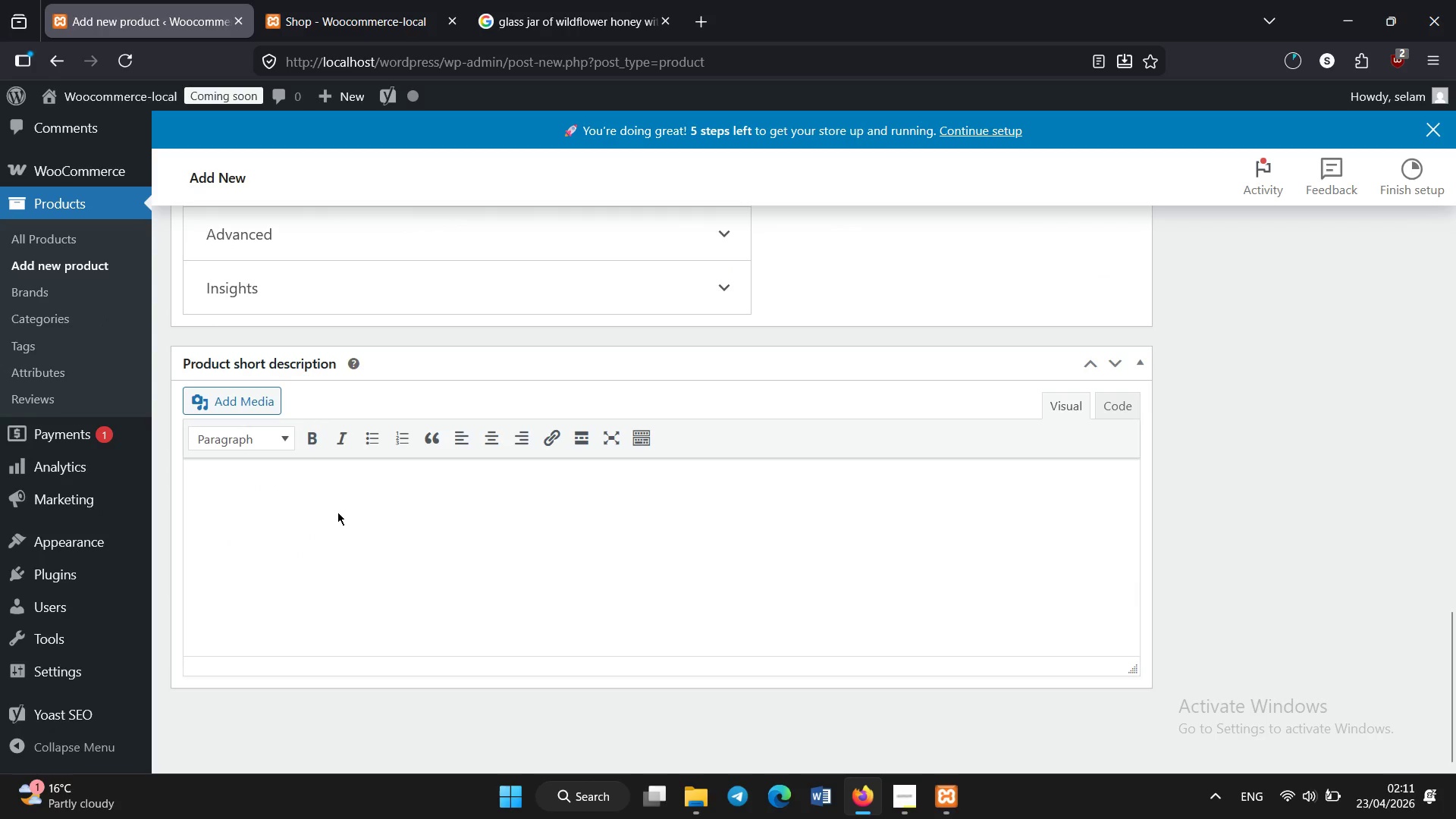 
left_click([330, 507])
 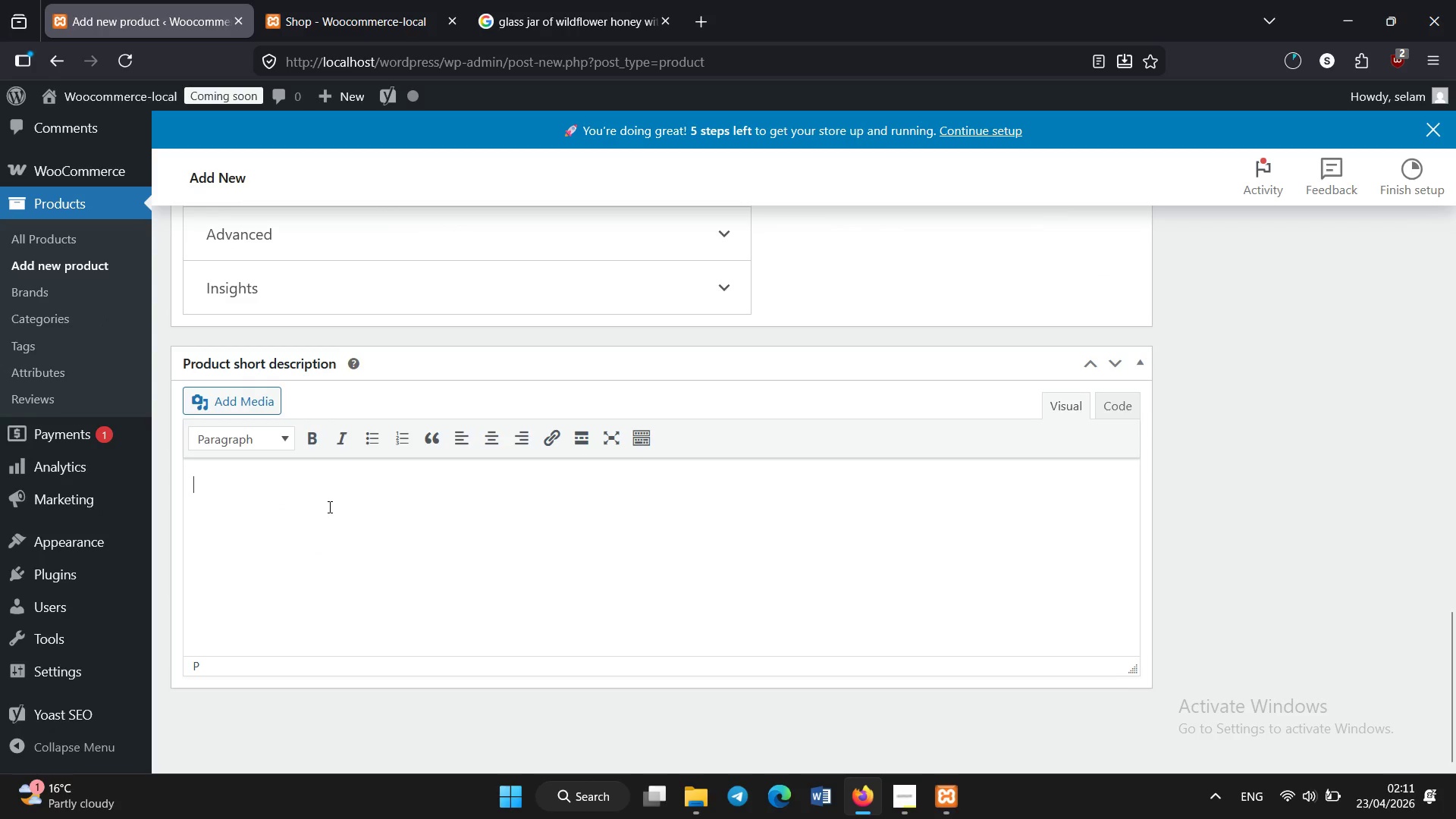 
type(Floral lavender honey with smooth aromatic sweetness)
 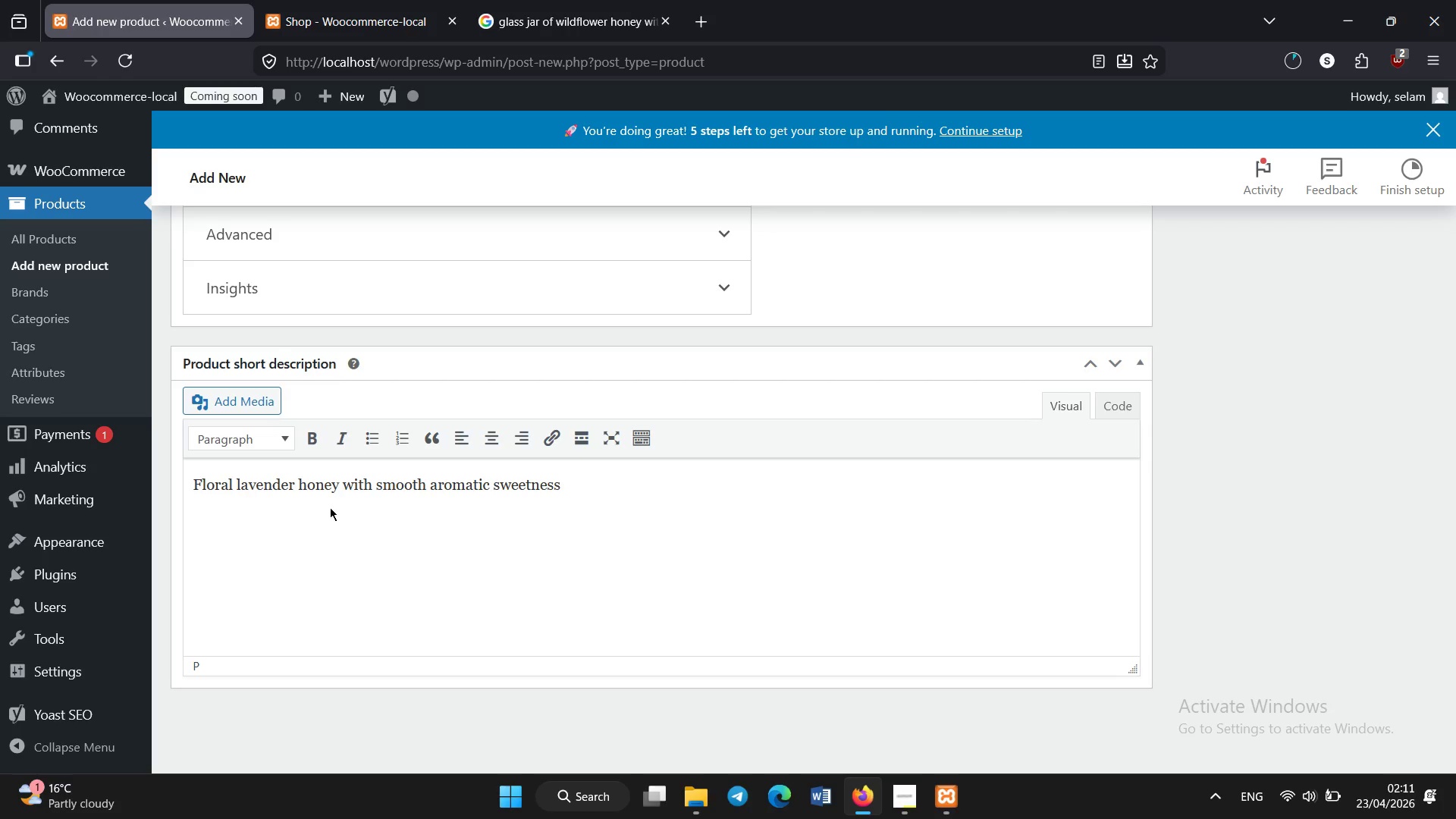 
scroll: coordinate [330, 507], scroll_direction: up, amount: 20.0
 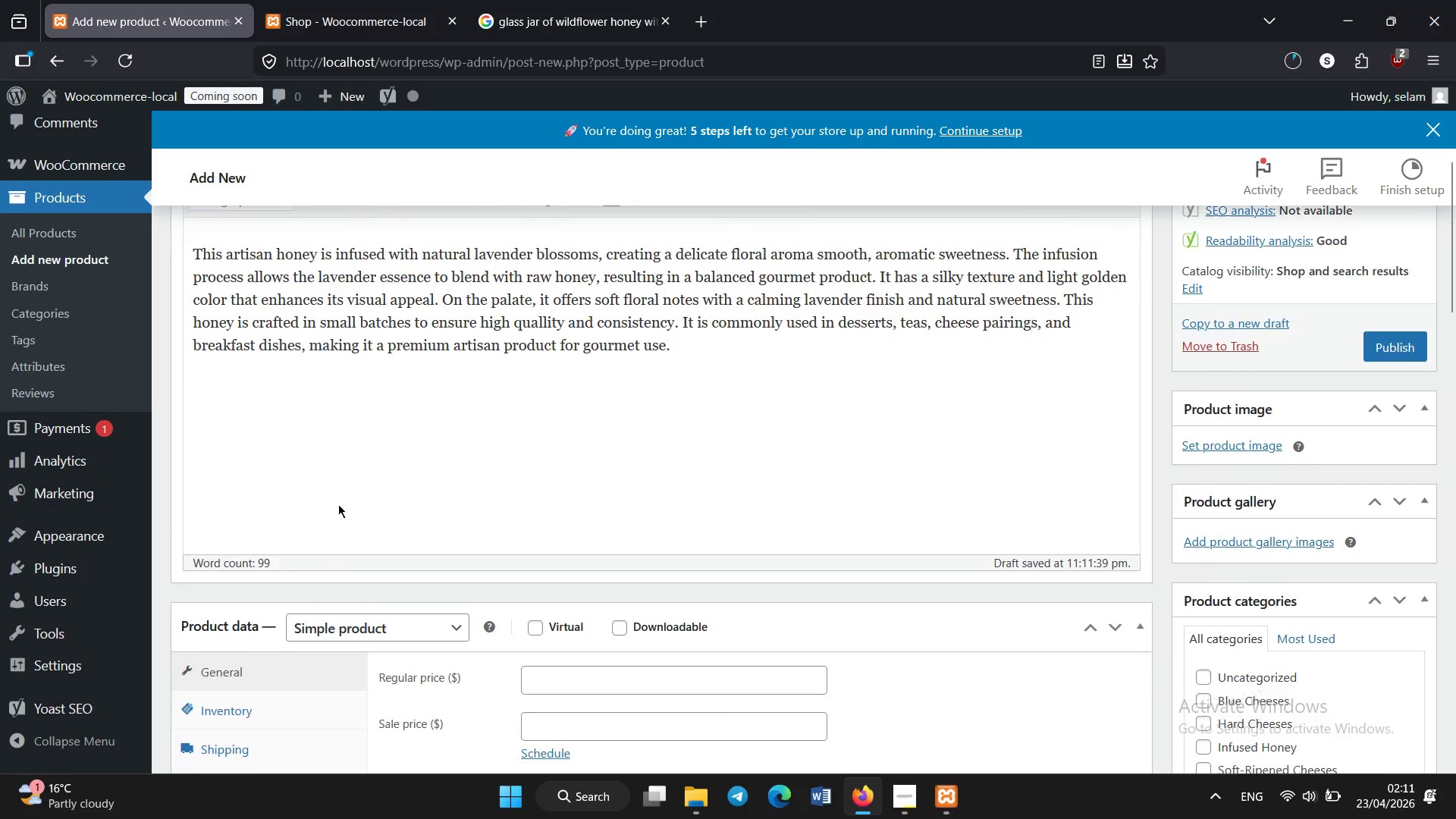 
scroll: coordinate [338, 504], scroll_direction: down, amount: 1.0
 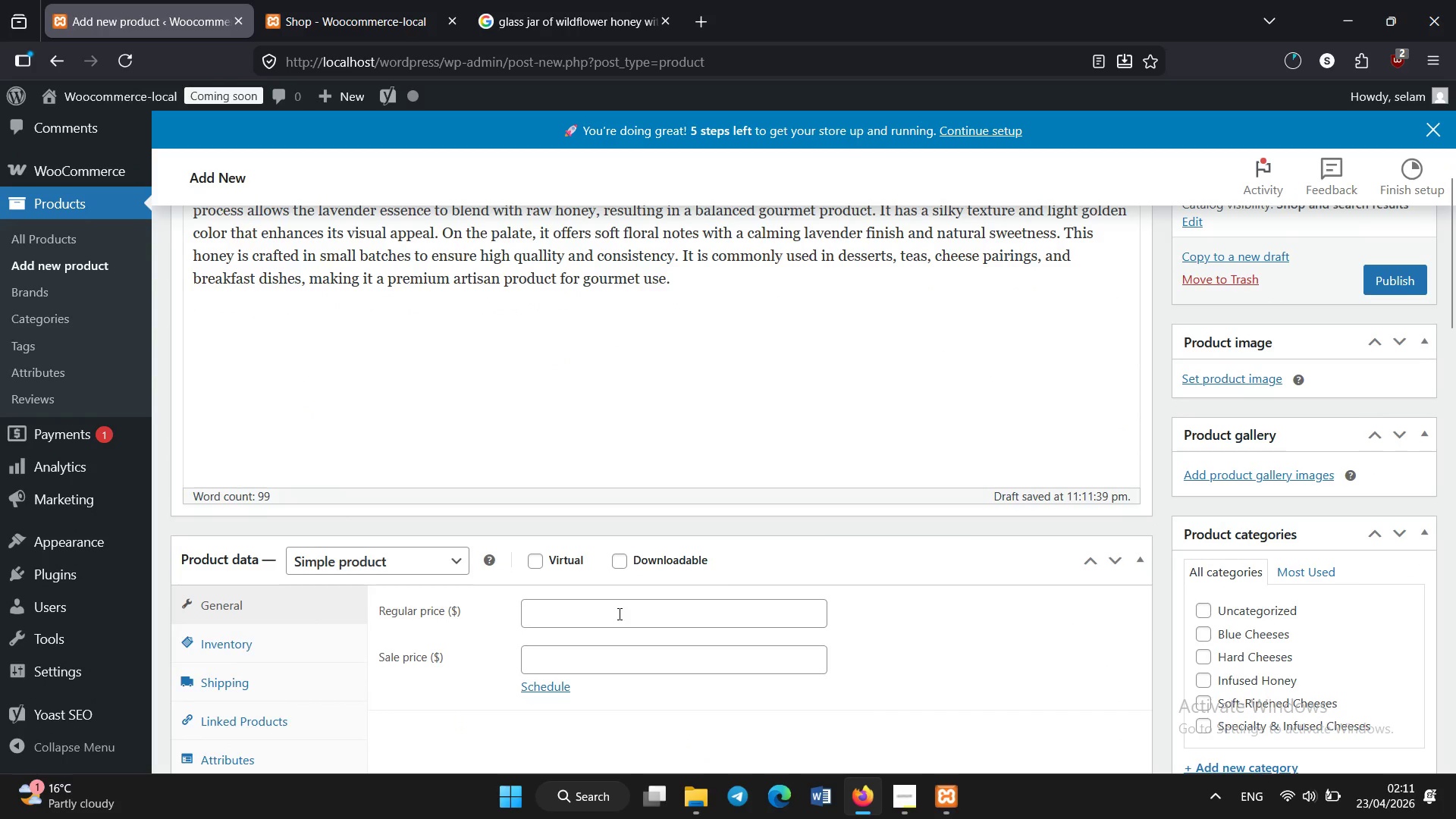 
left_click([620, 614])
 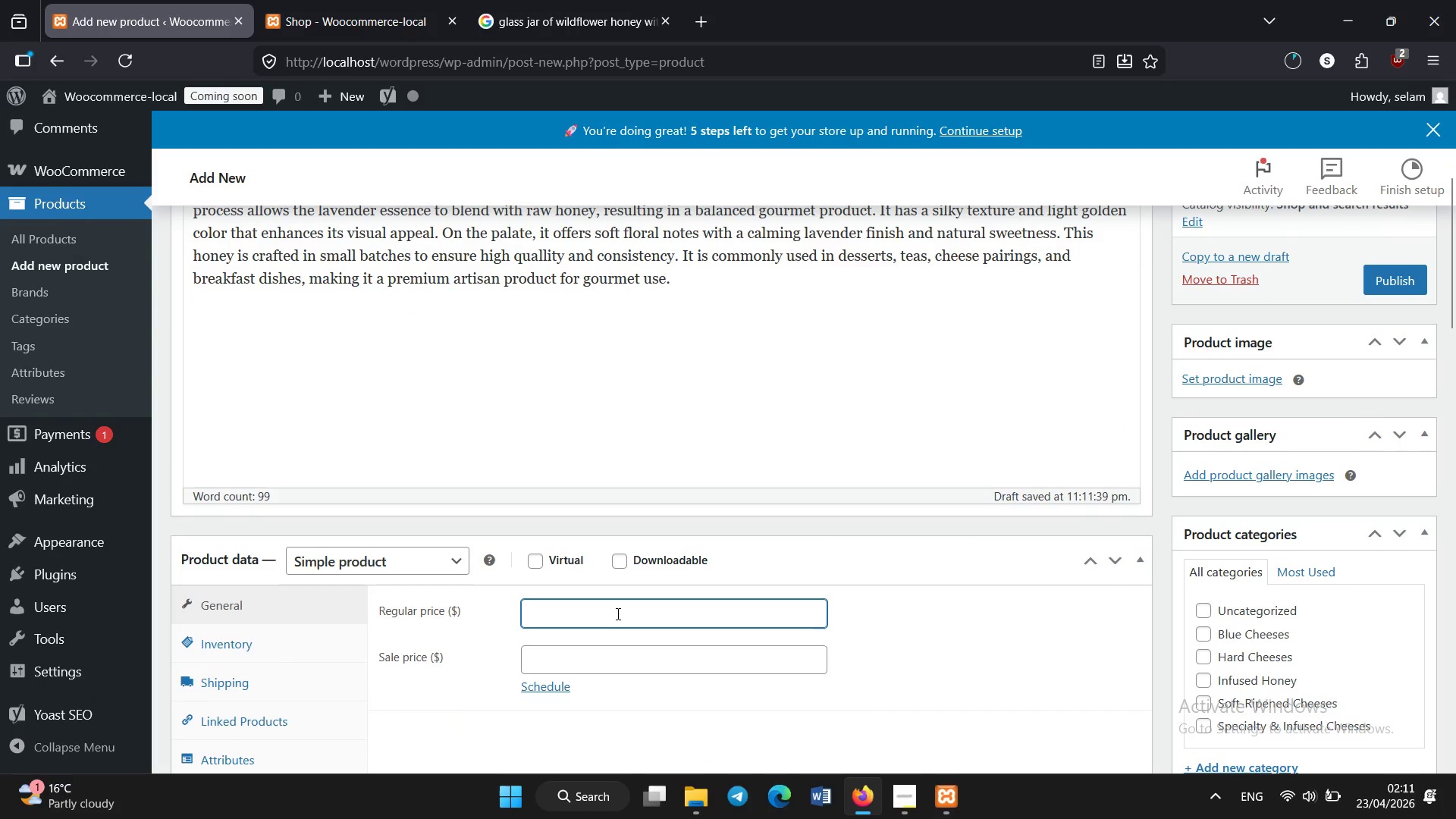 
key(9)
 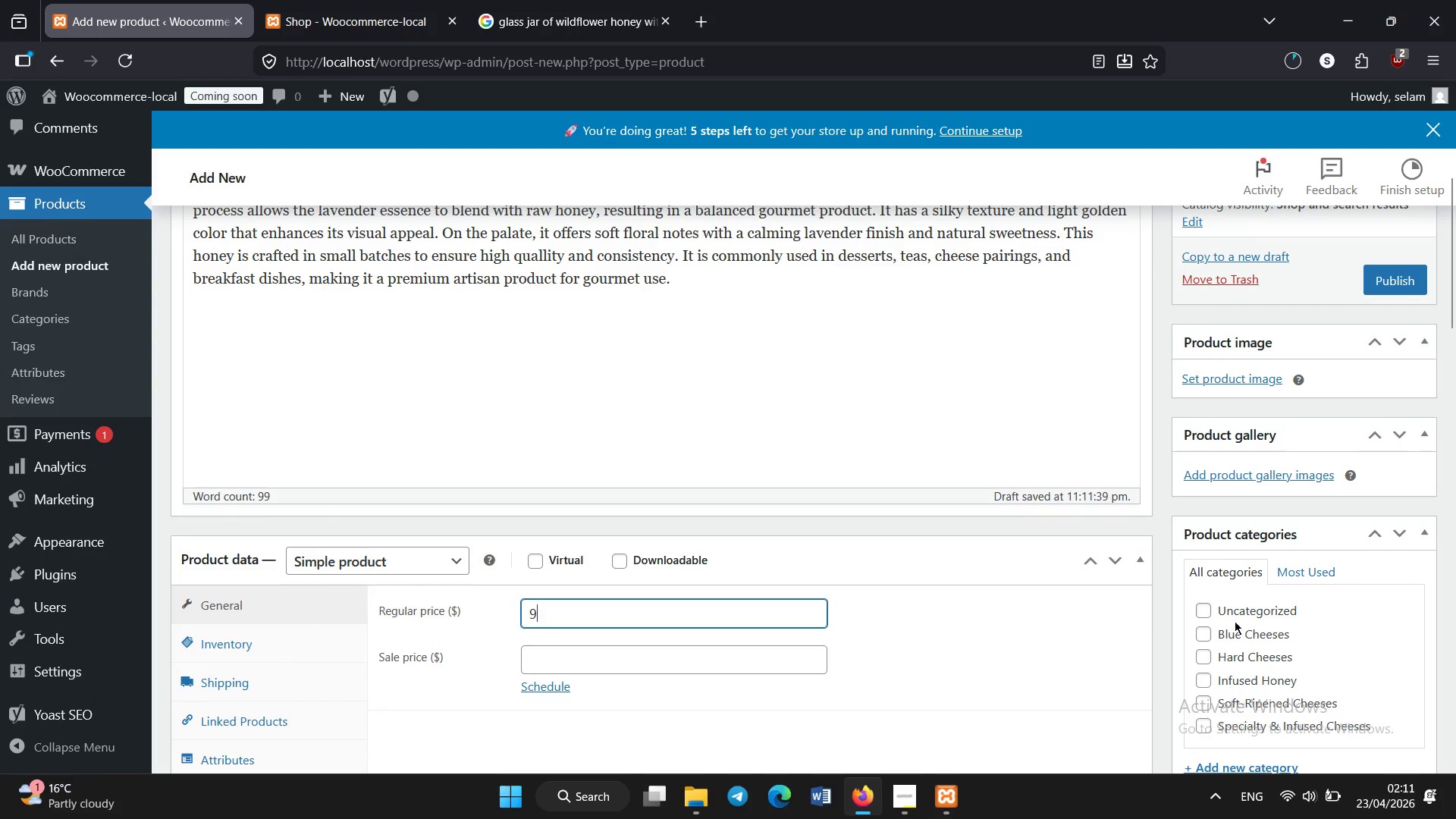 
left_click([1244, 688])
 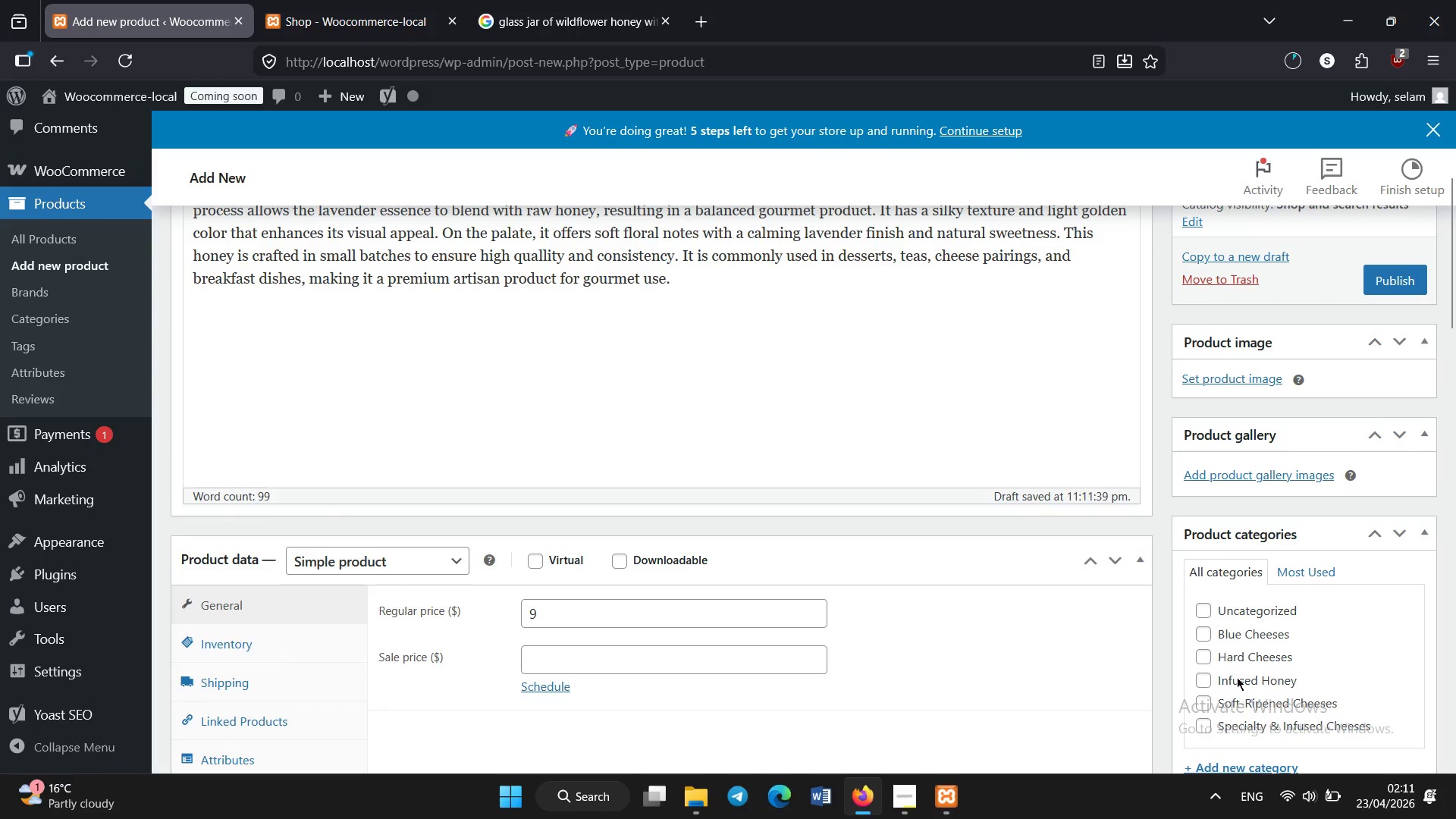 
left_click([1237, 677])
 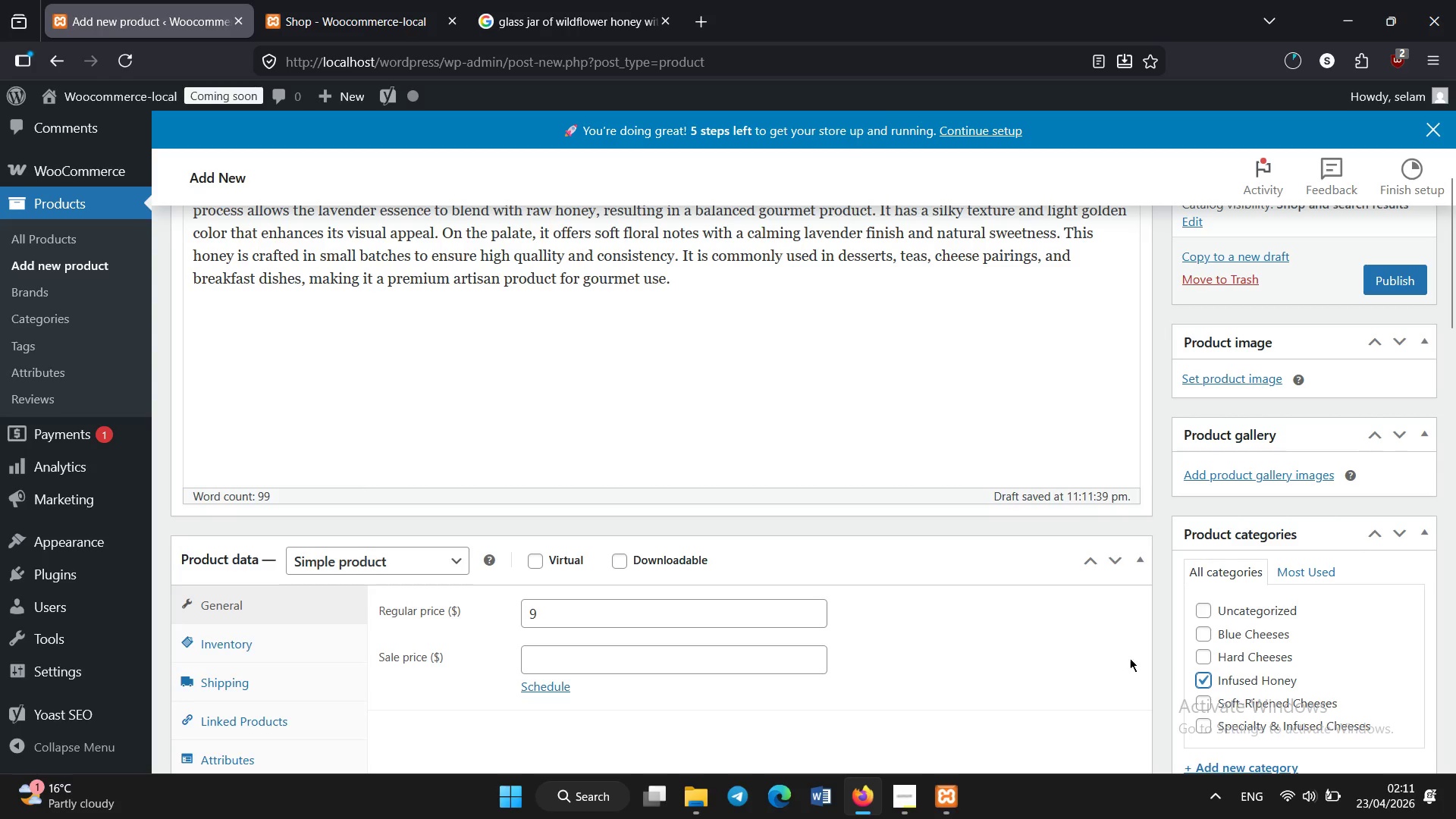 
scroll: coordinate [1203, 632], scroll_direction: down, amount: 2.0
 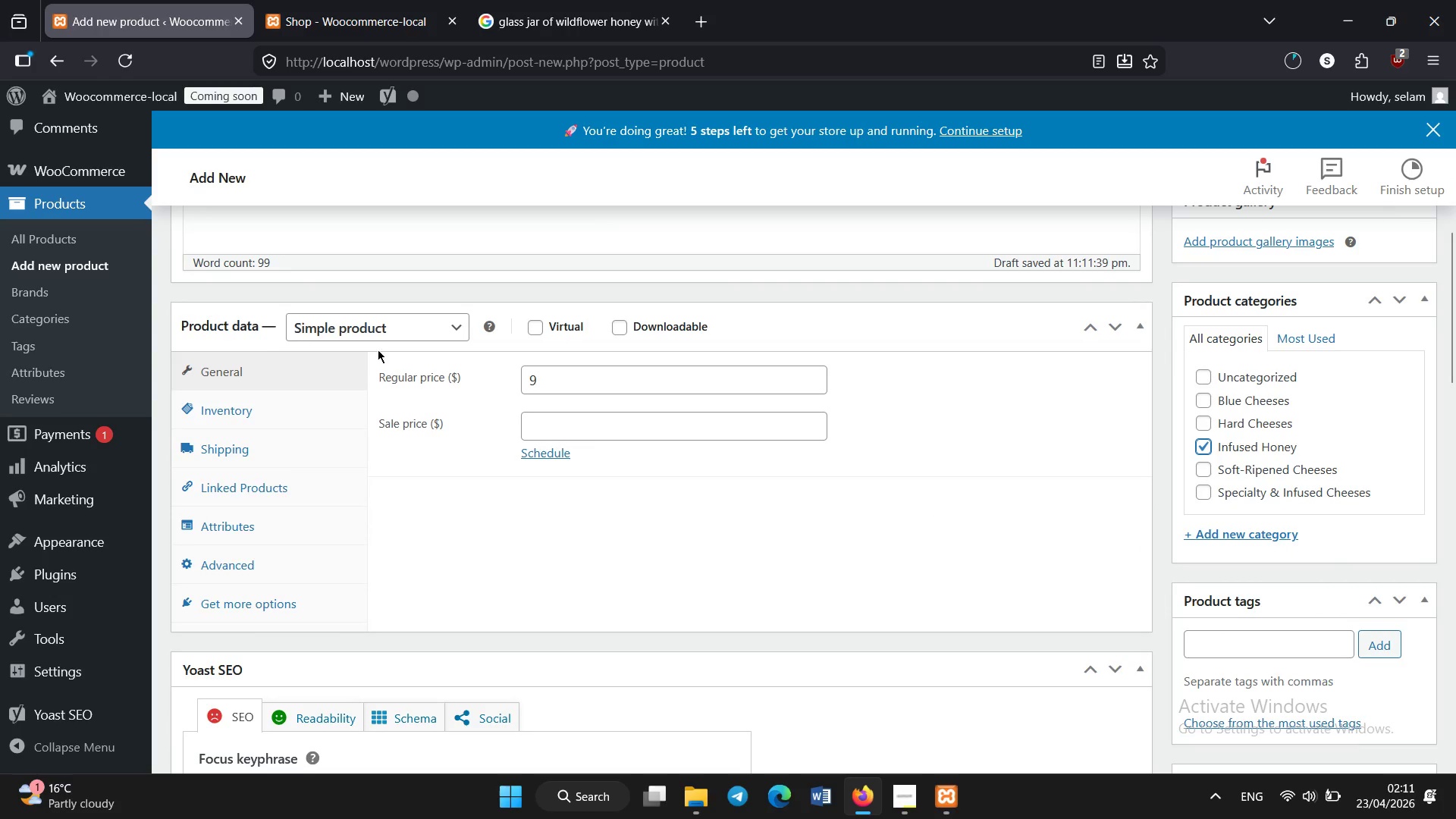 
left_click([243, 524])
 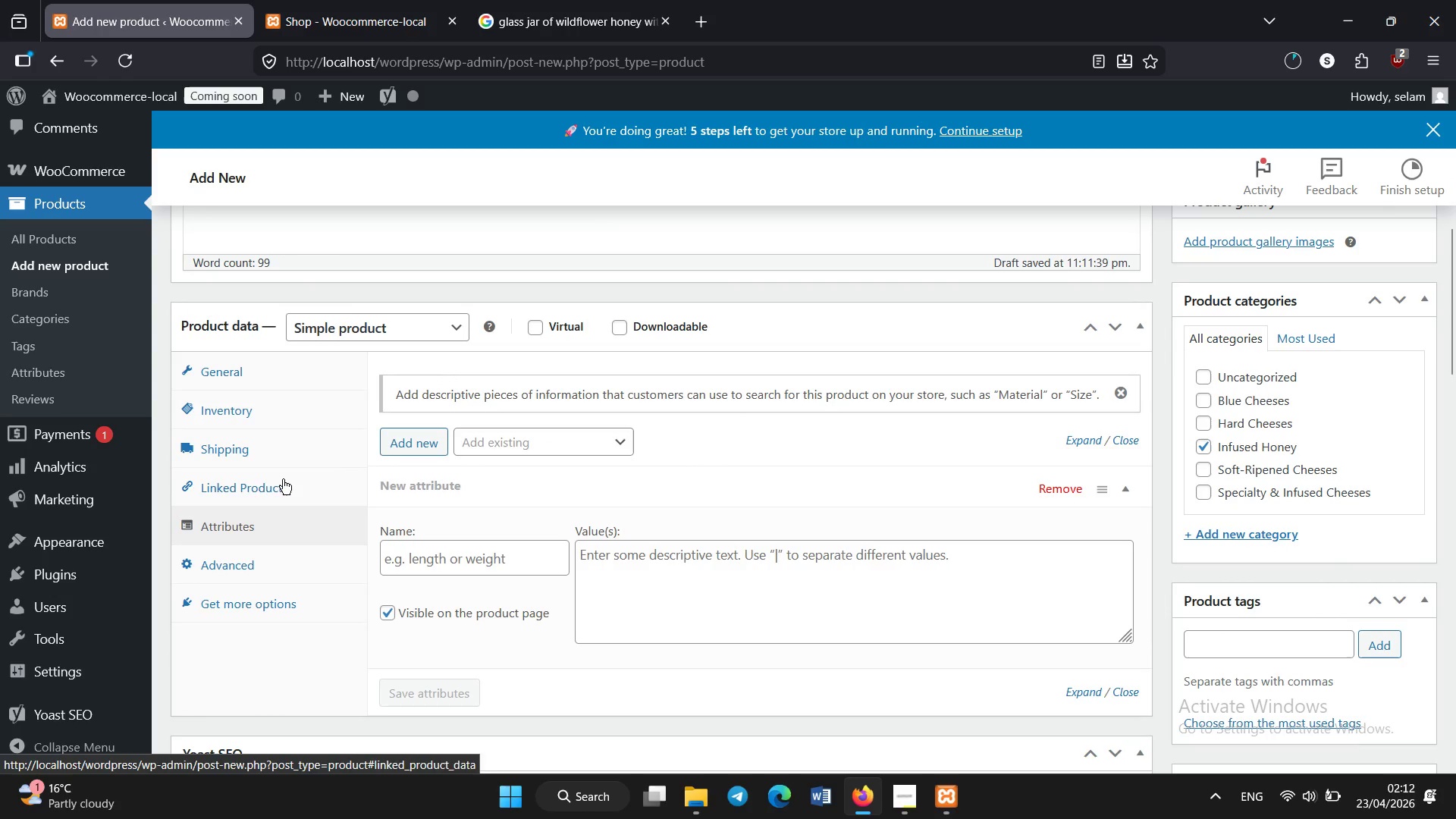 
left_click([436, 563])
 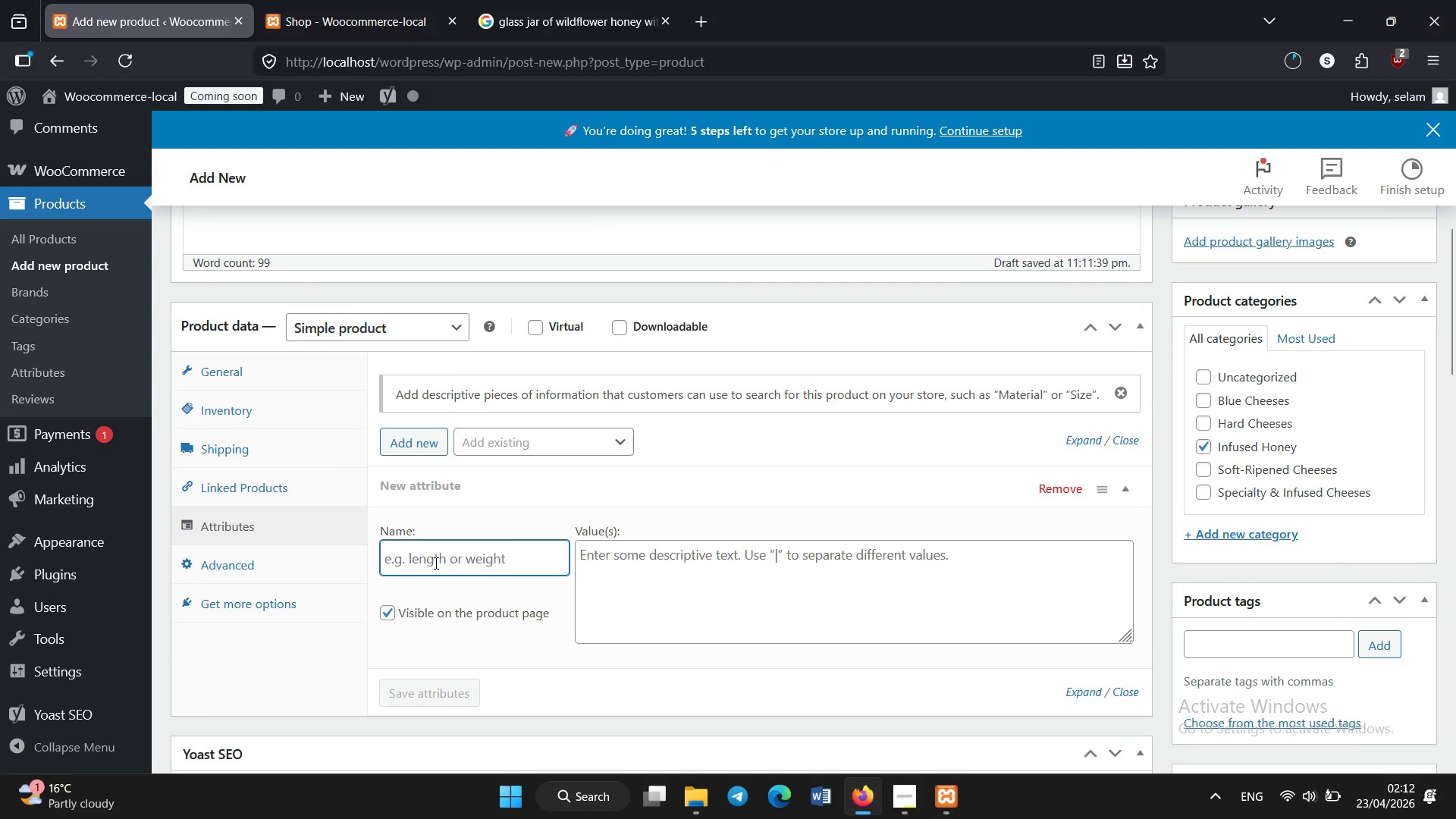 
type(Type)
 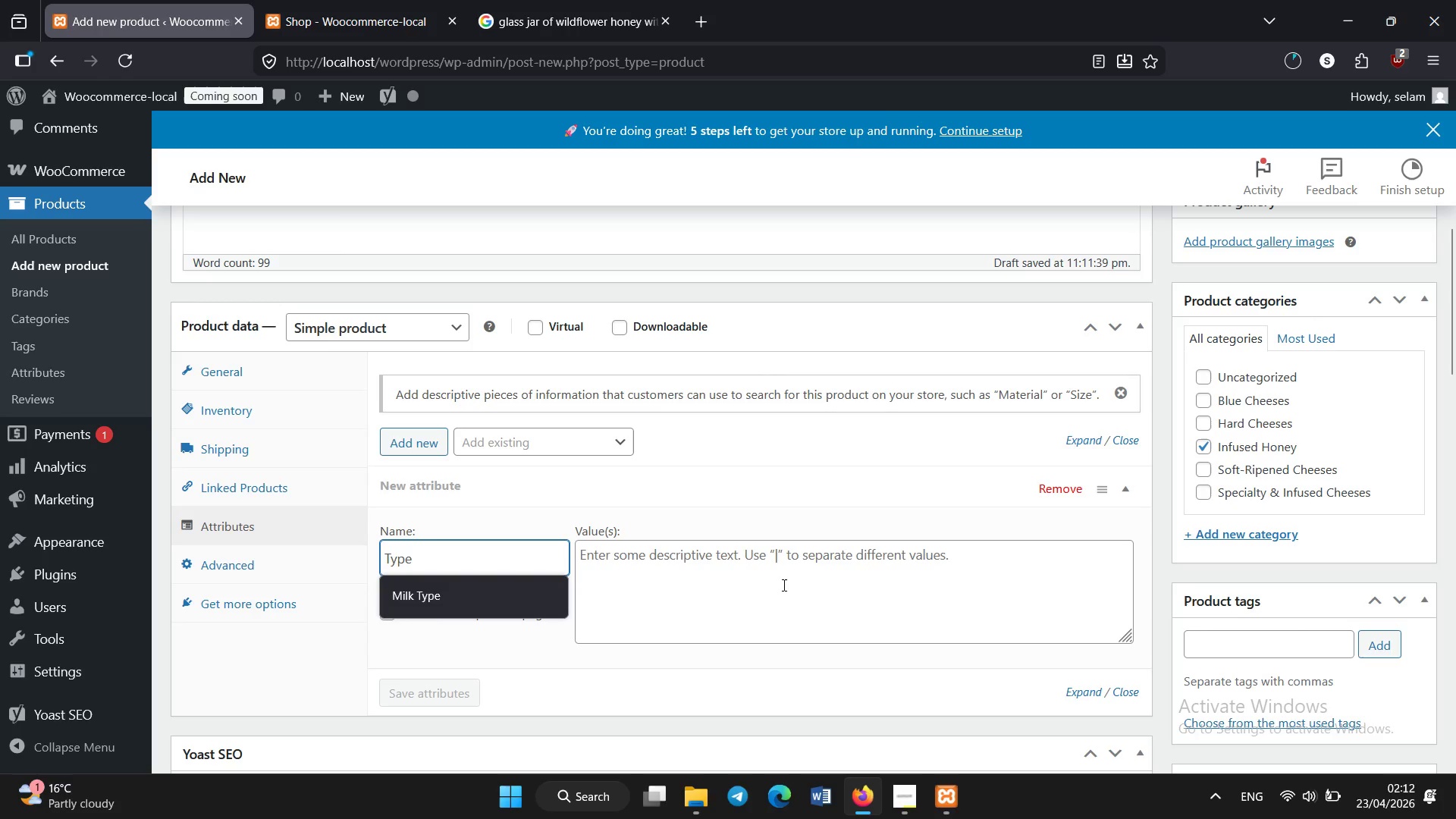 
left_click([783, 585])
 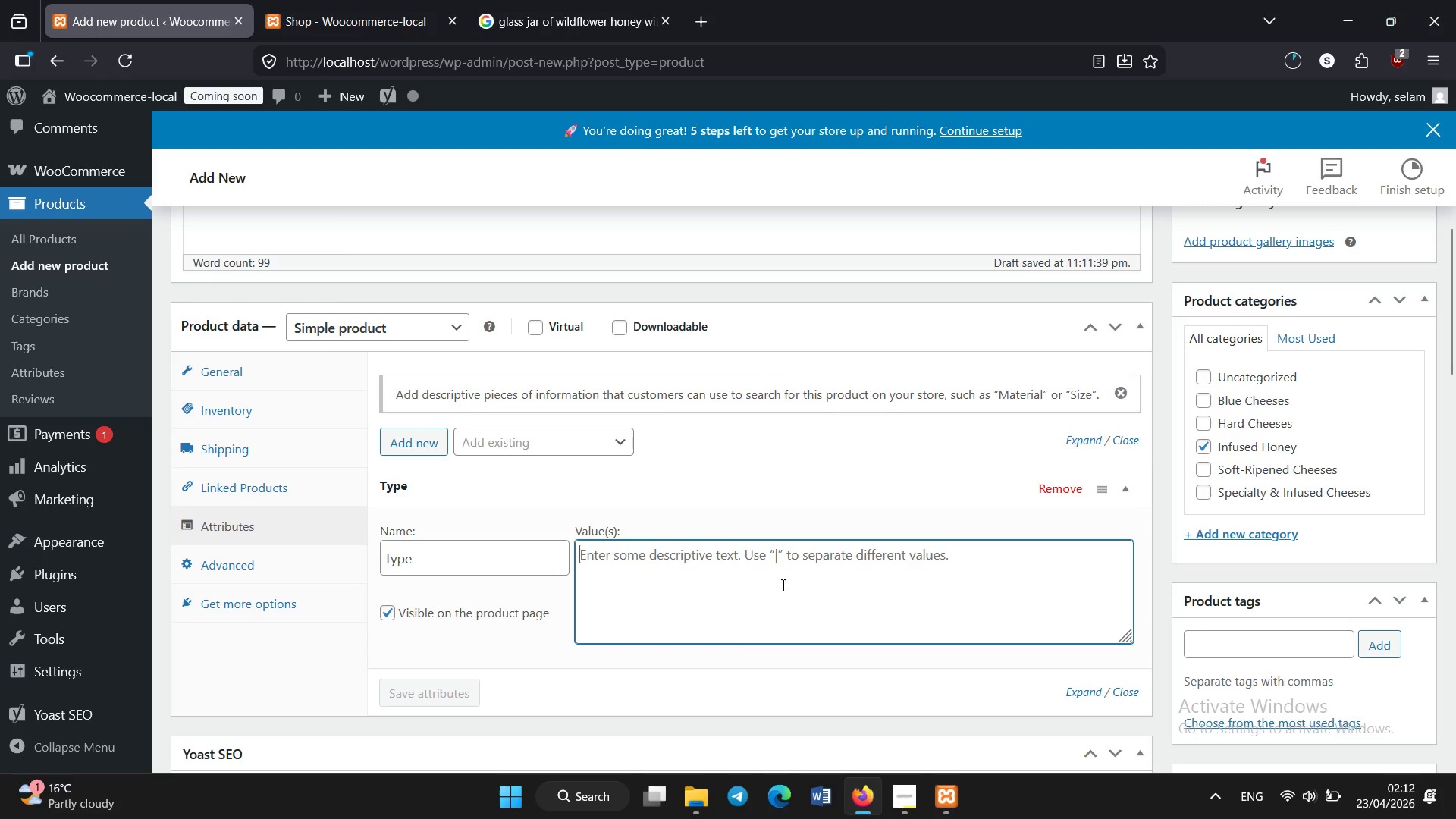 
type(Honey)
 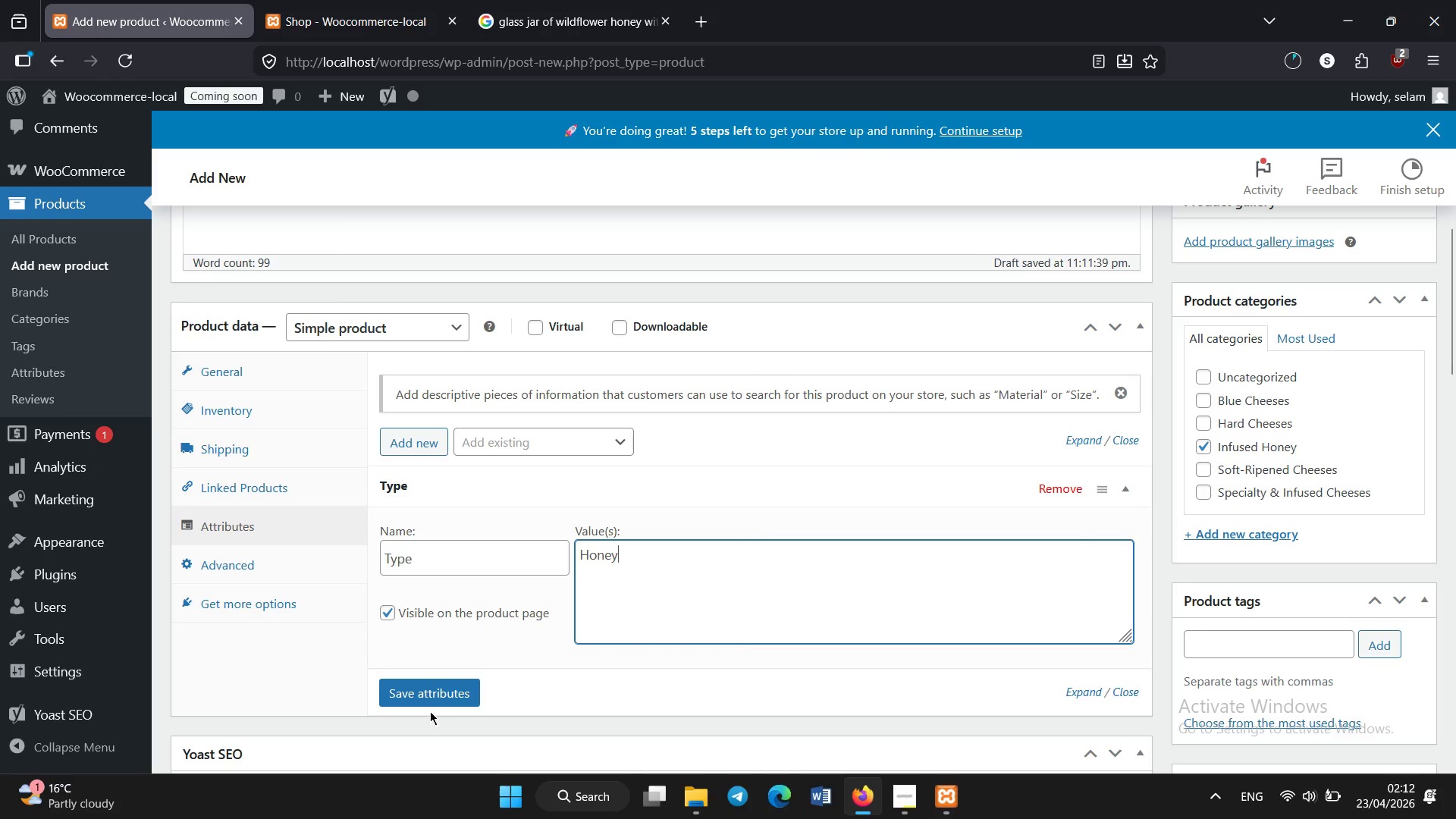 
left_click([428, 703])
 